 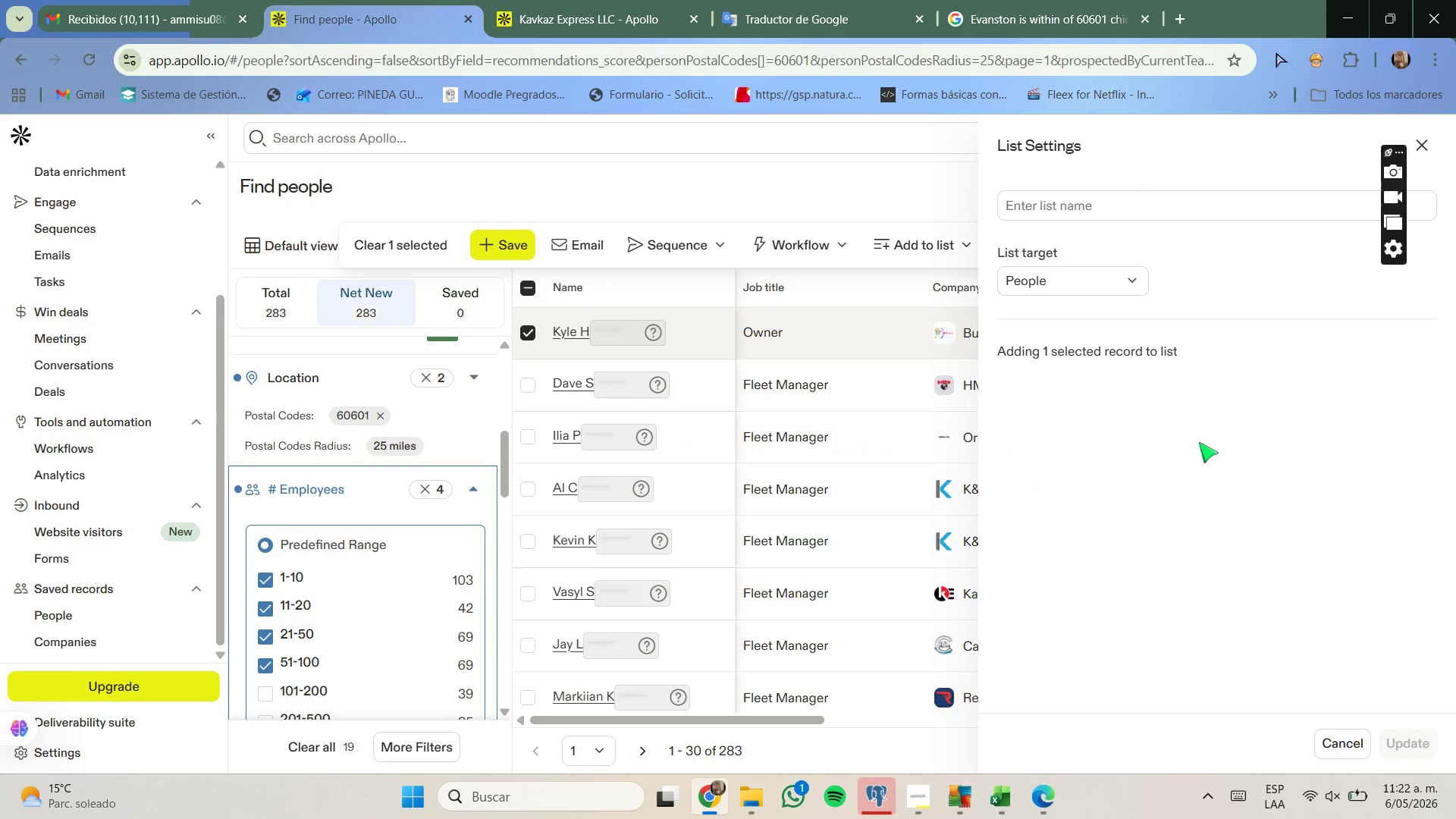 
left_click([1100, 209])
 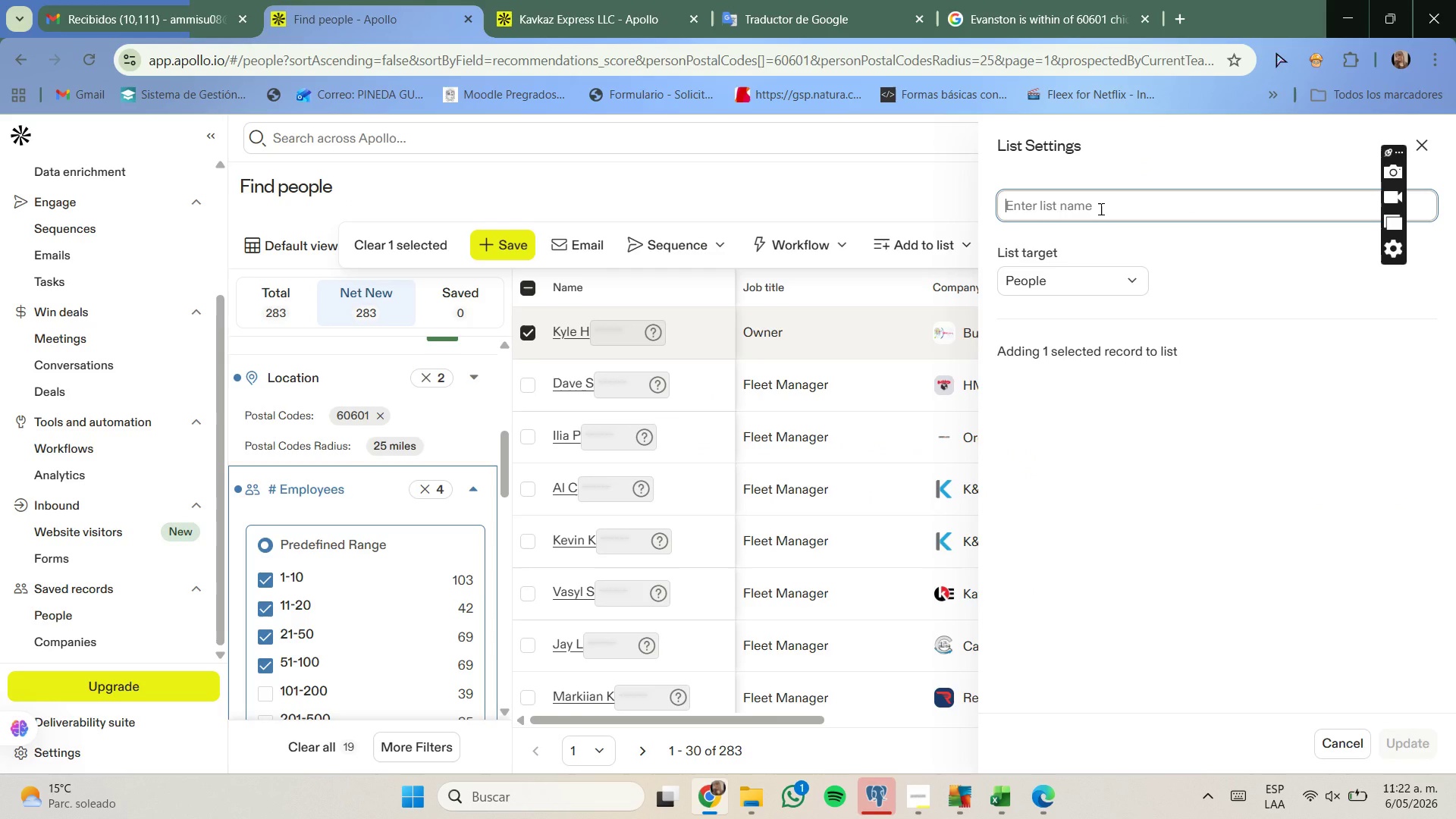 
key(Control+V)
 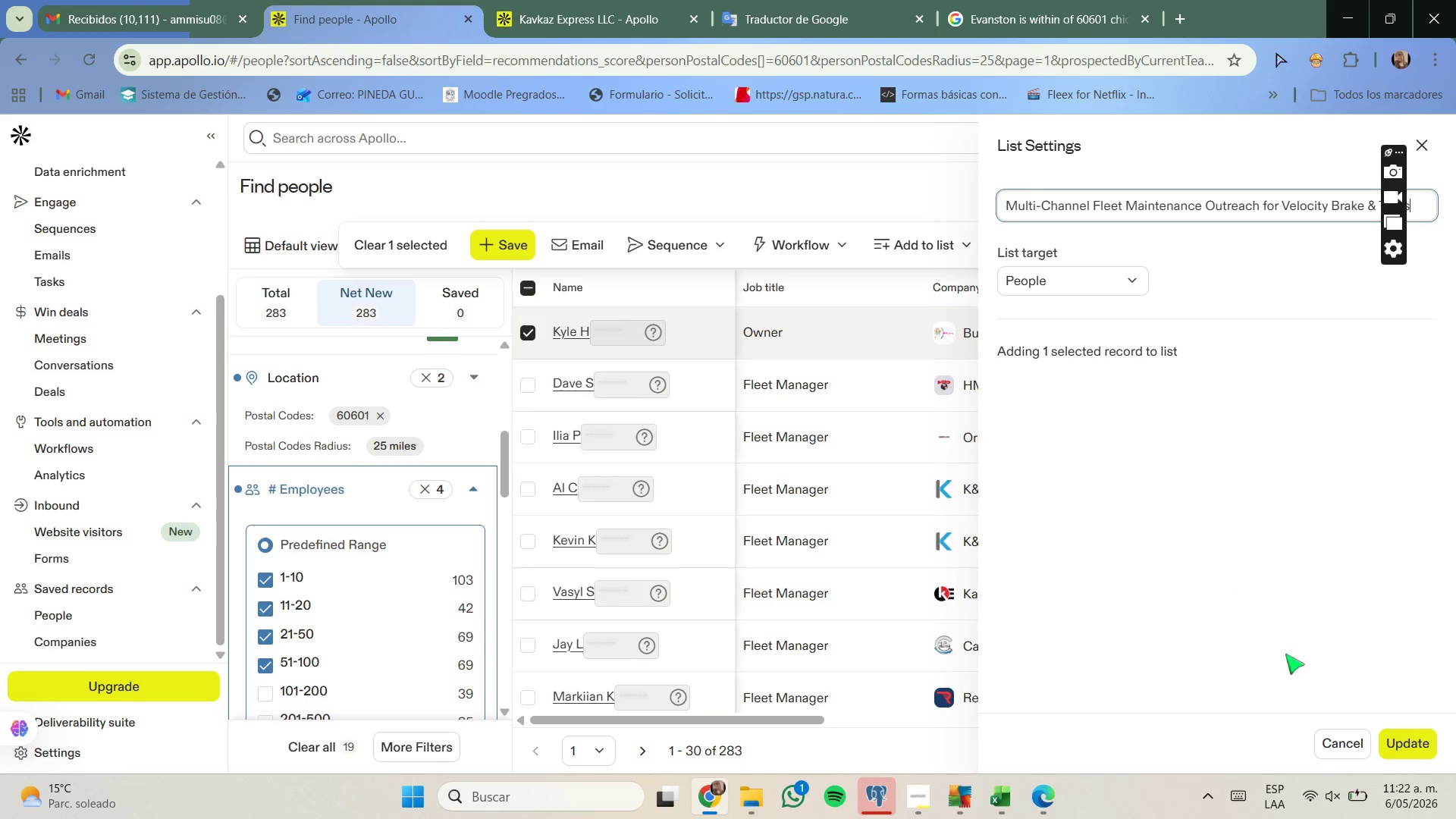 
left_click([1401, 734])
 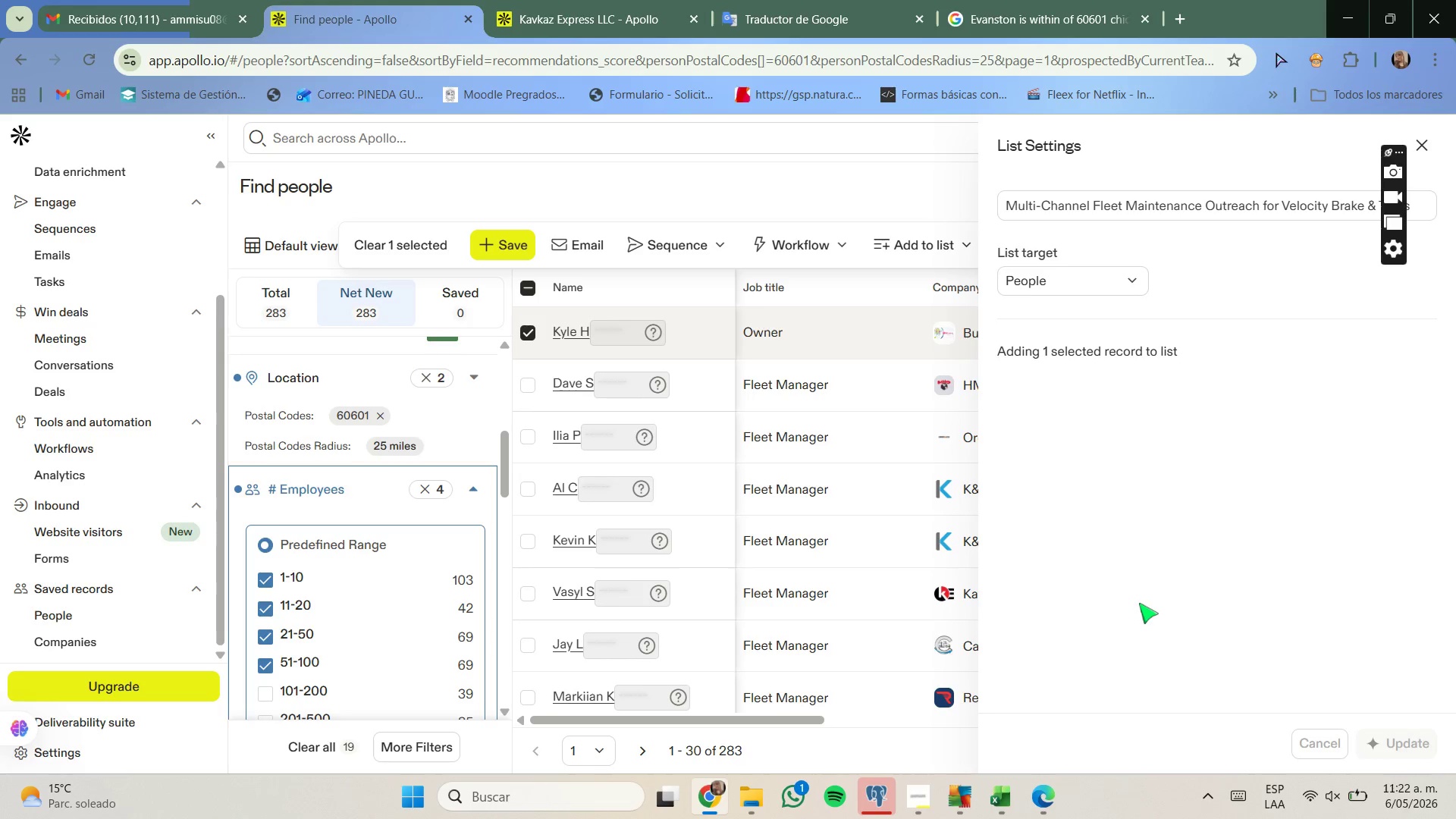 
scroll: coordinate [861, 566], scroll_direction: down, amount: 1.0
 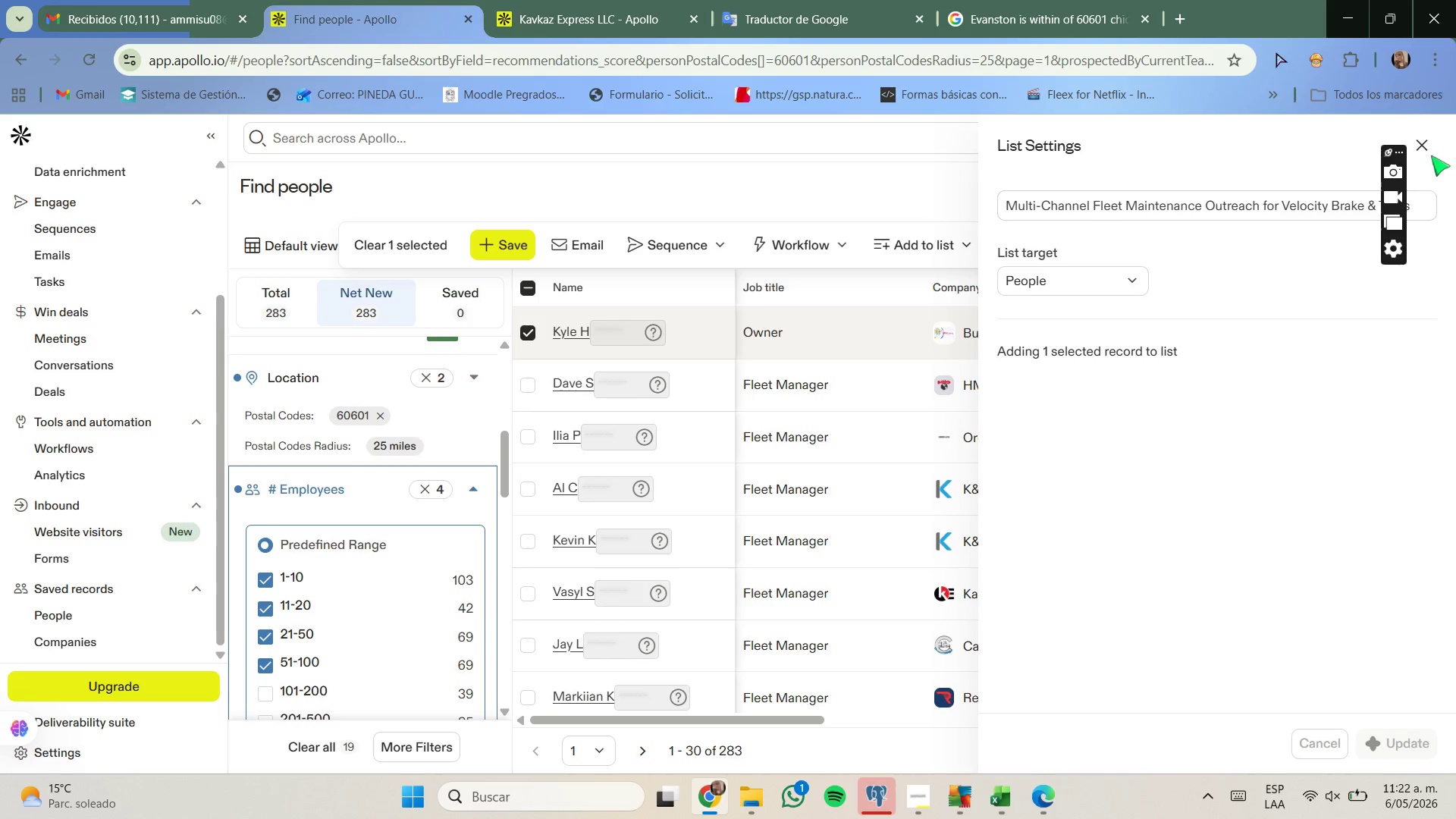 
left_click([1399, 251])
 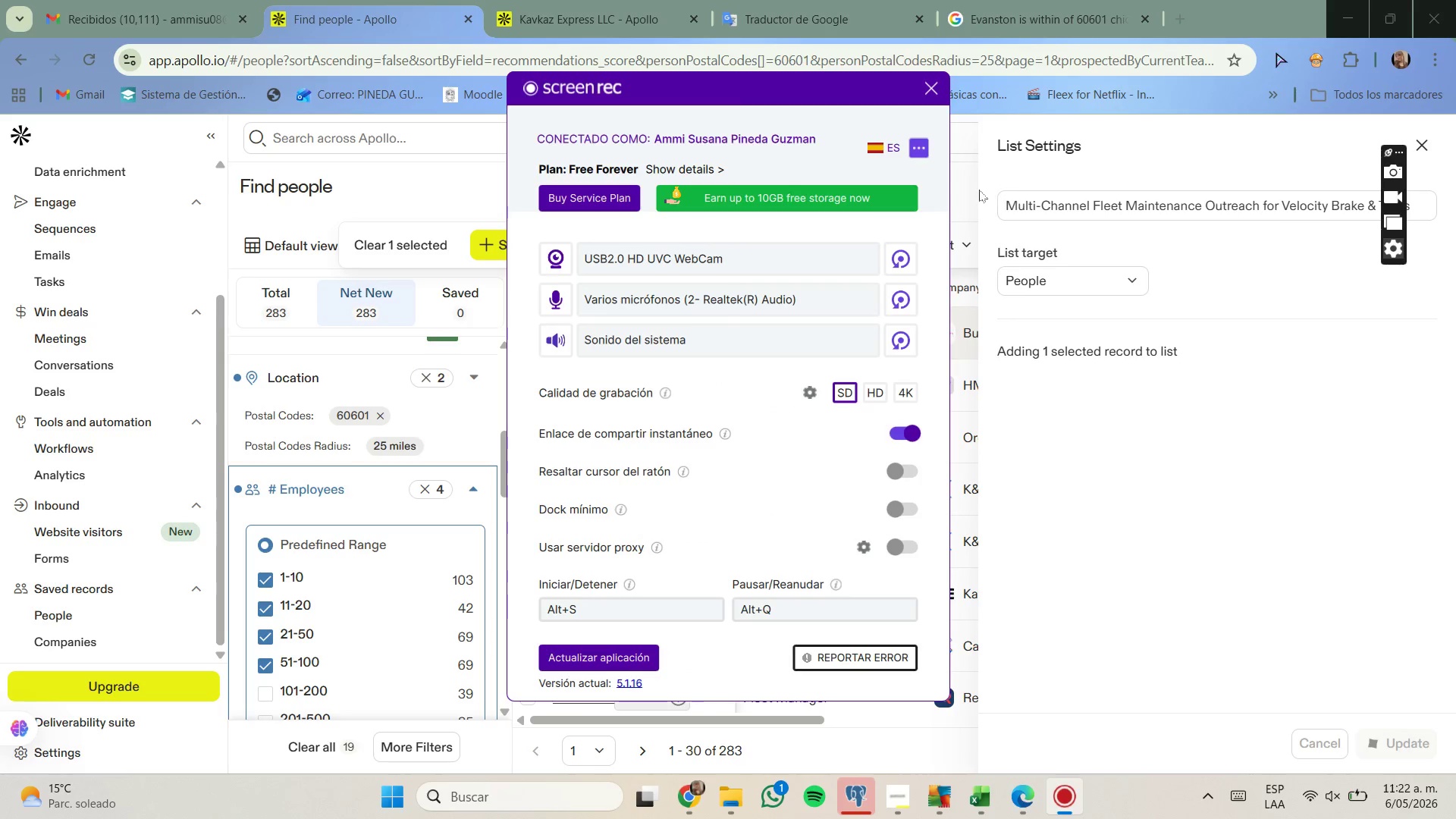 
left_click([916, 155])
 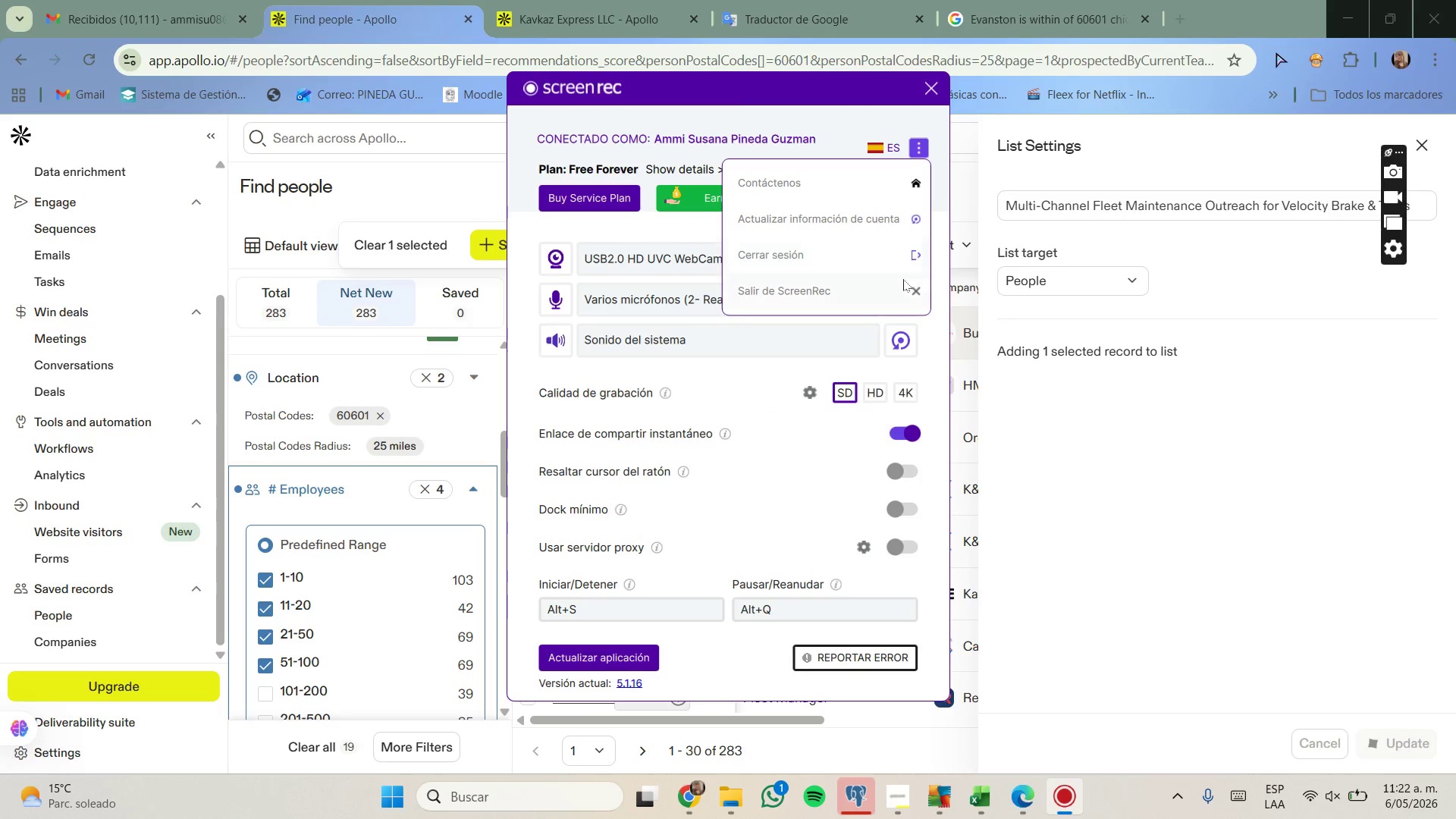 
left_click([903, 289])
 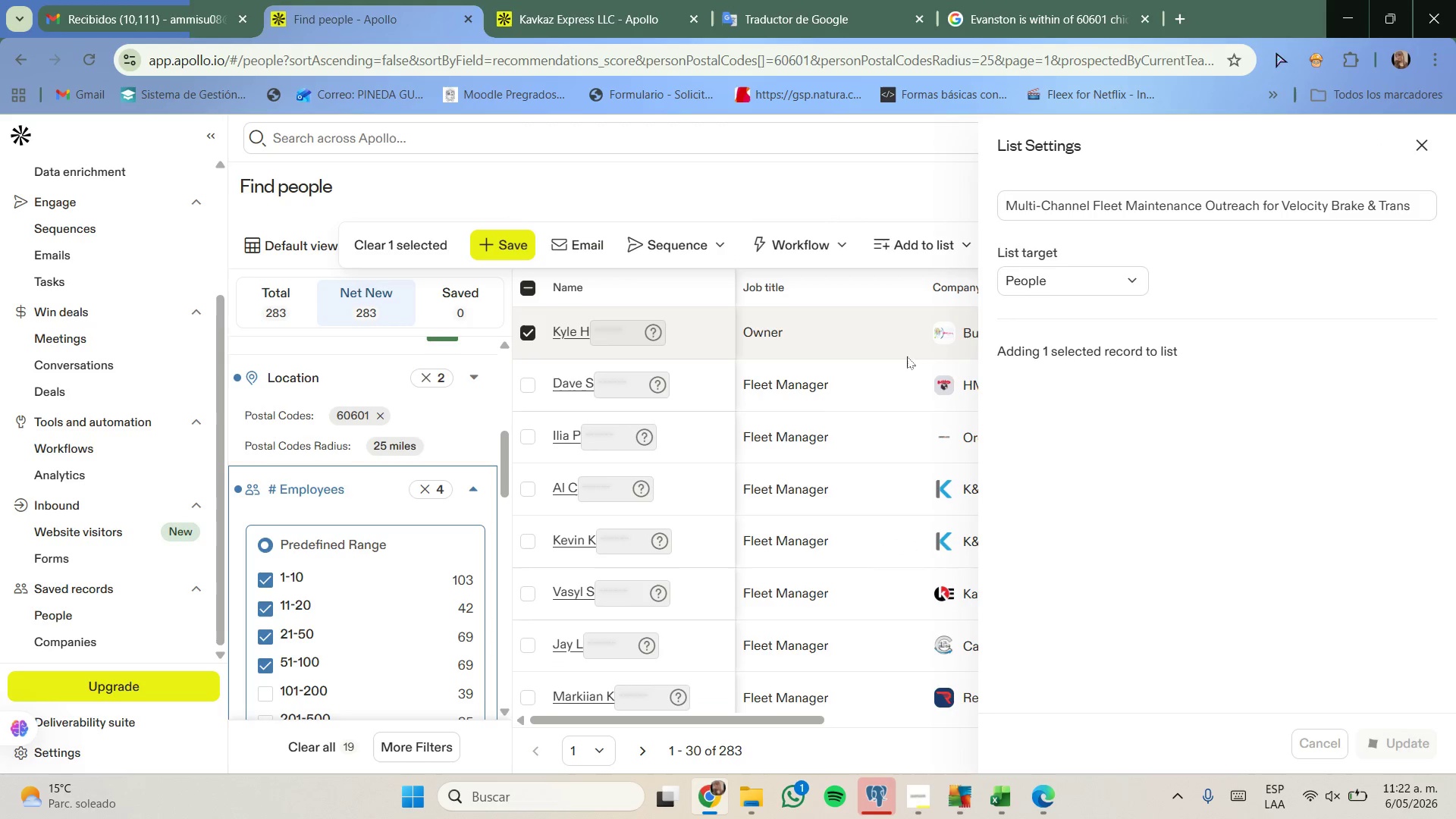 
scroll: coordinate [846, 515], scroll_direction: down, amount: 1.0
 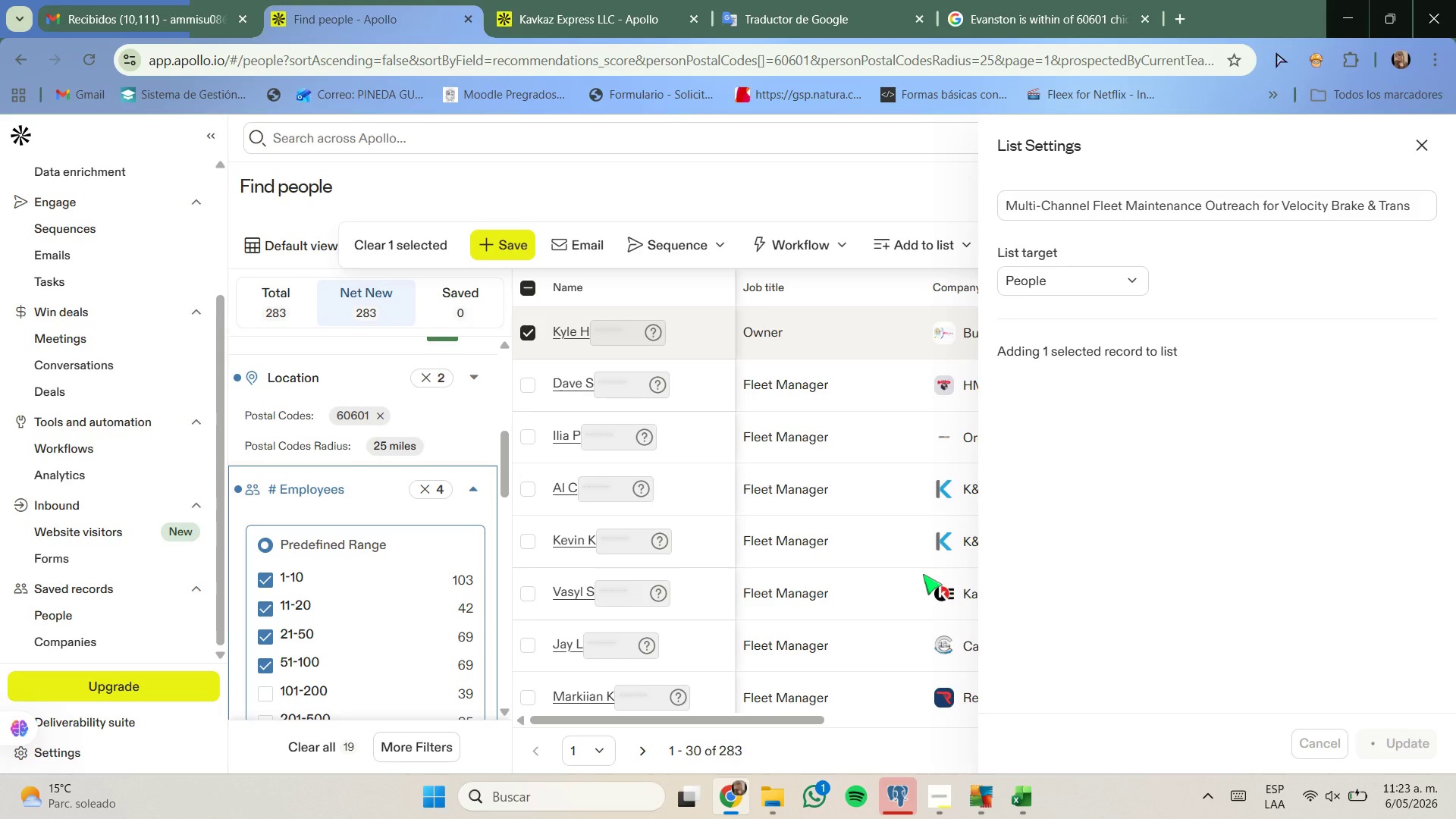 
wait(21.43)
 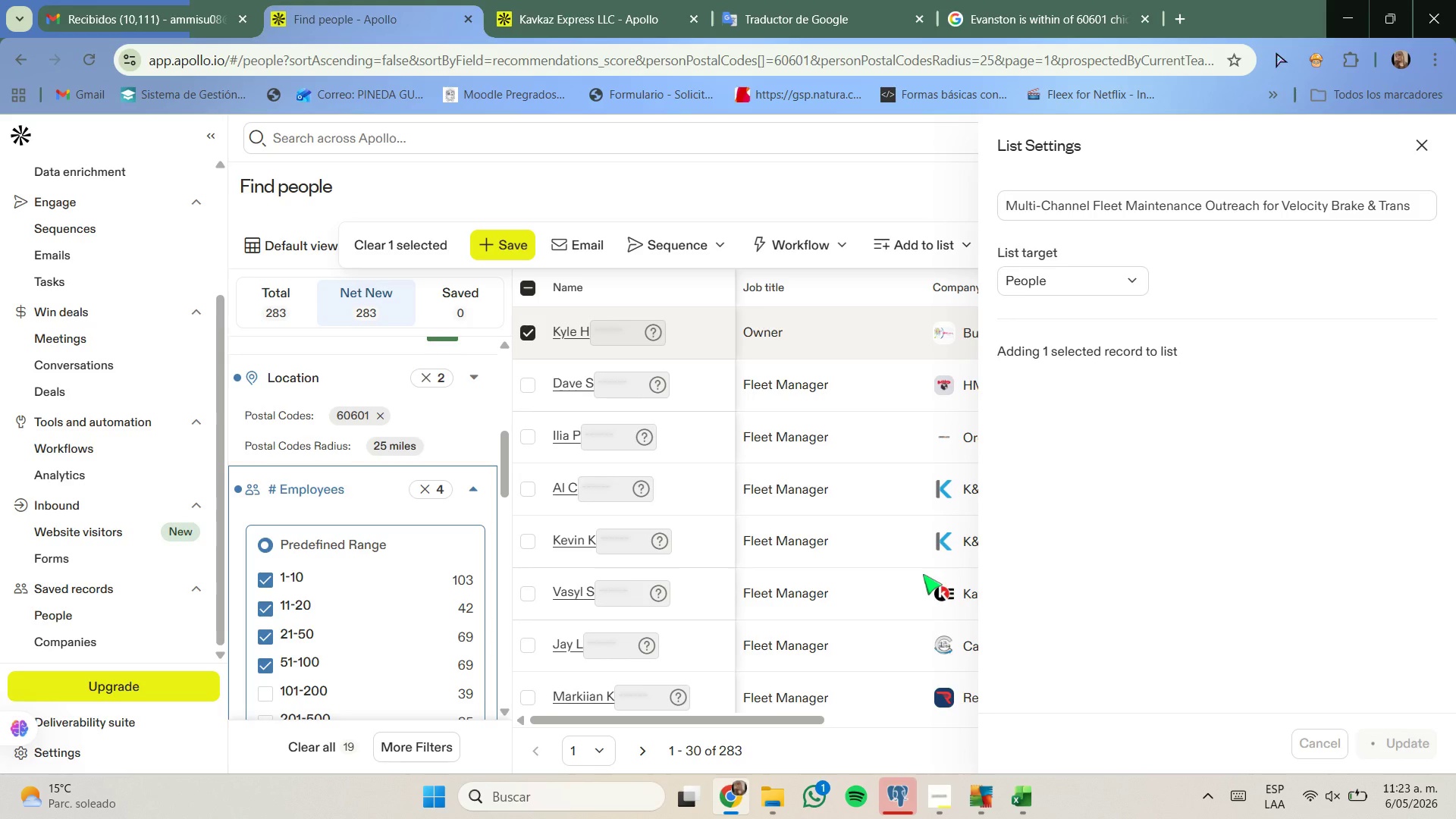 
left_click([529, 338])
 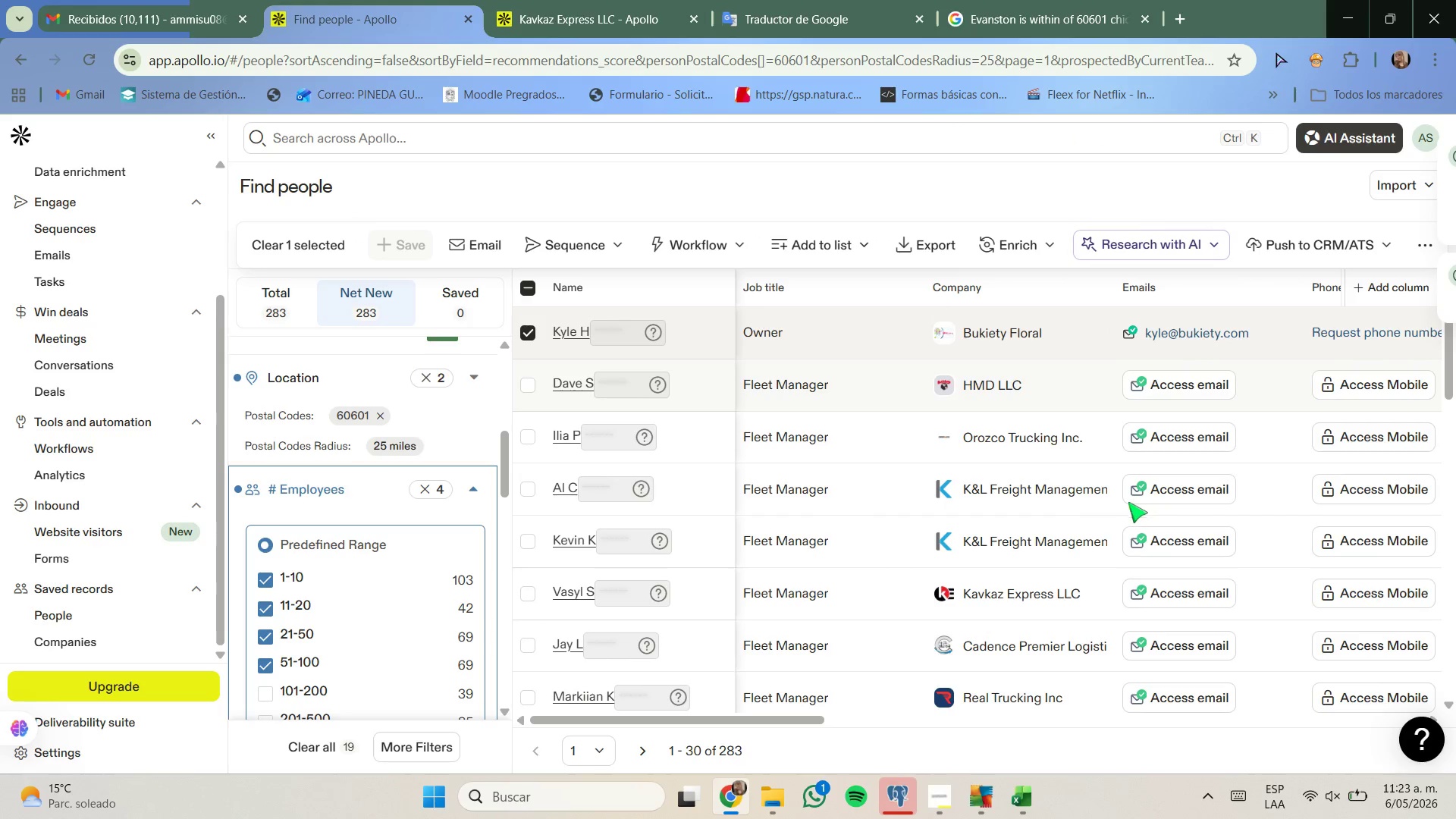 
scroll: coordinate [1057, 475], scroll_direction: down, amount: 2.0
 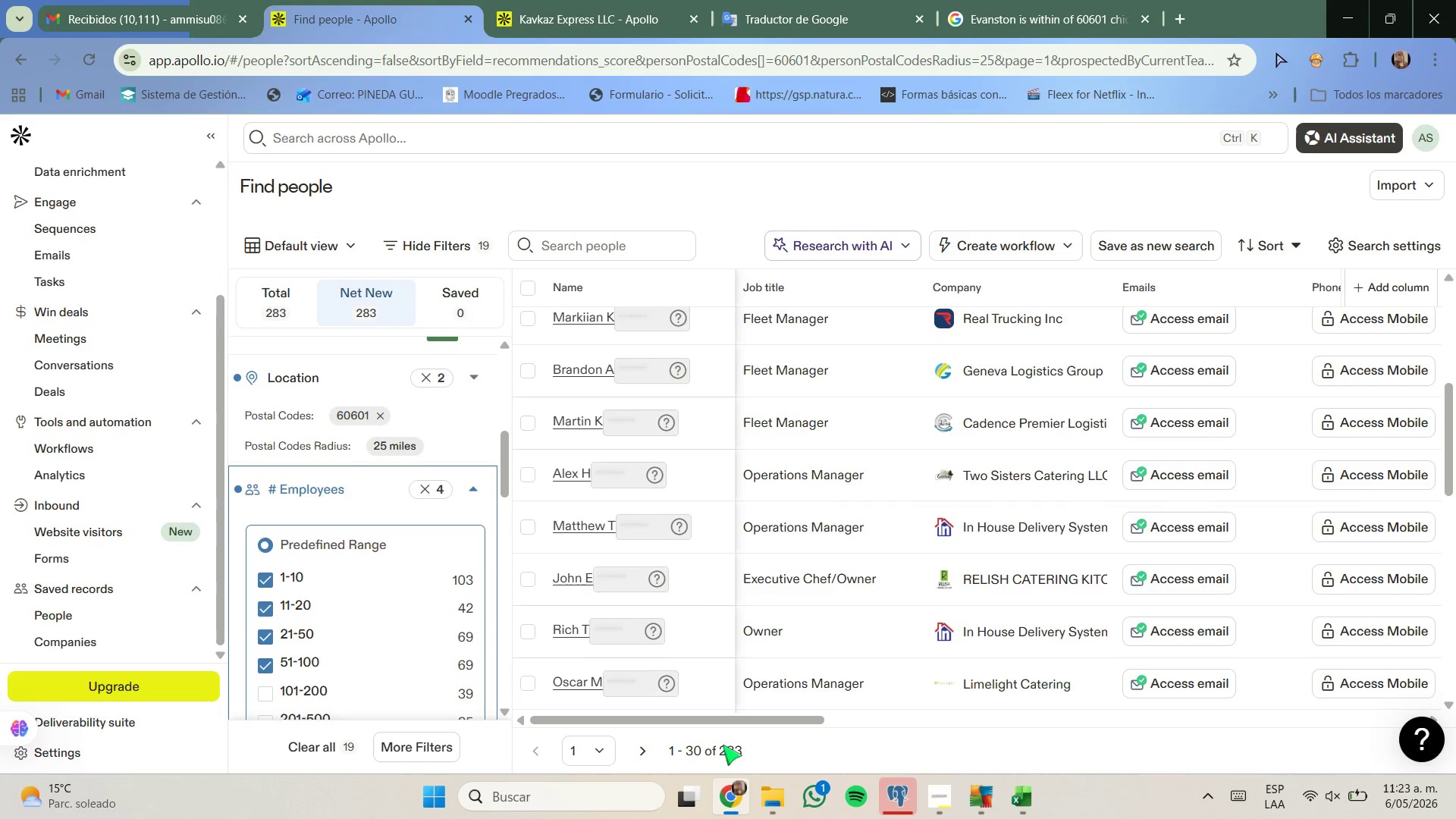 
left_click_drag(start_coordinate=[744, 719], to_coordinate=[1273, 674])
 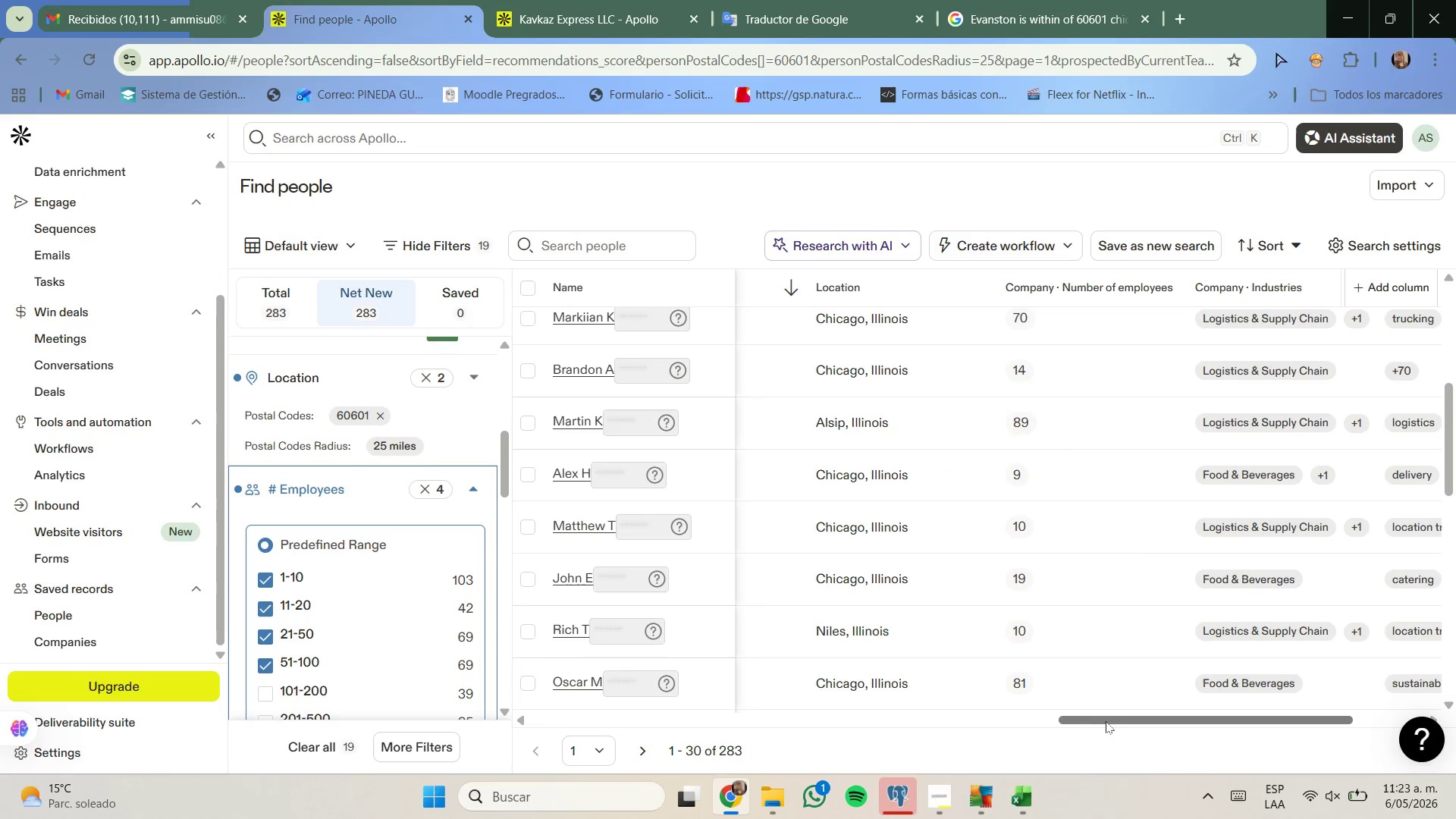 
left_click_drag(start_coordinate=[1110, 720], to_coordinate=[400, 705])
 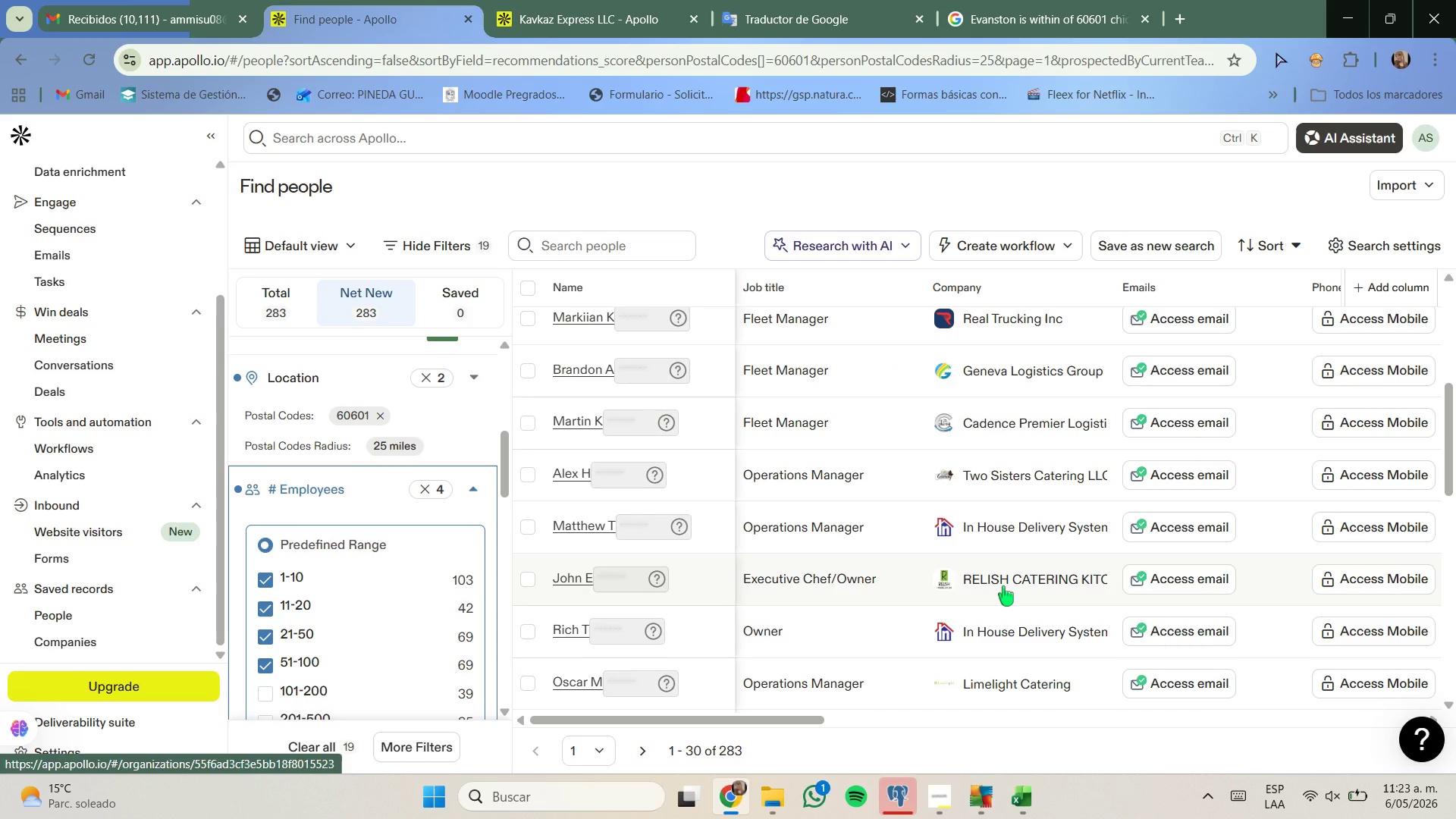 
right_click([1003, 586])
 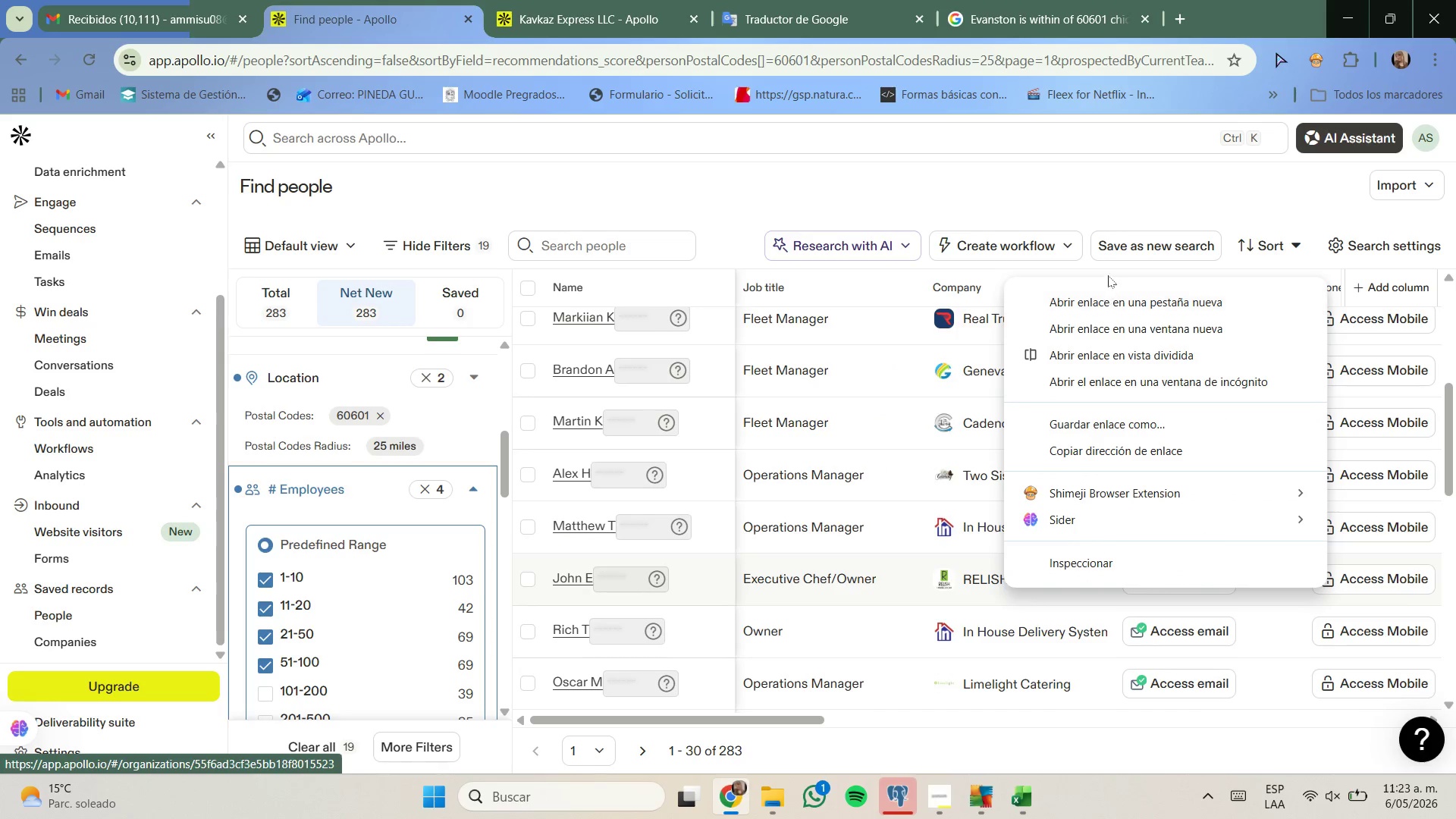 
left_click([1113, 292])
 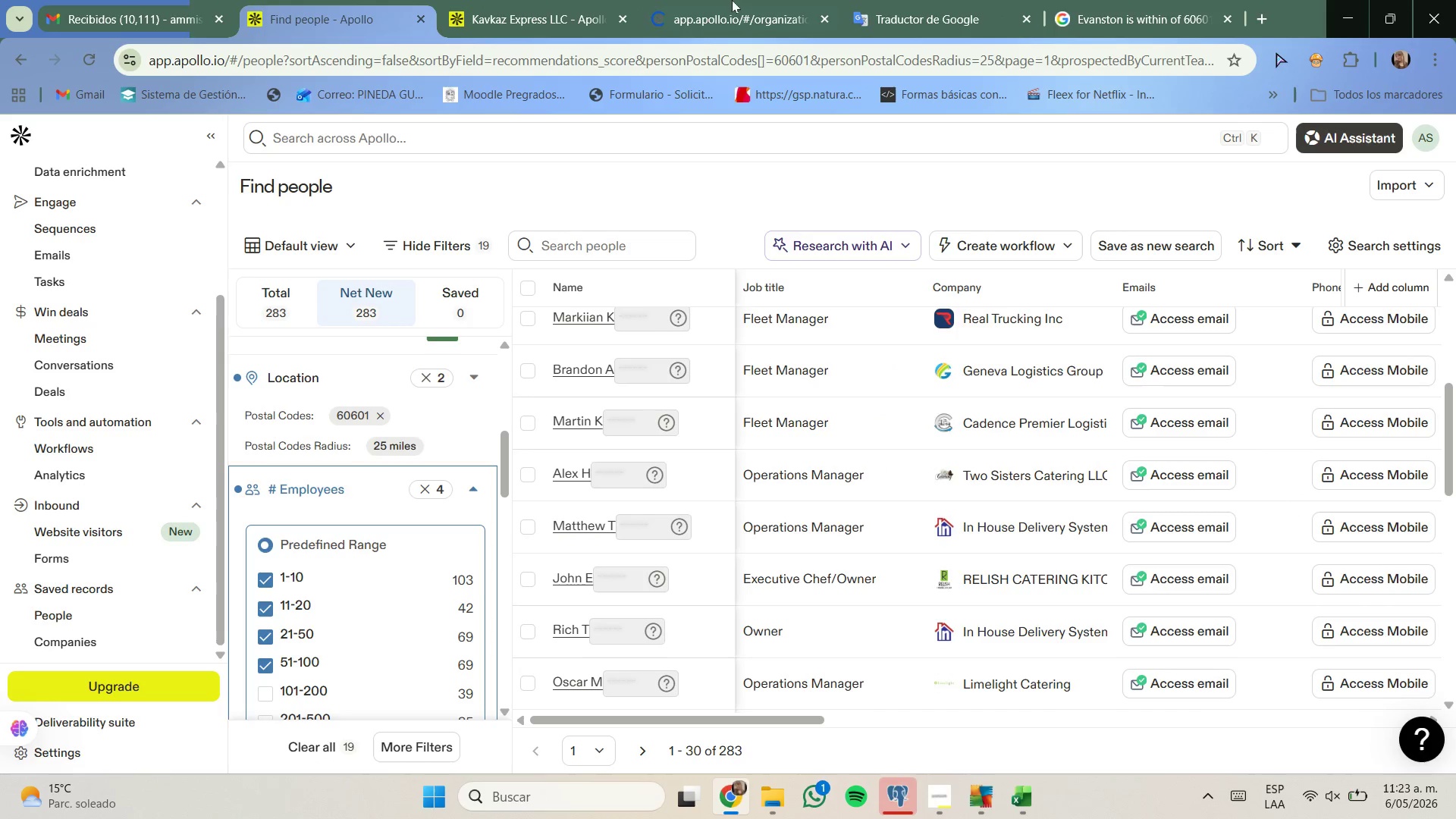 
left_click([494, 0])
 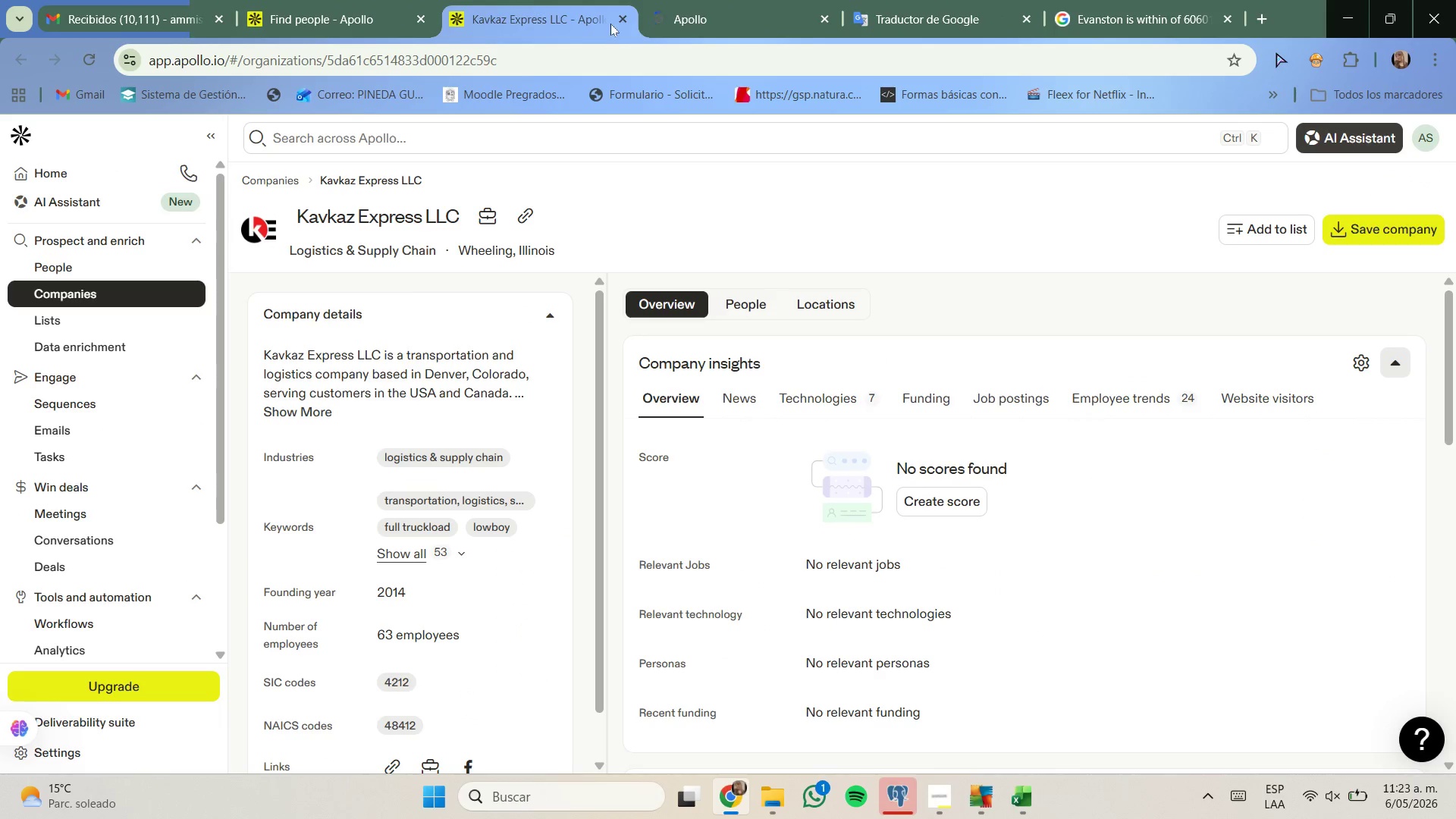 
left_click([623, 17])
 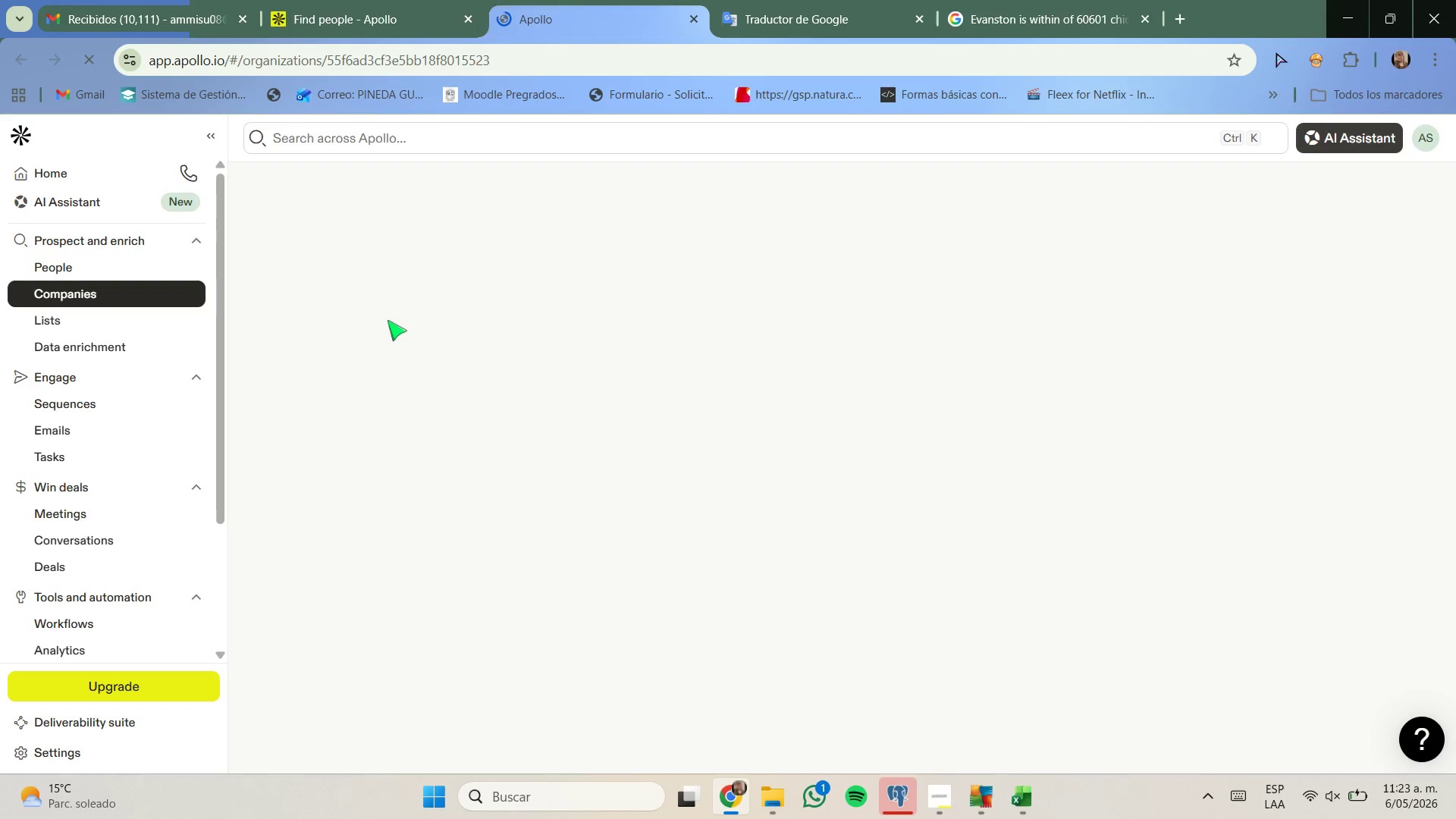 
wait(10.81)
 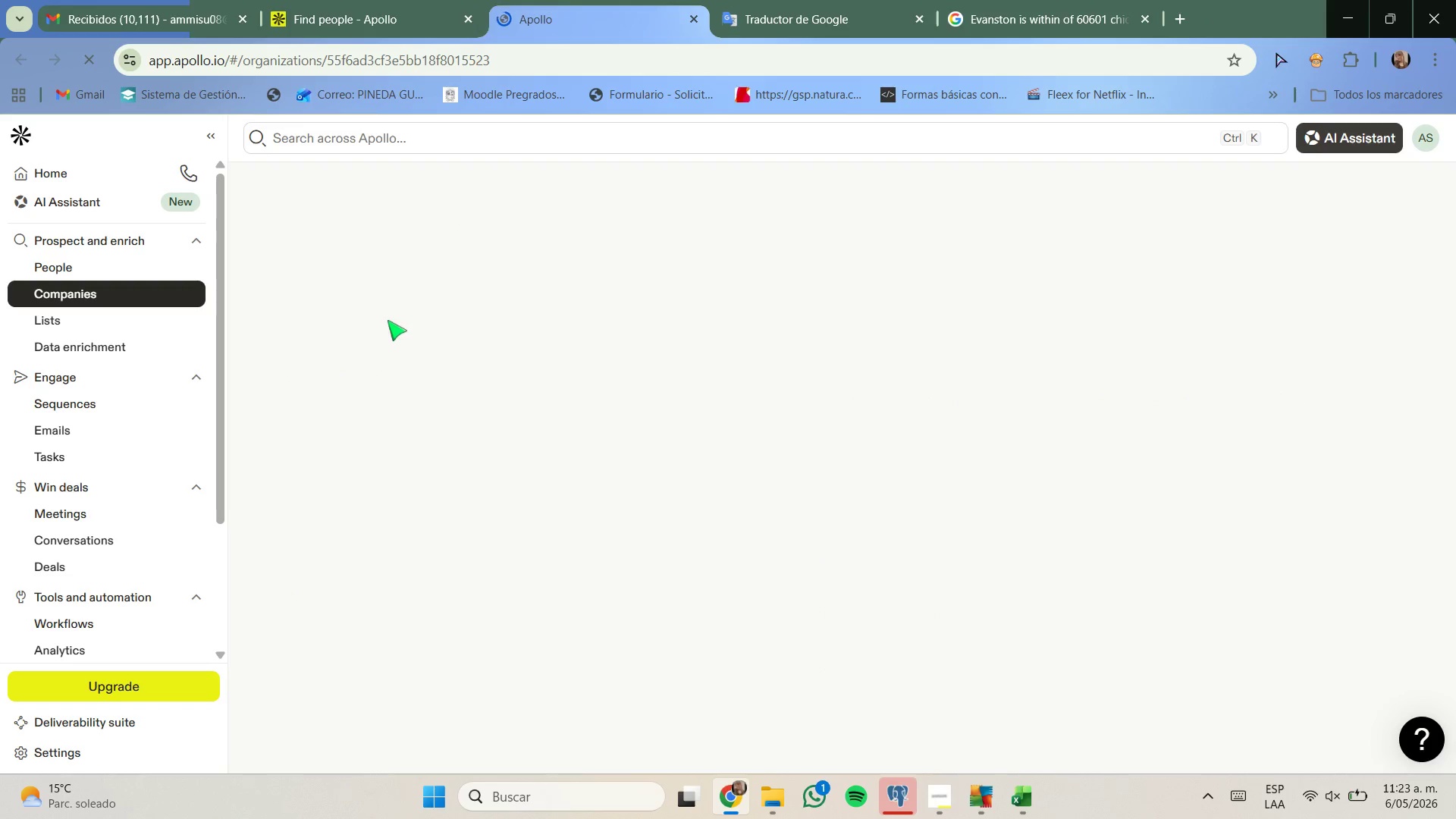 
left_click_drag(start_coordinate=[296, 378], to_coordinate=[446, 390])
 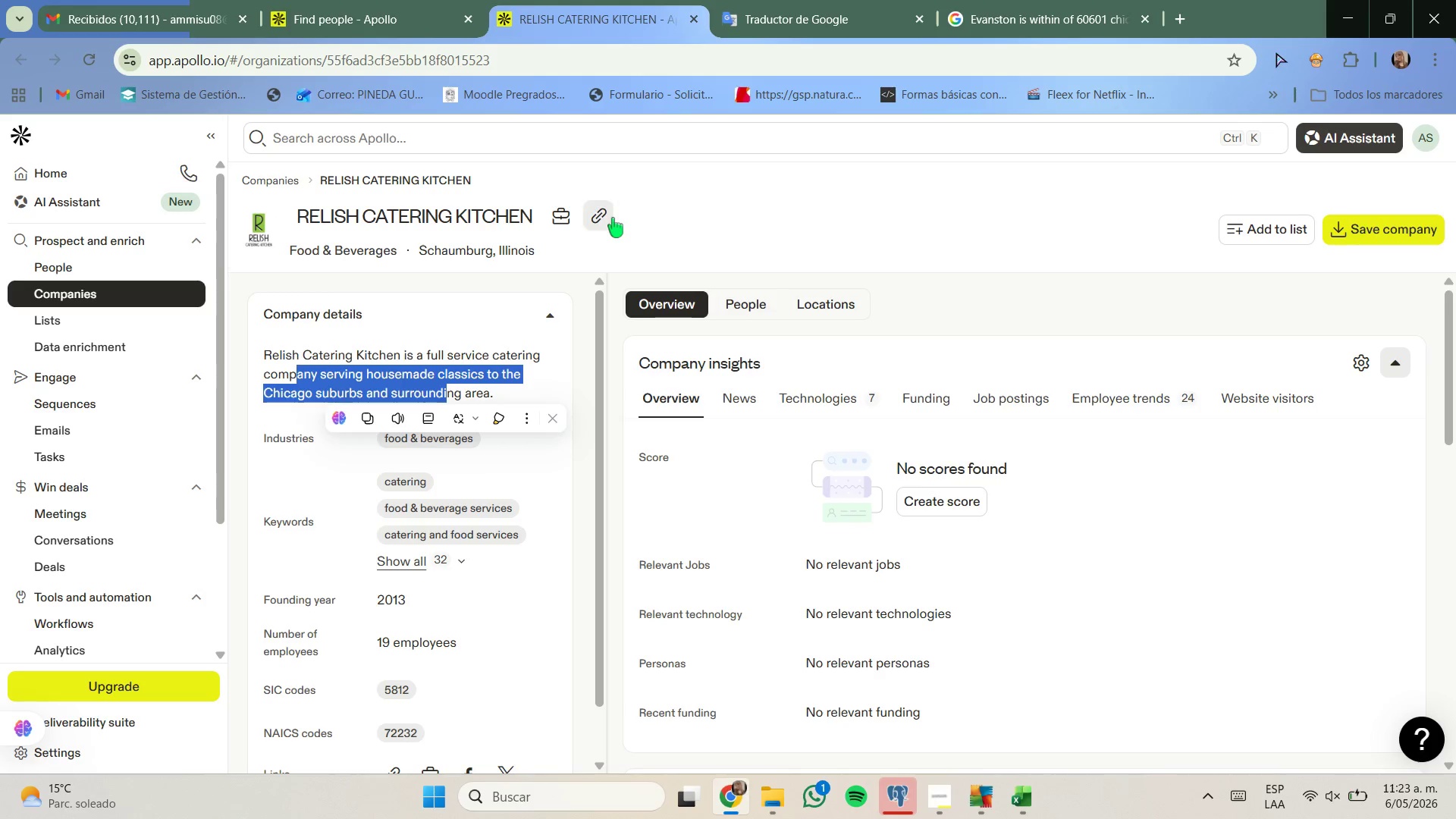 
left_click([609, 216])
 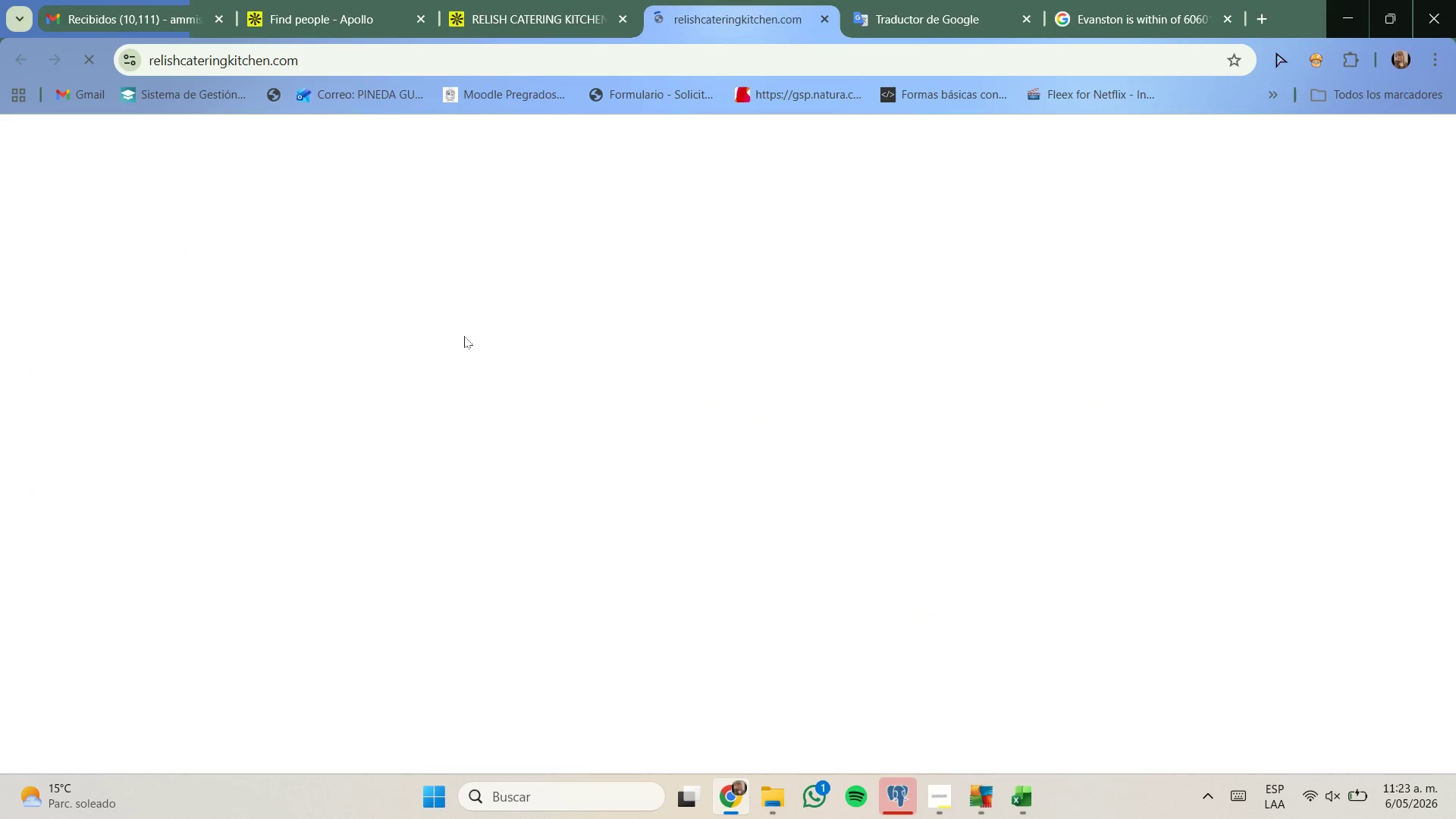 
left_click([362, 0])
 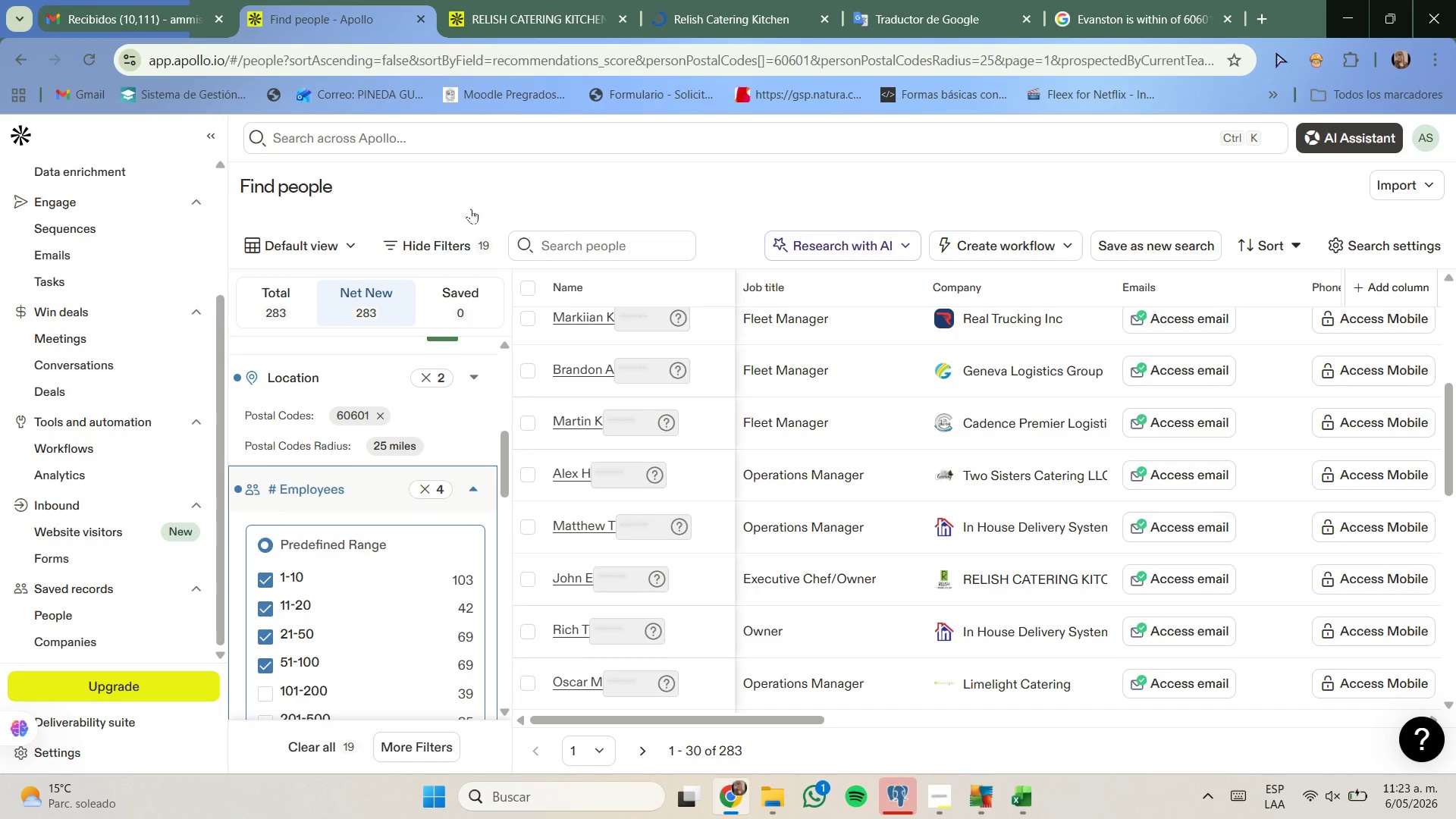 
left_click([526, 0])
 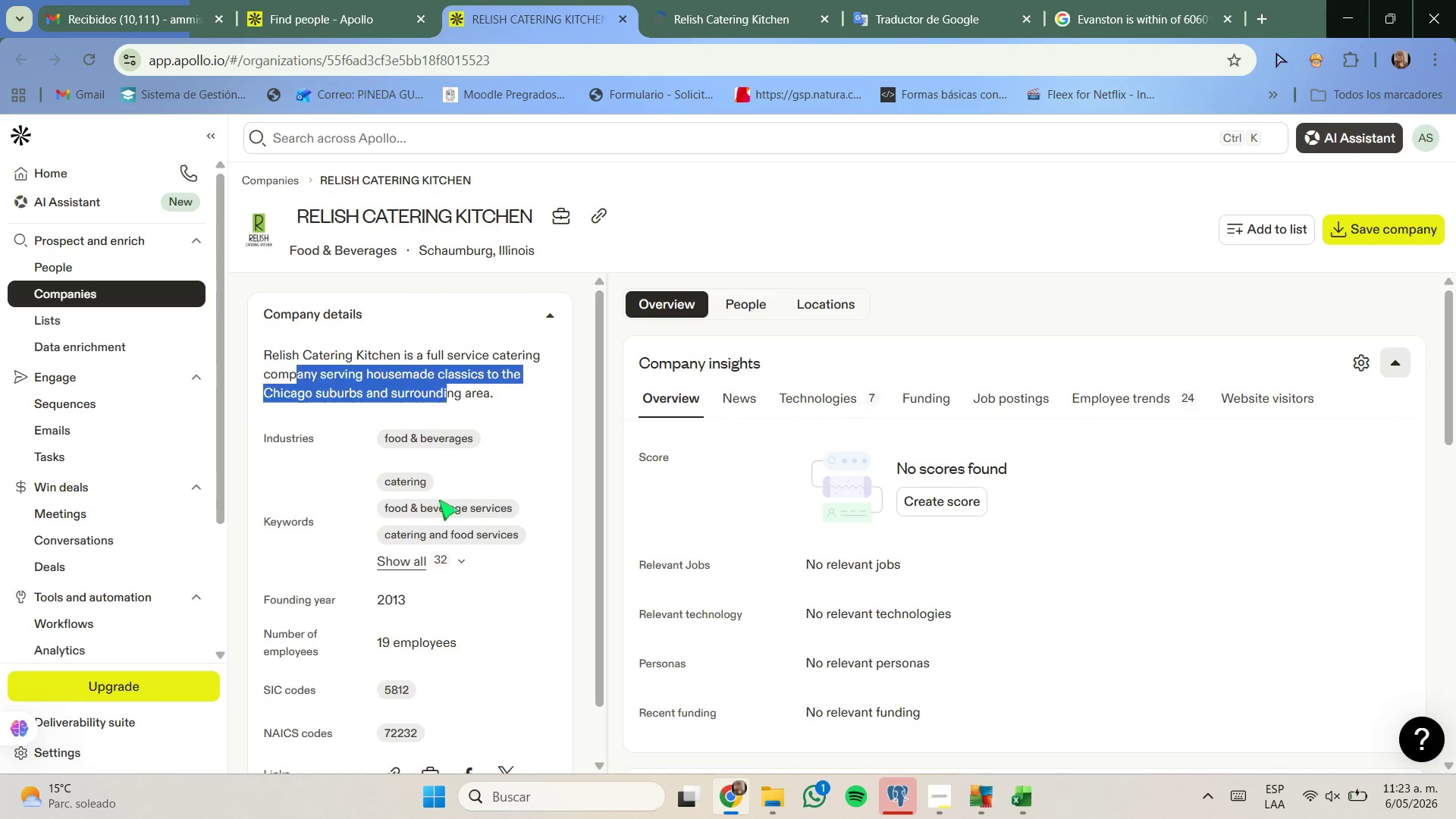 
scroll: coordinate [425, 585], scroll_direction: down, amount: 1.0
 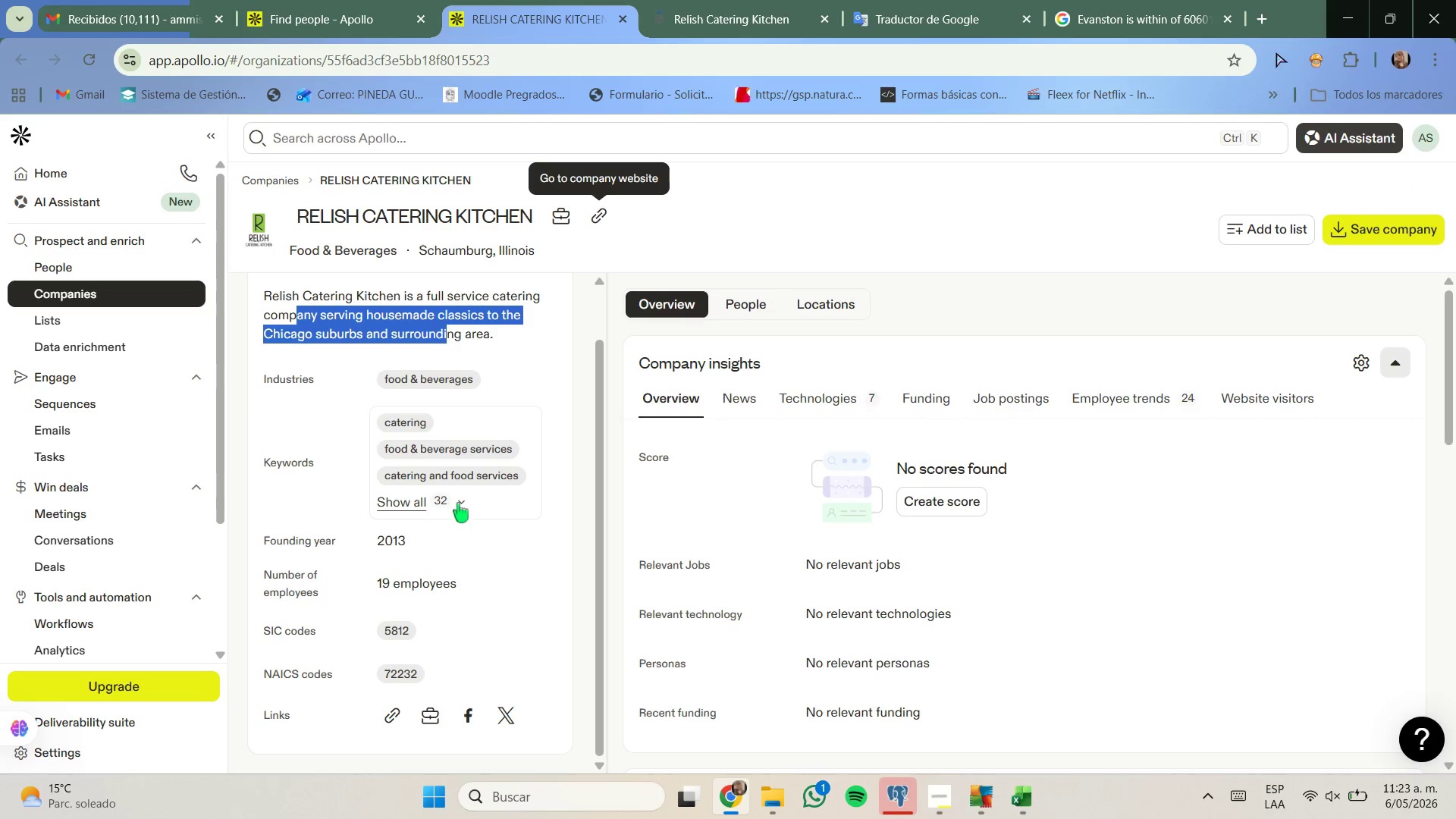 
left_click([461, 502])
 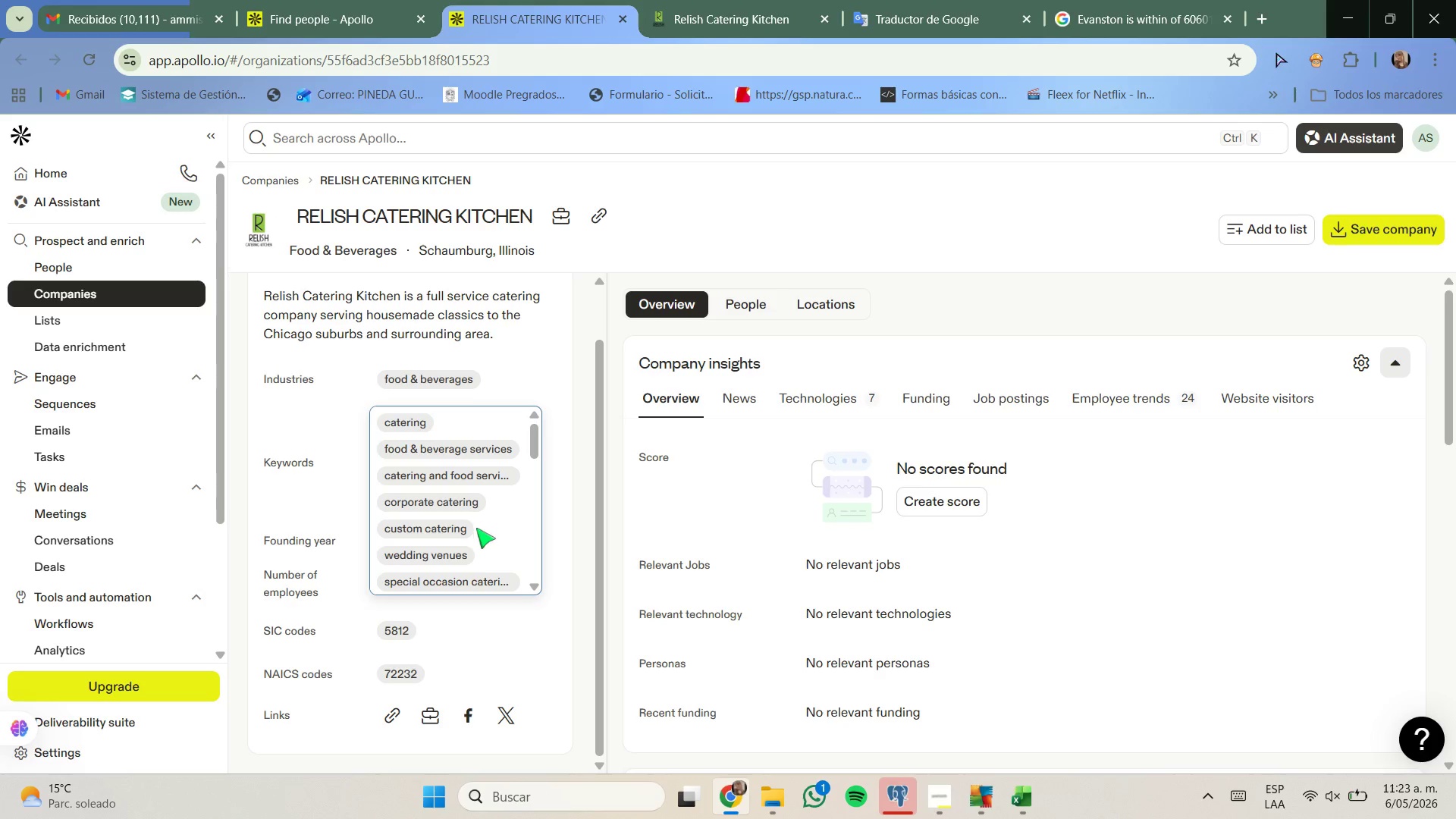 
scroll: coordinate [477, 532], scroll_direction: down, amount: 1.0
 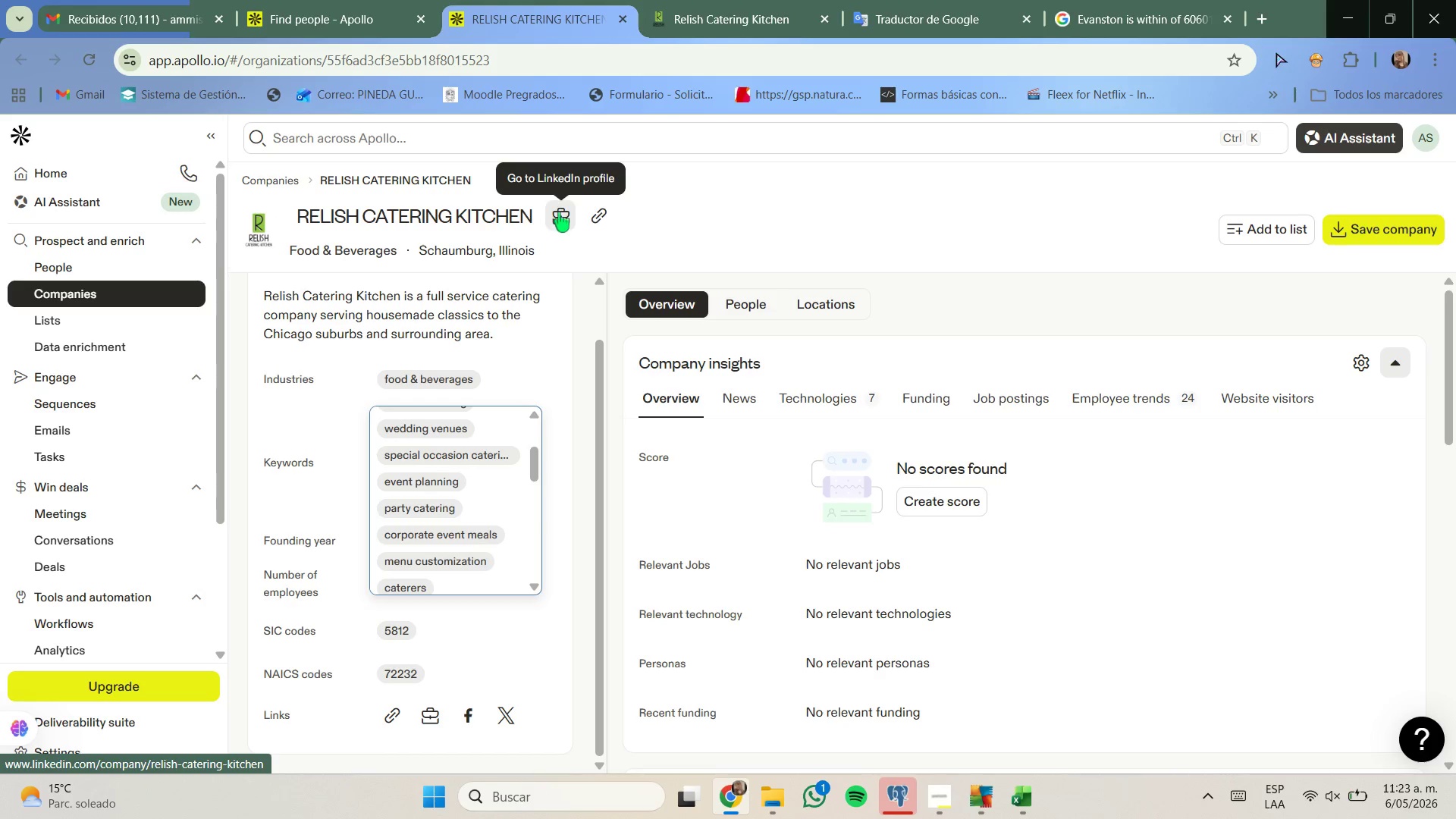 
left_click([749, 0])
 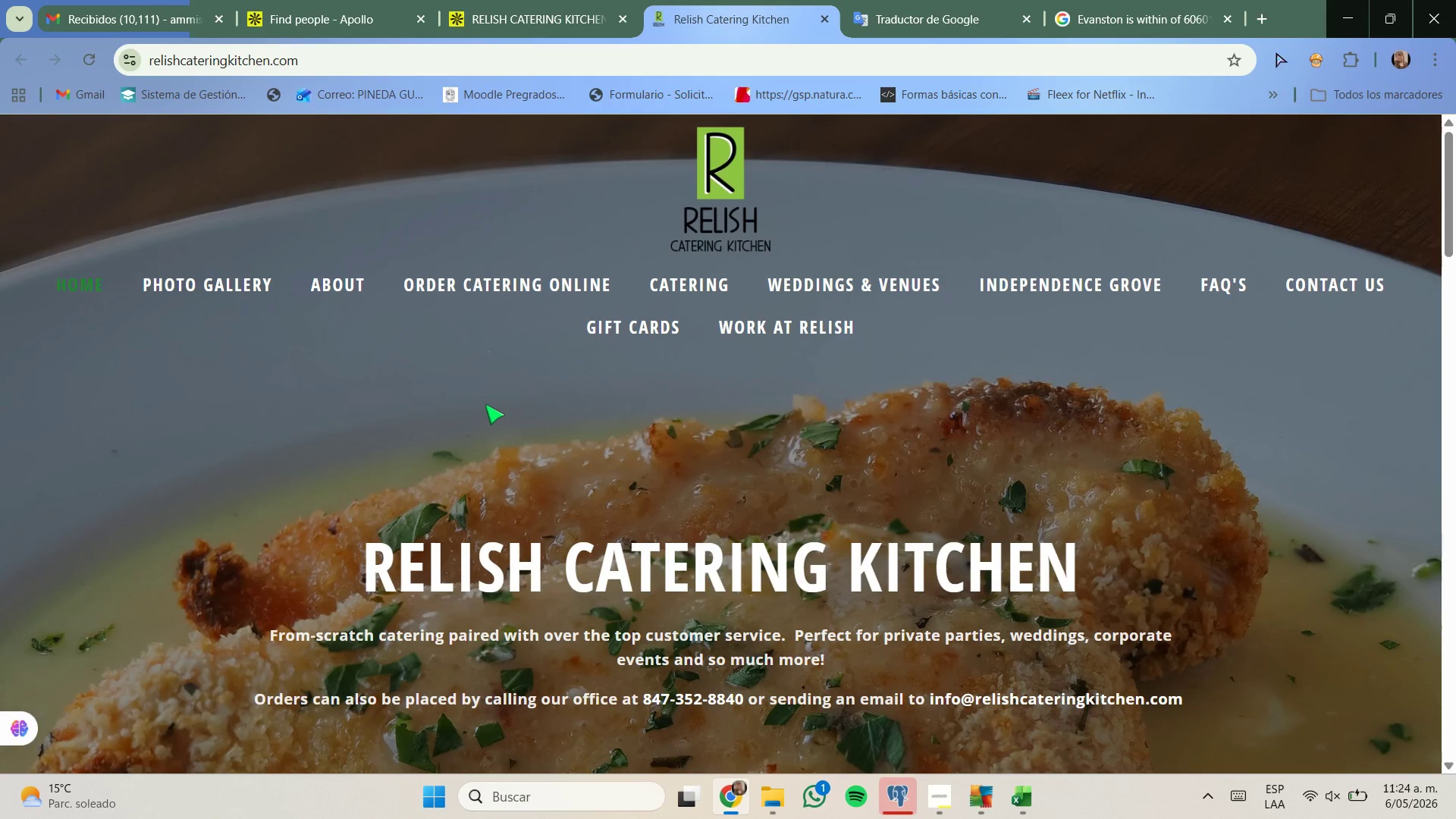 
scroll: coordinate [504, 424], scroll_direction: down, amount: 15.0
 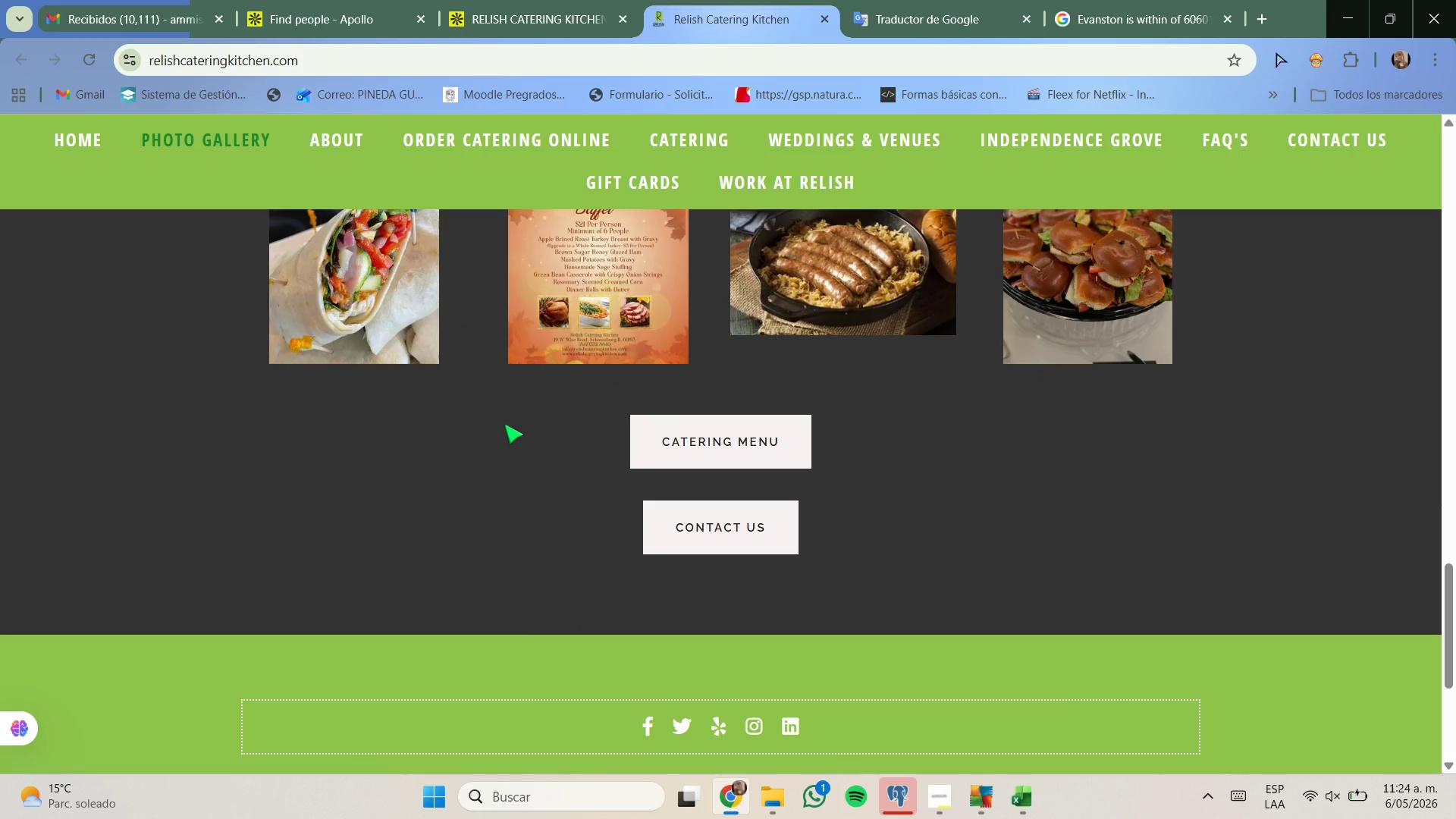 
scroll: coordinate [507, 428], scroll_direction: up, amount: 20.0
 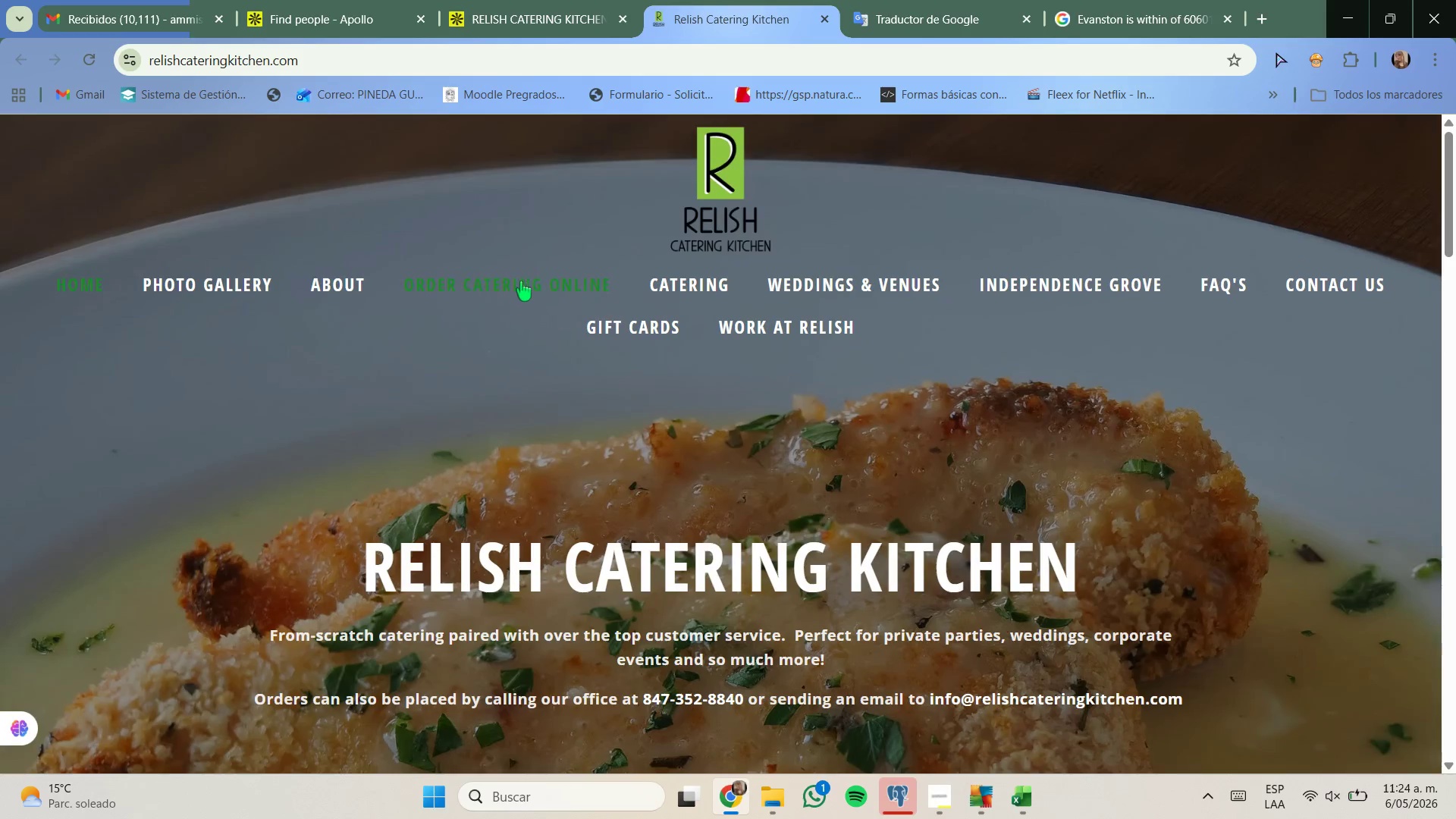 
left_click([521, 281])
 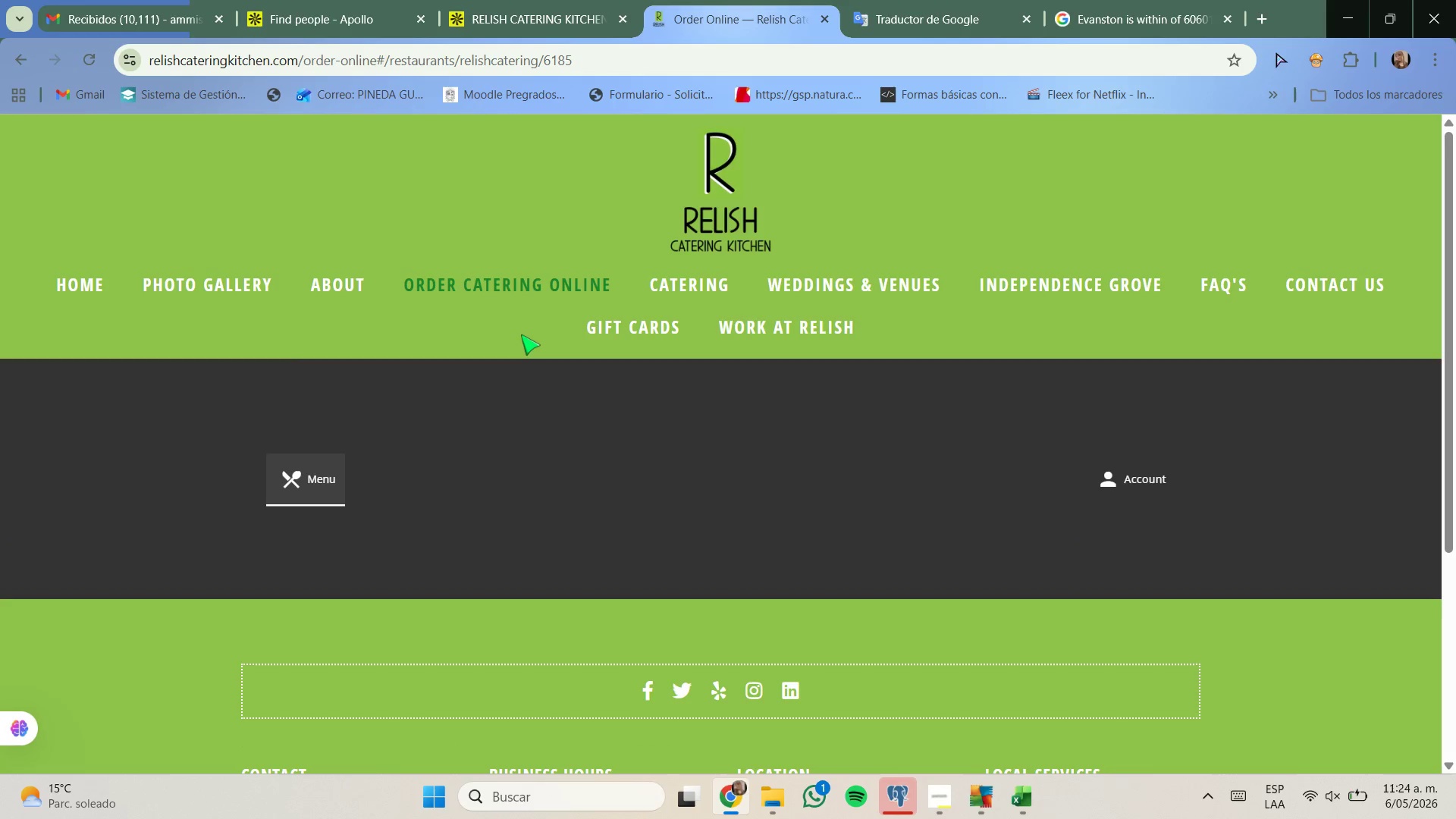 
wait(6.69)
 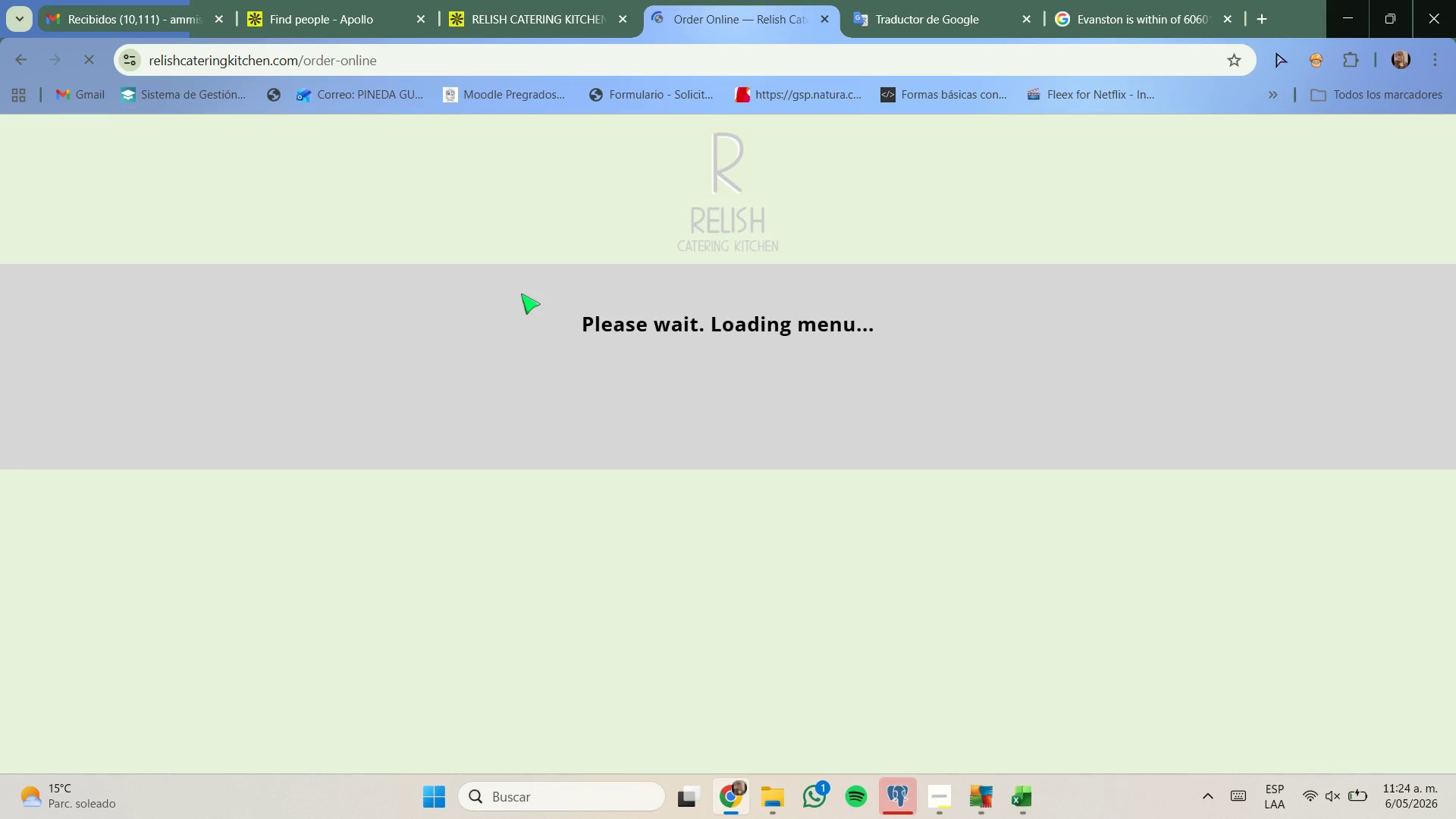 
scroll: coordinate [674, 426], scroll_direction: down, amount: 2.0
 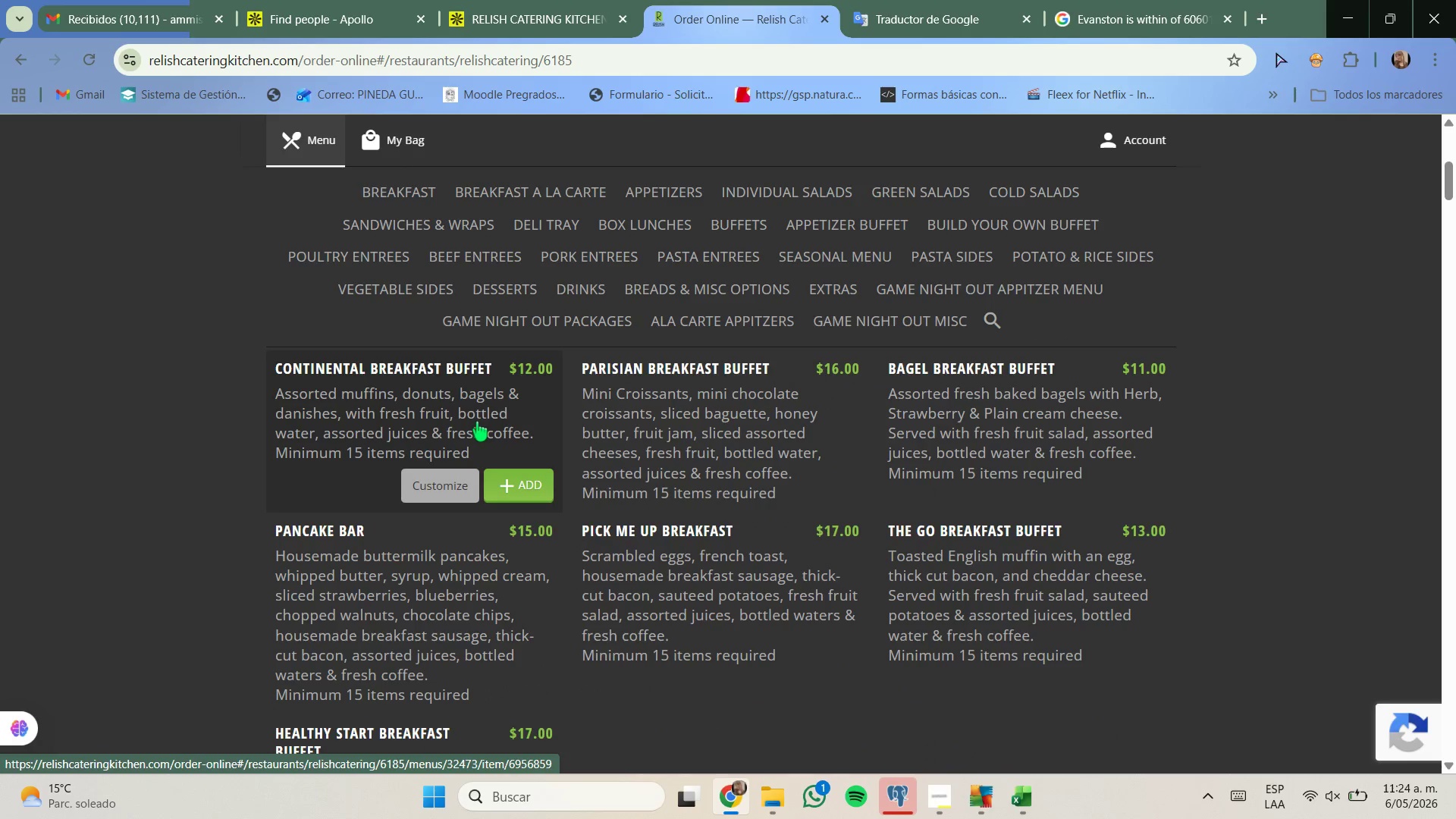 
wait(7.61)
 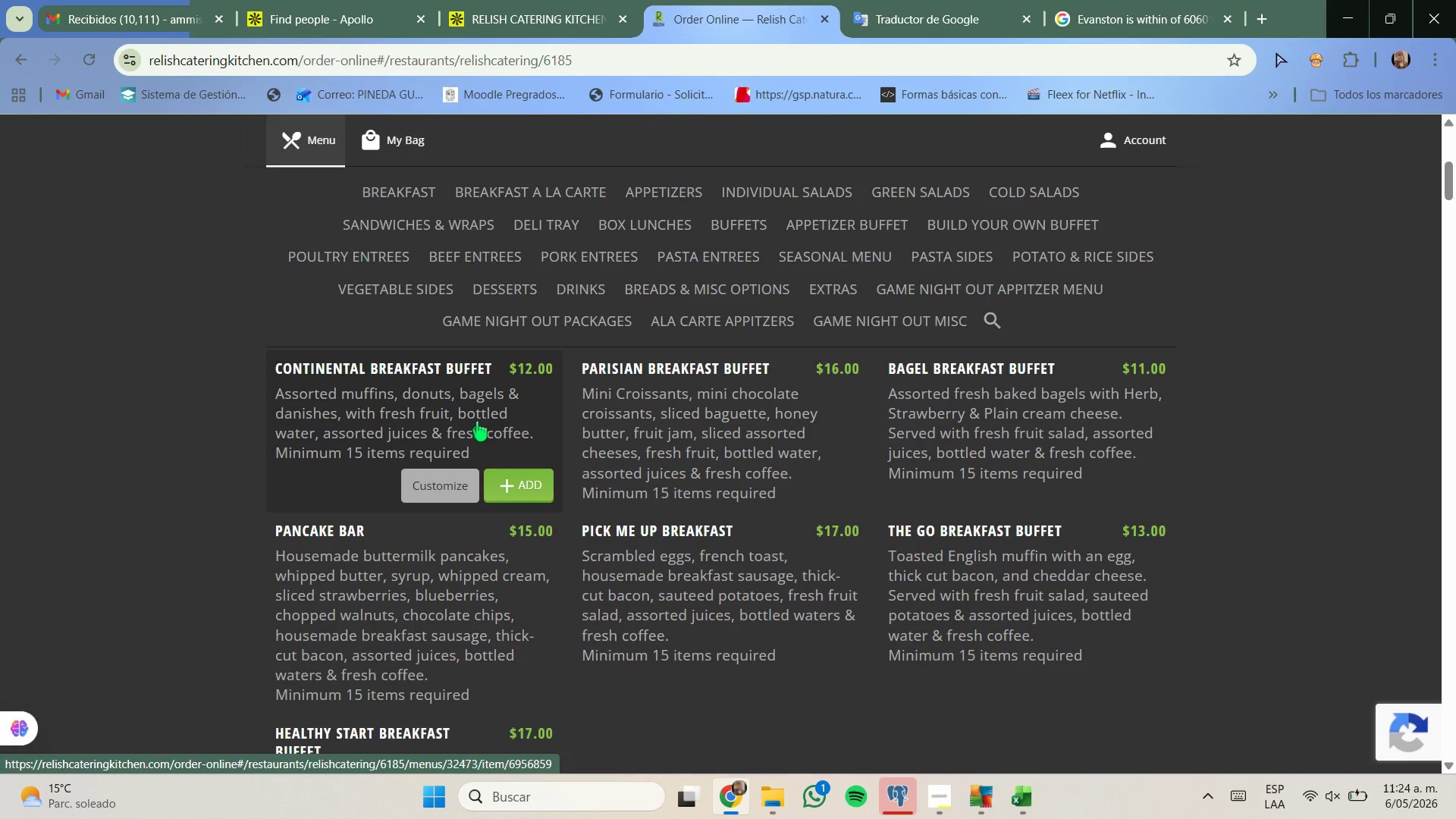 
left_click([1413, 574])
 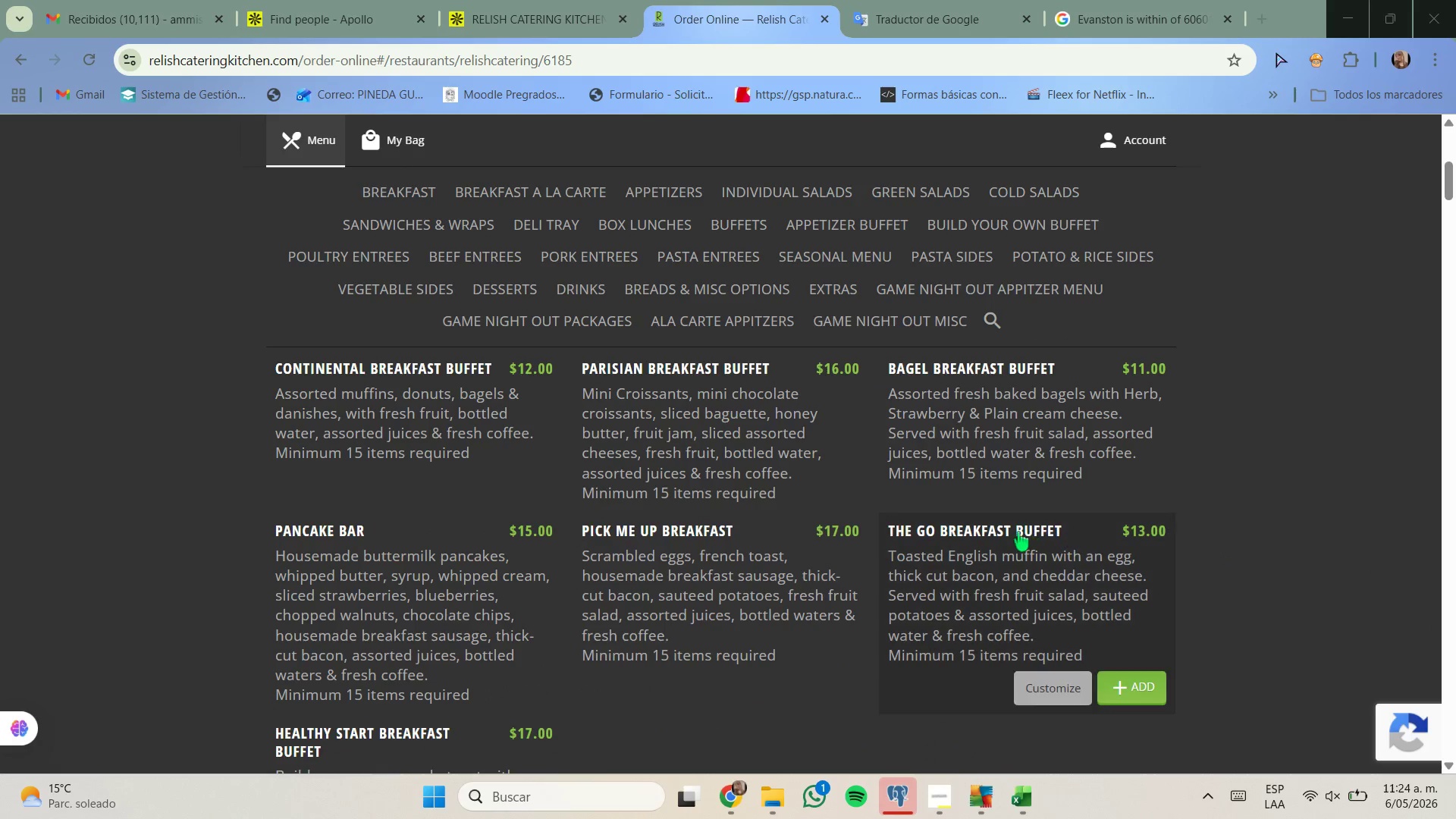 
scroll: coordinate [1011, 538], scroll_direction: down, amount: 5.0
 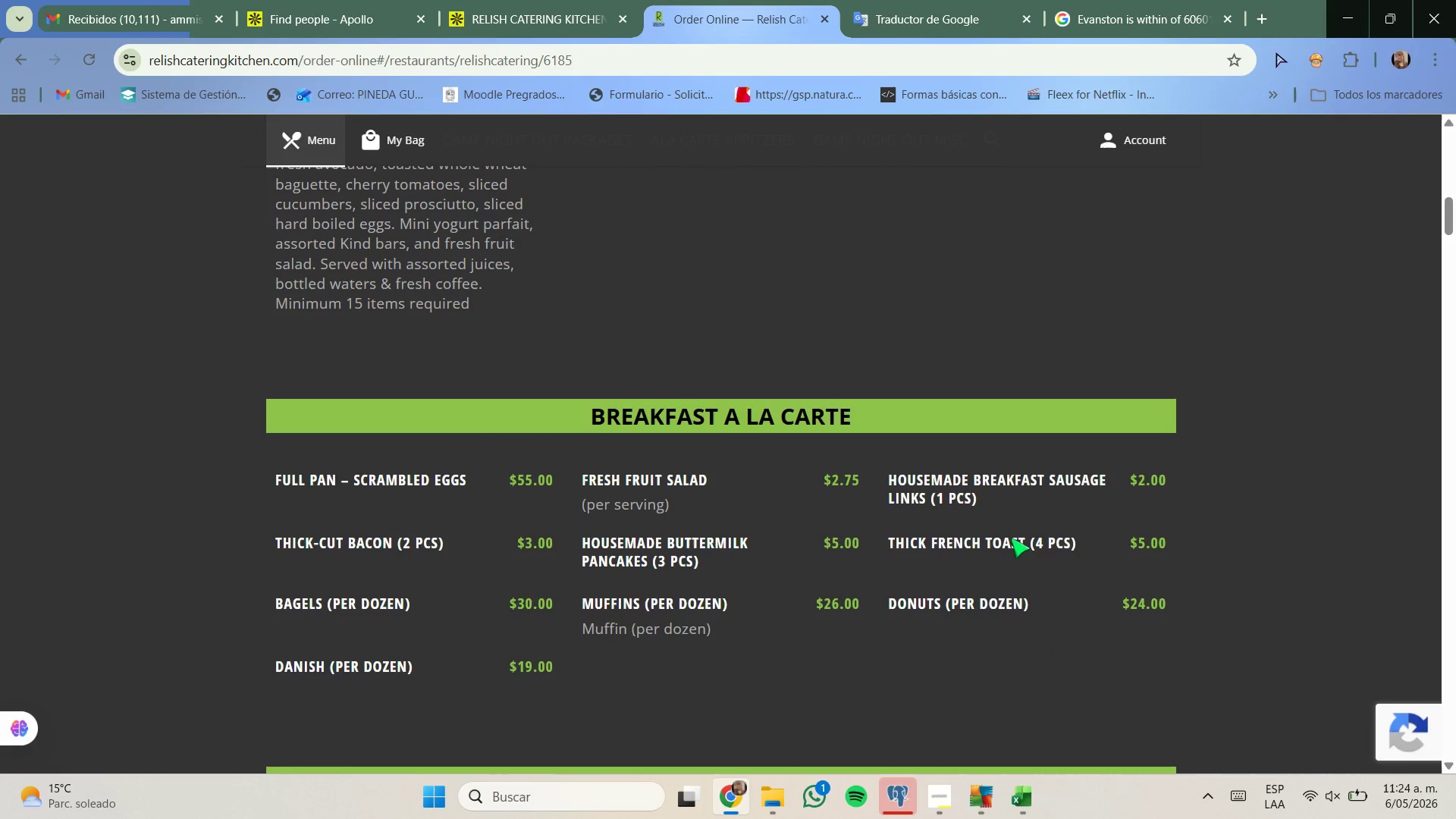 
scroll: coordinate [1011, 538], scroll_direction: up, amount: 12.0
 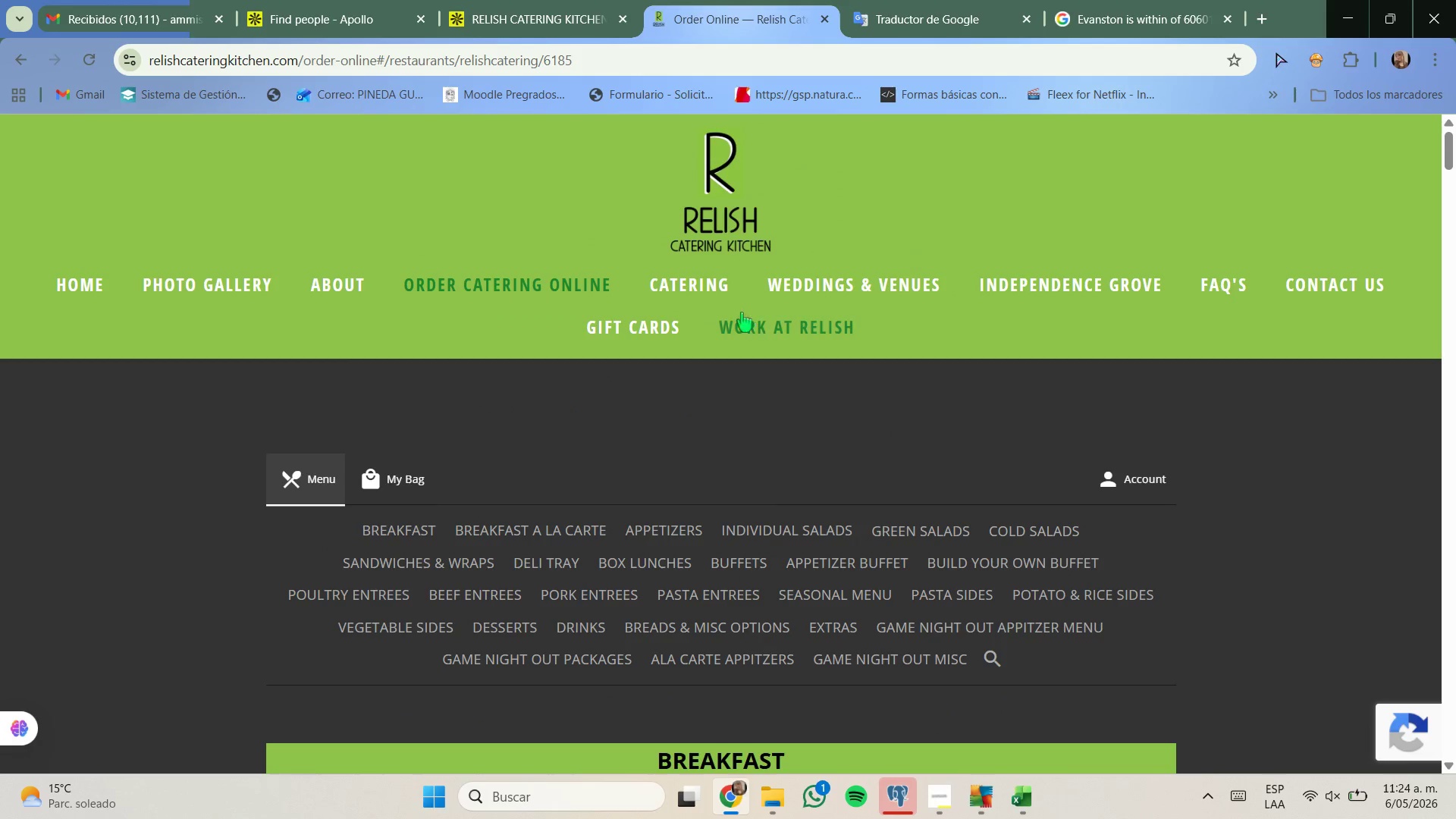 
left_click([715, 284])
 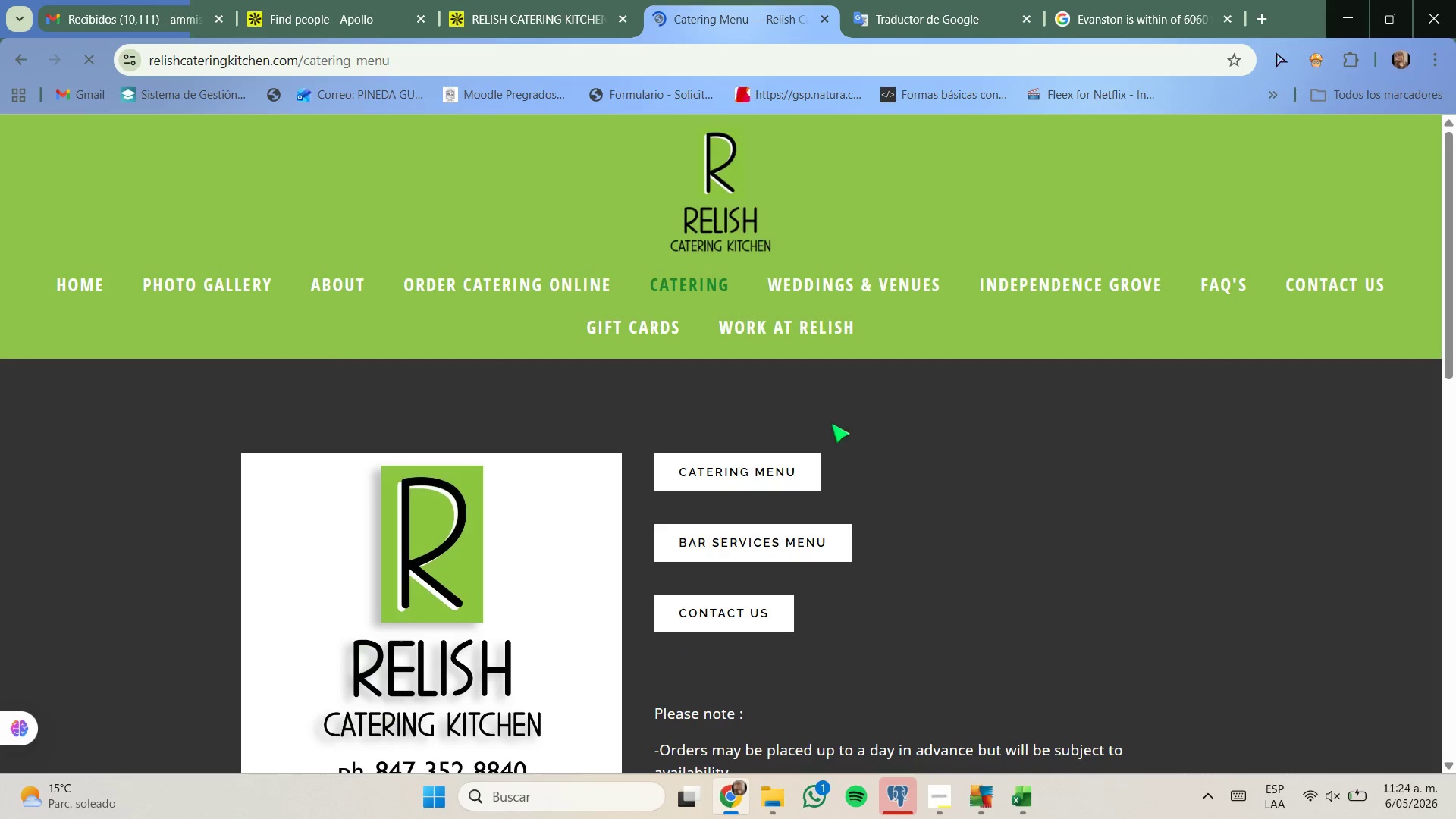 
scroll: coordinate [815, 444], scroll_direction: down, amount: 3.0
 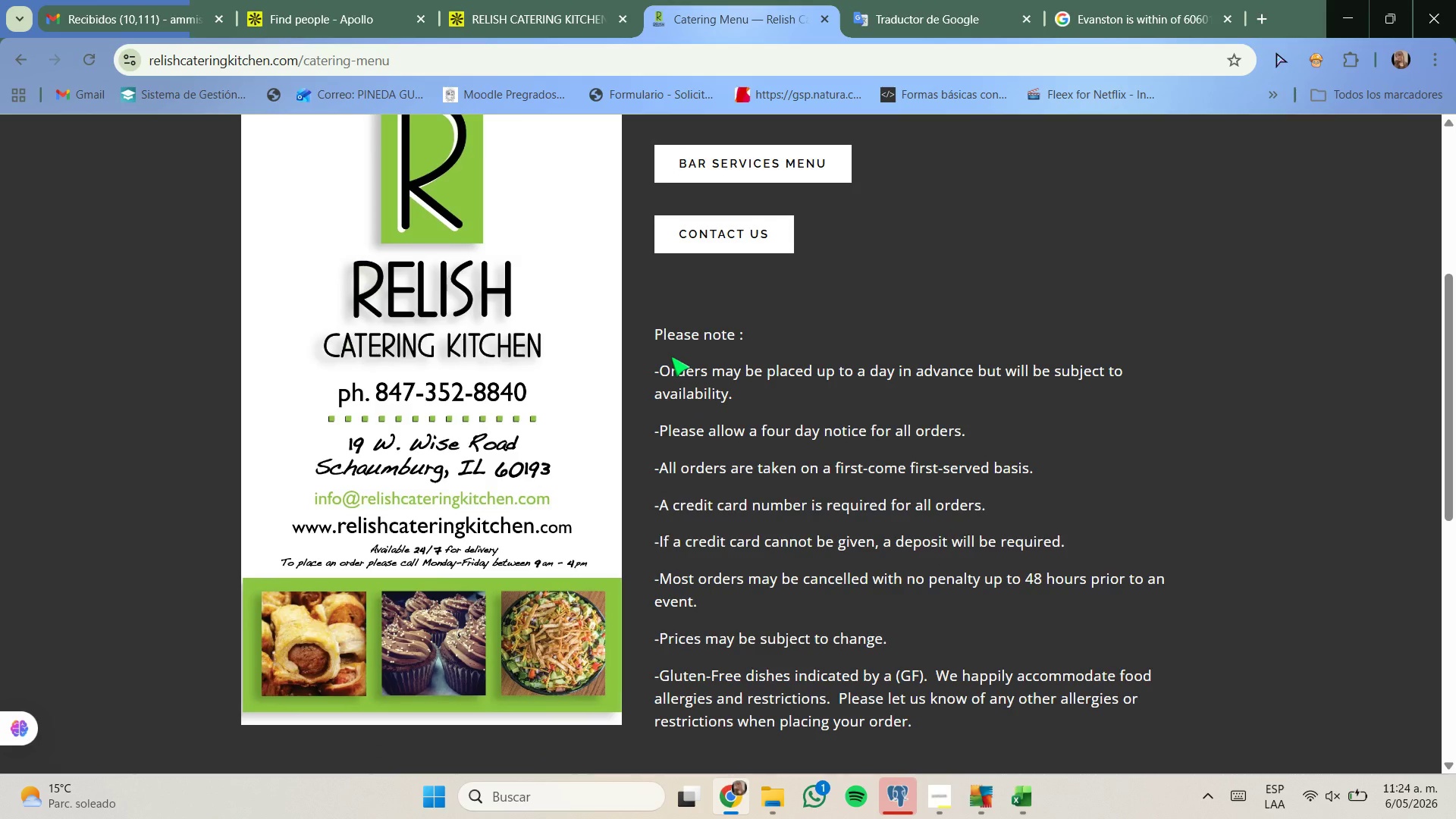 
left_click_drag(start_coordinate=[671, 356], to_coordinate=[1031, 508])
 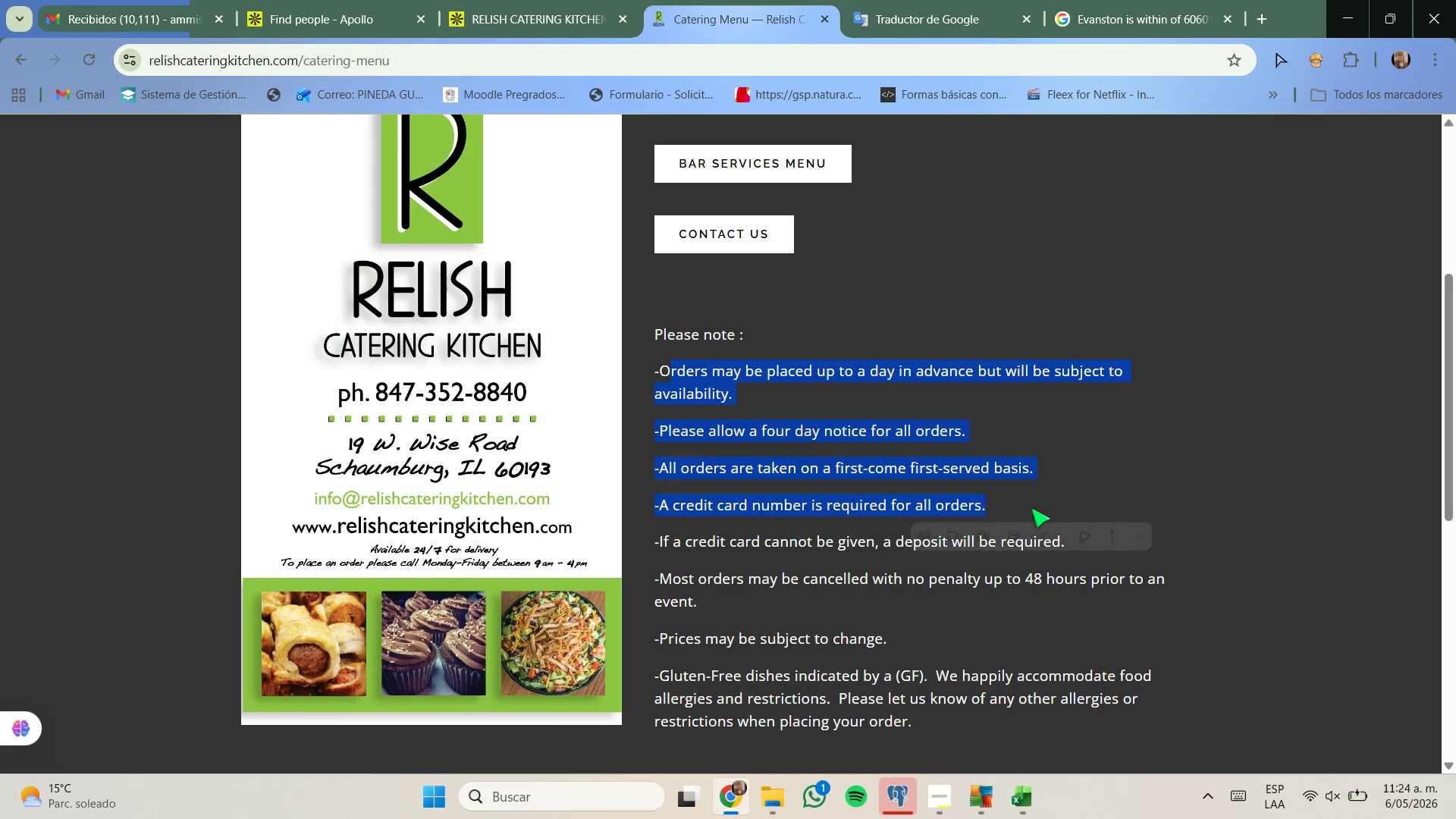 
left_click([1031, 508])
 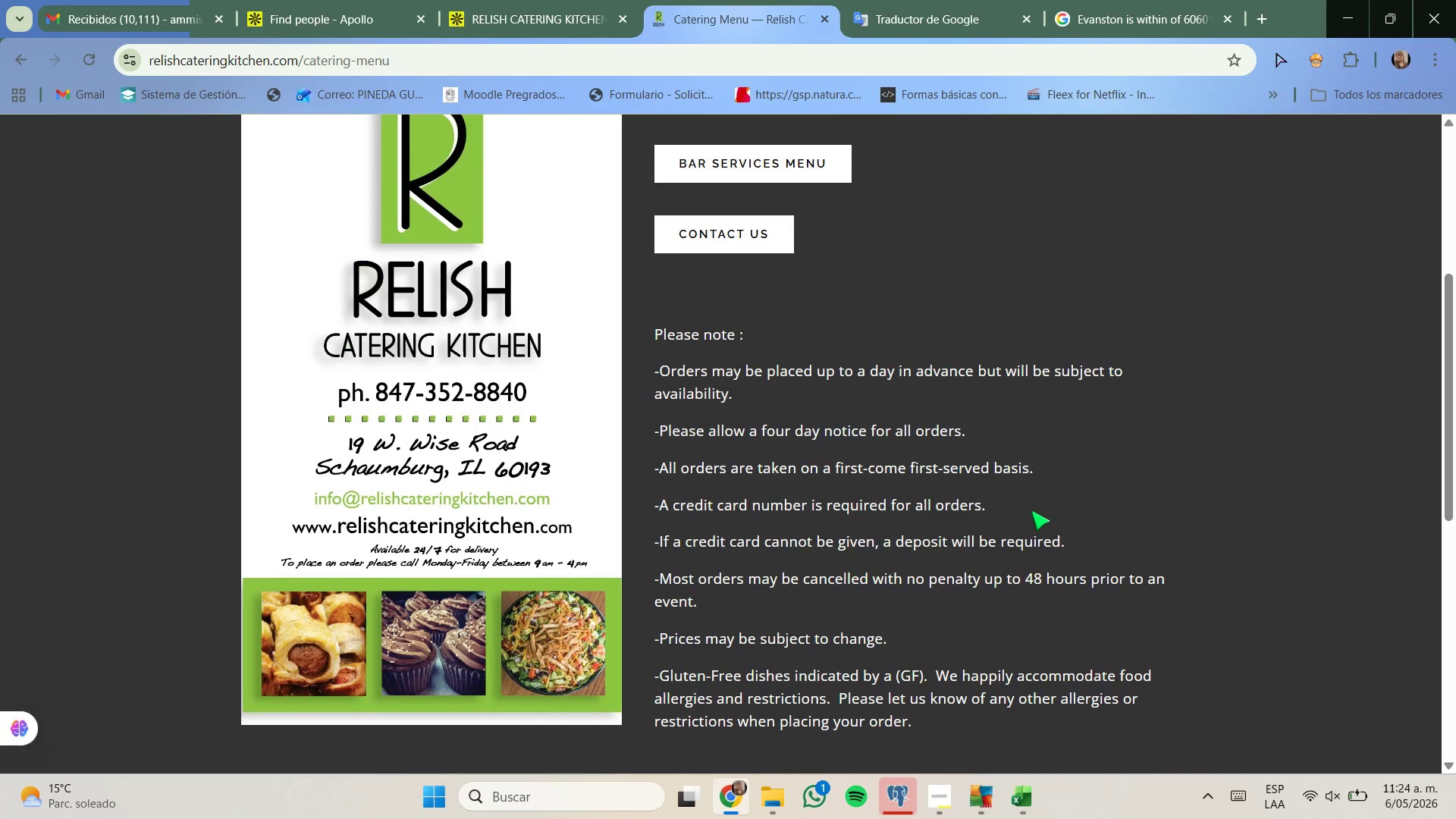 
scroll: coordinate [1031, 510], scroll_direction: up, amount: 3.0
 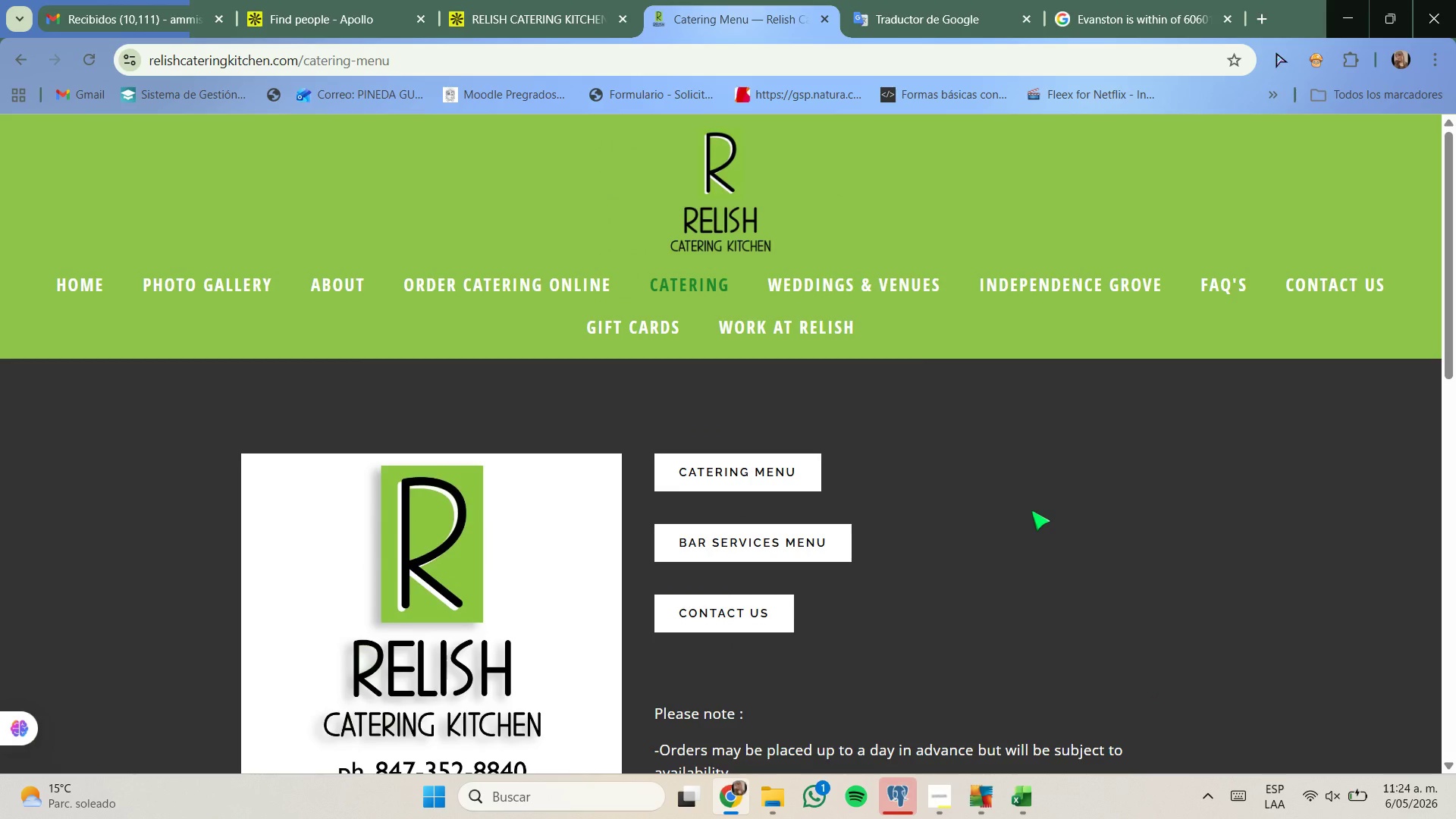 
scroll: coordinate [1031, 510], scroll_direction: down, amount: 1.0
 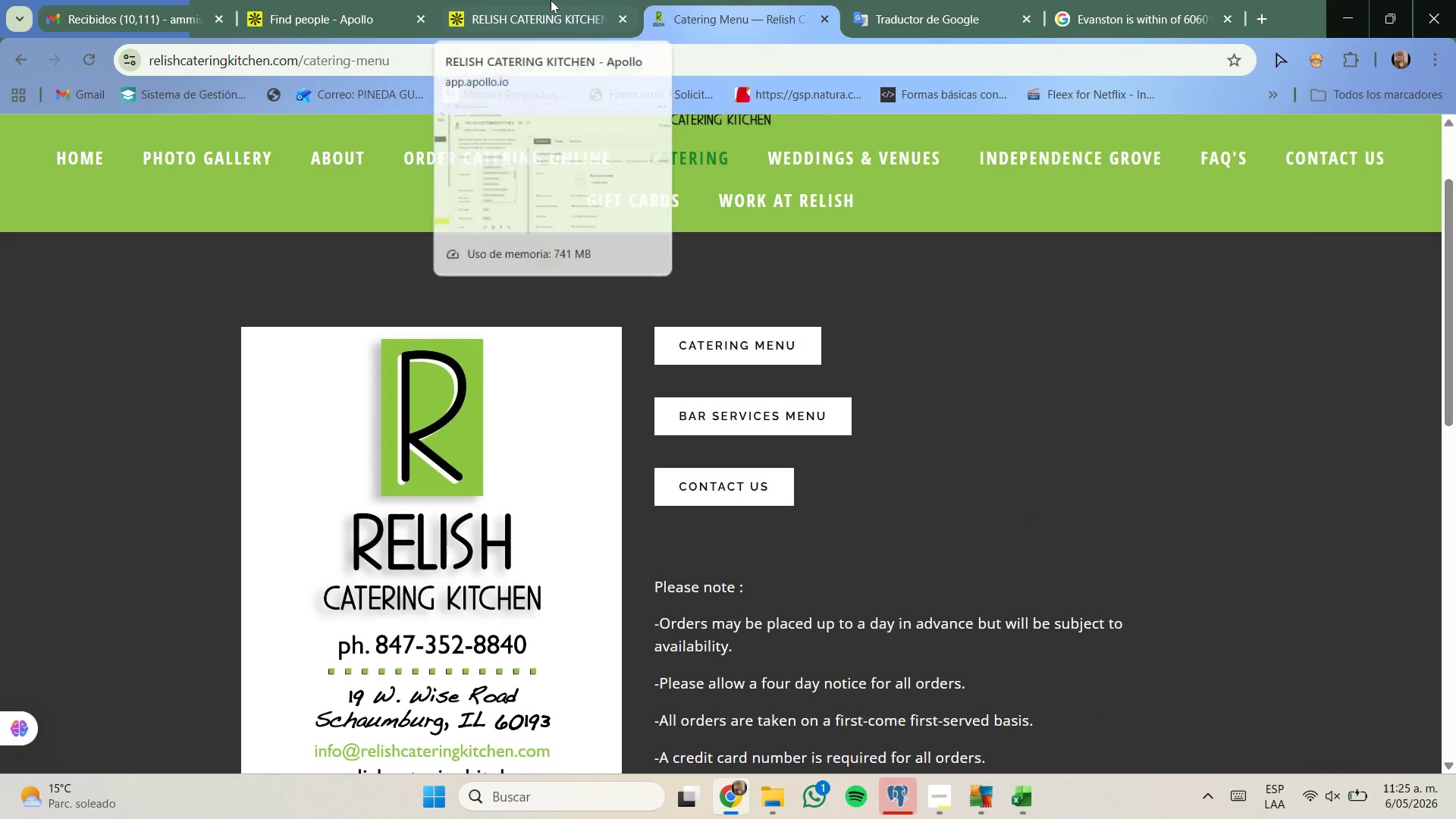 
left_click([551, 0])
 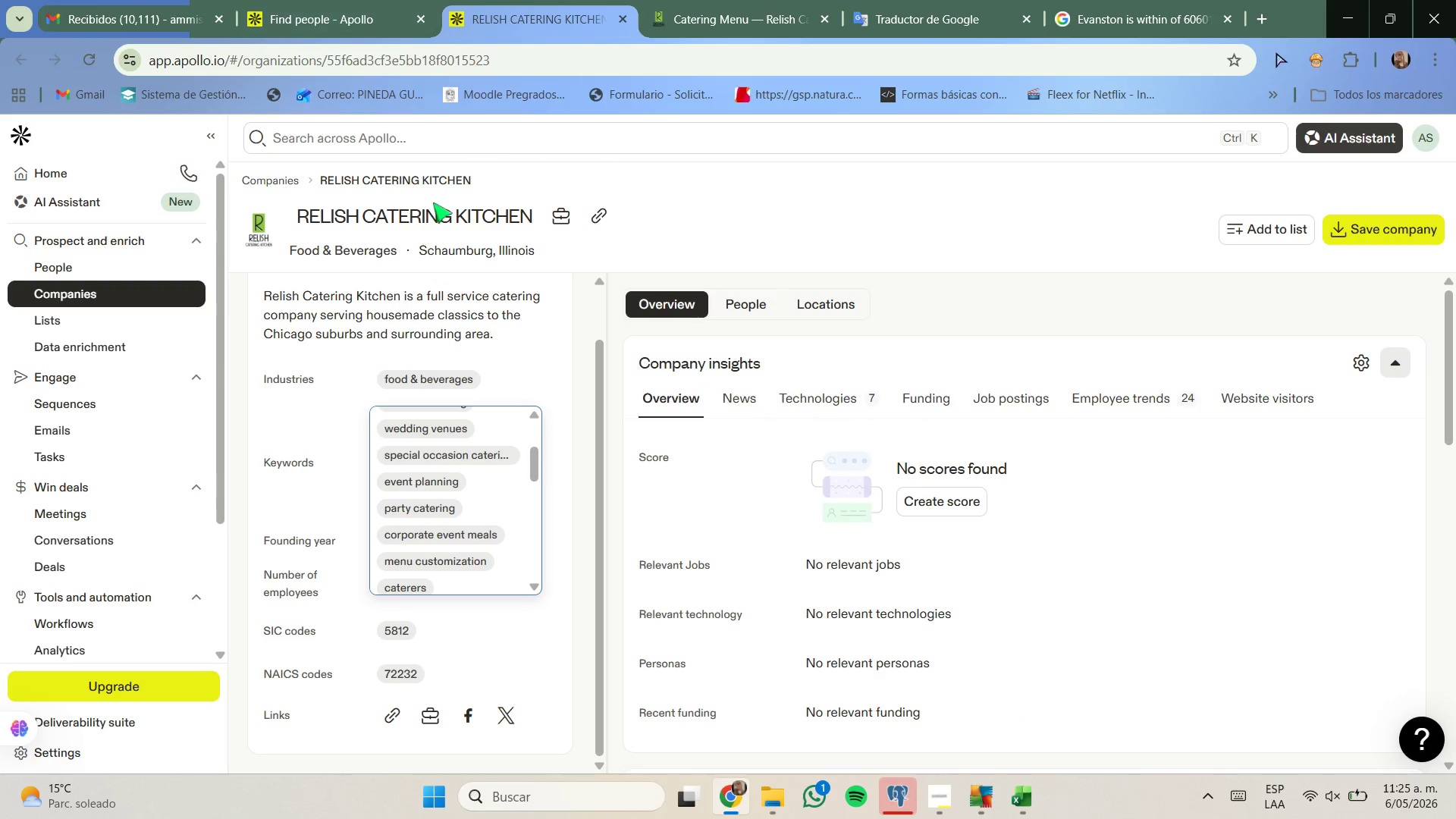 
left_click([325, 5])
 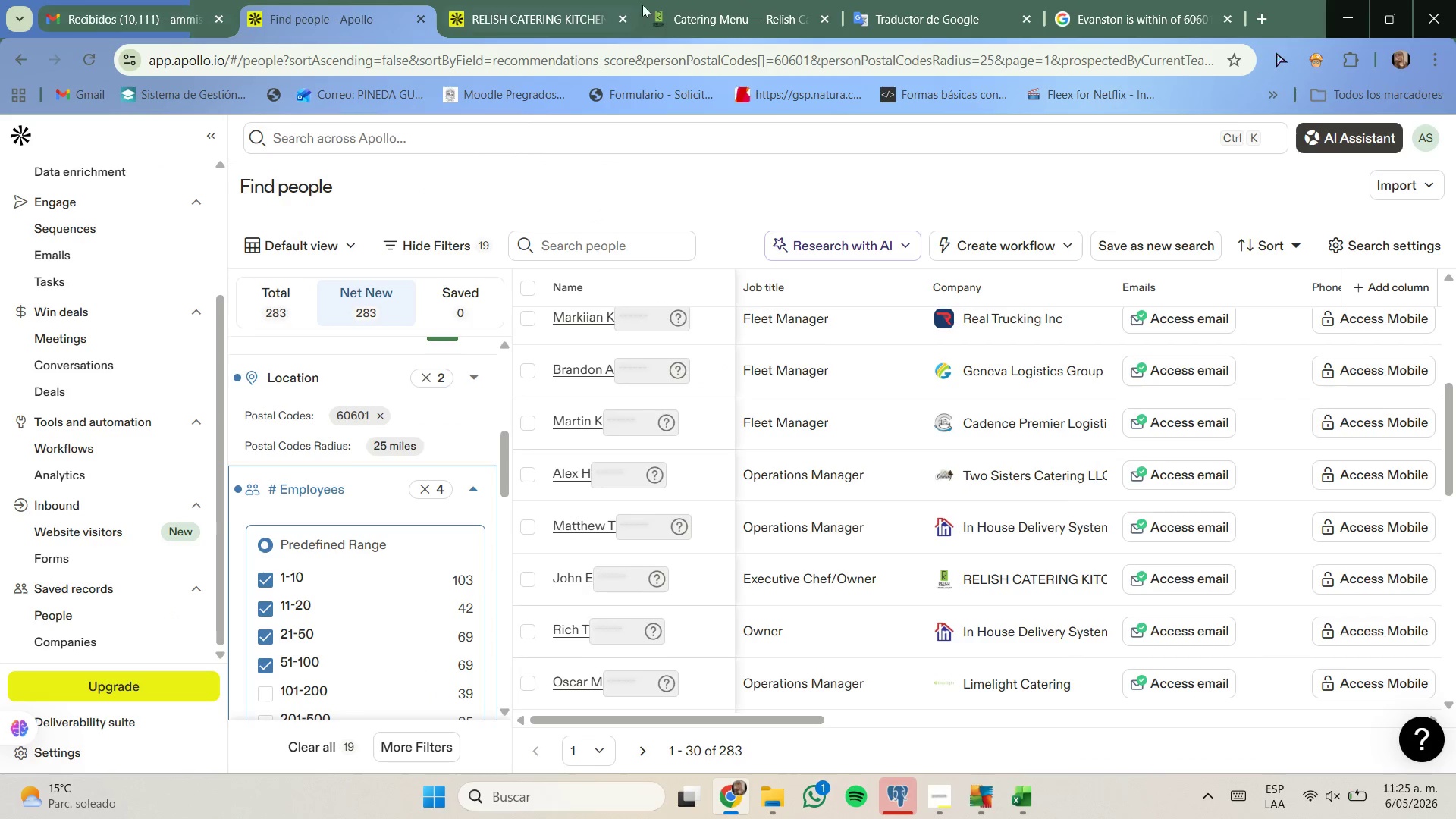 
left_click([886, 0])
 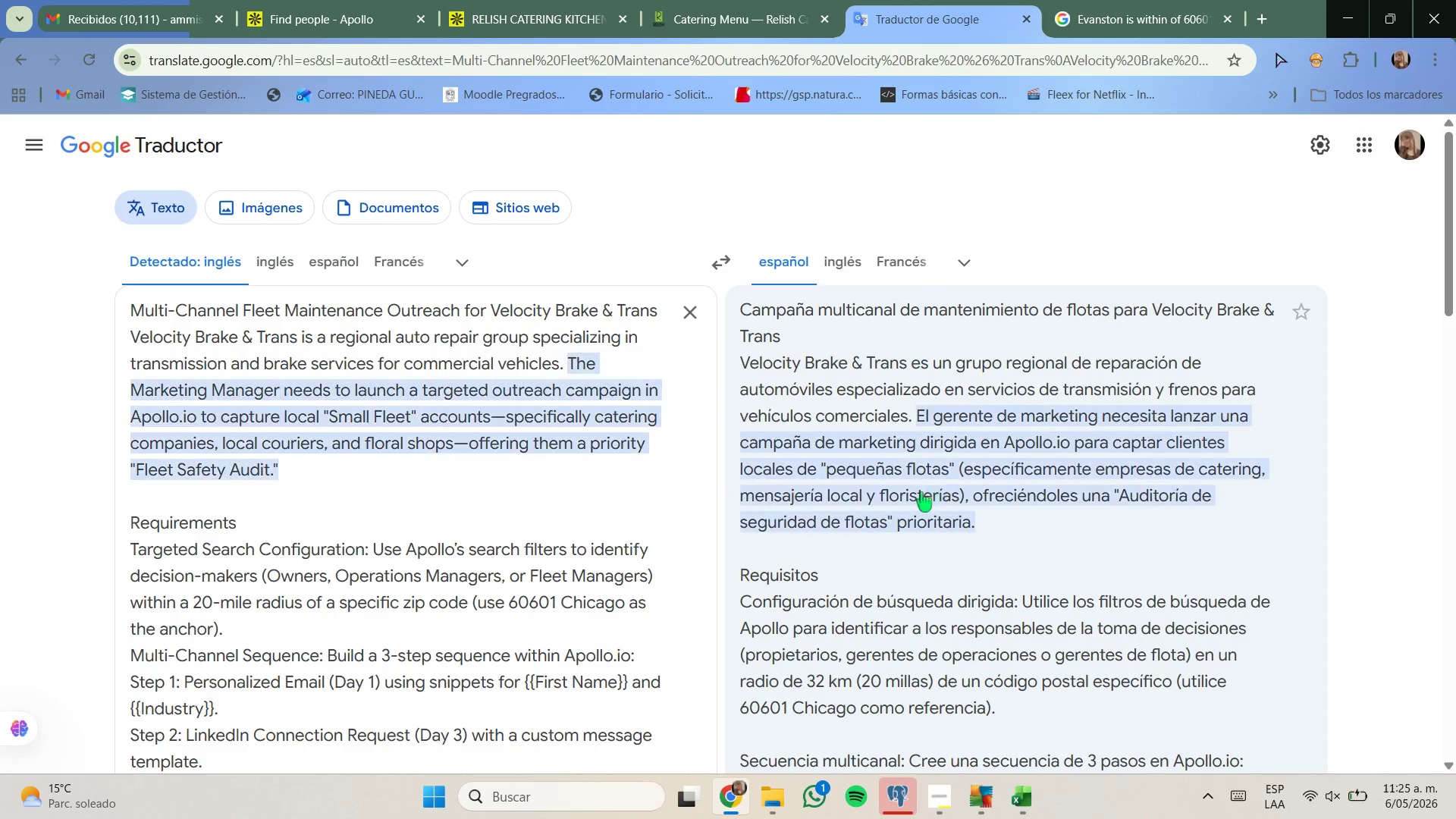 
left_click([731, 0])
 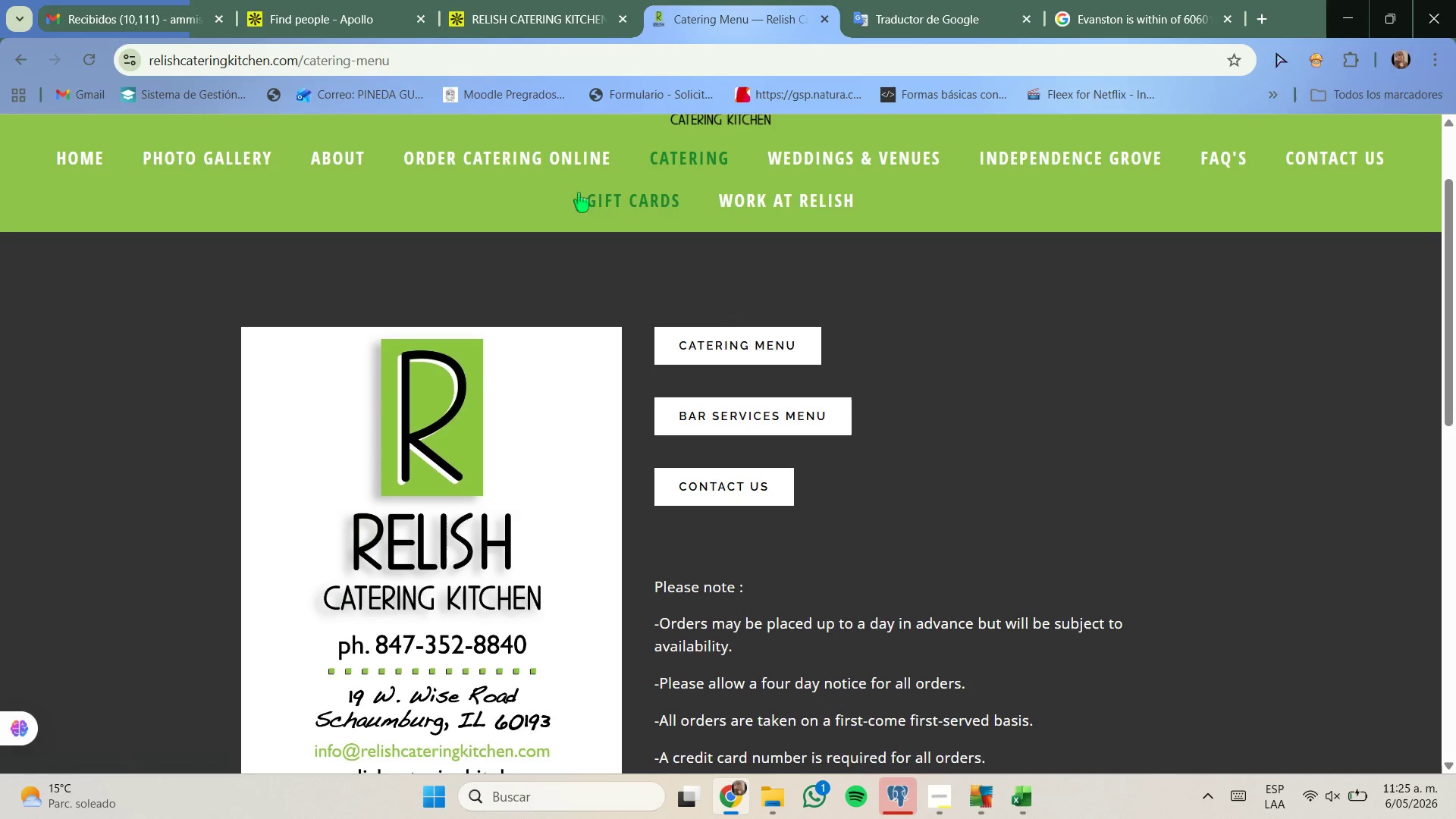 
left_click([560, 0])
 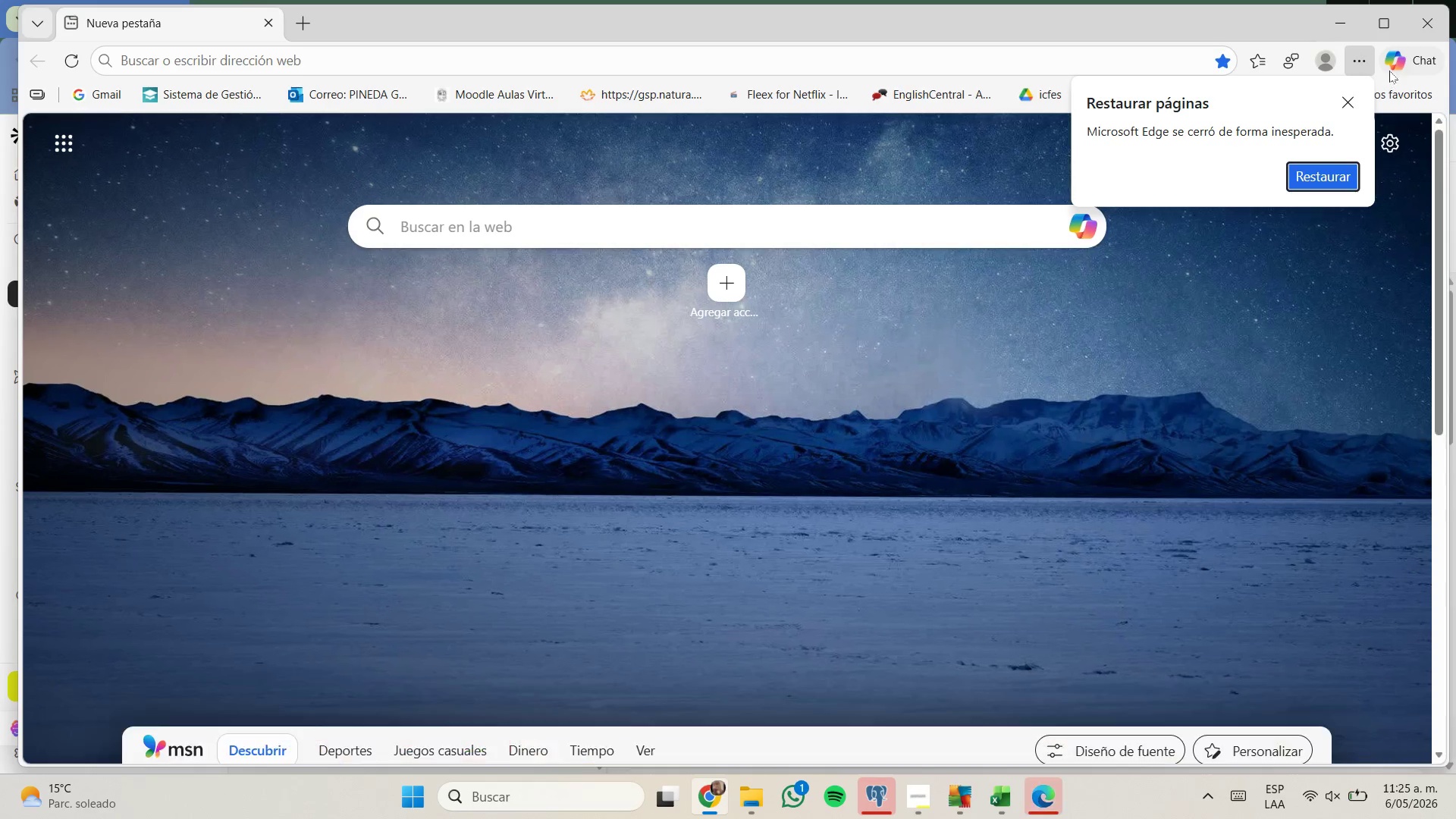 
left_click([1427, 14])
 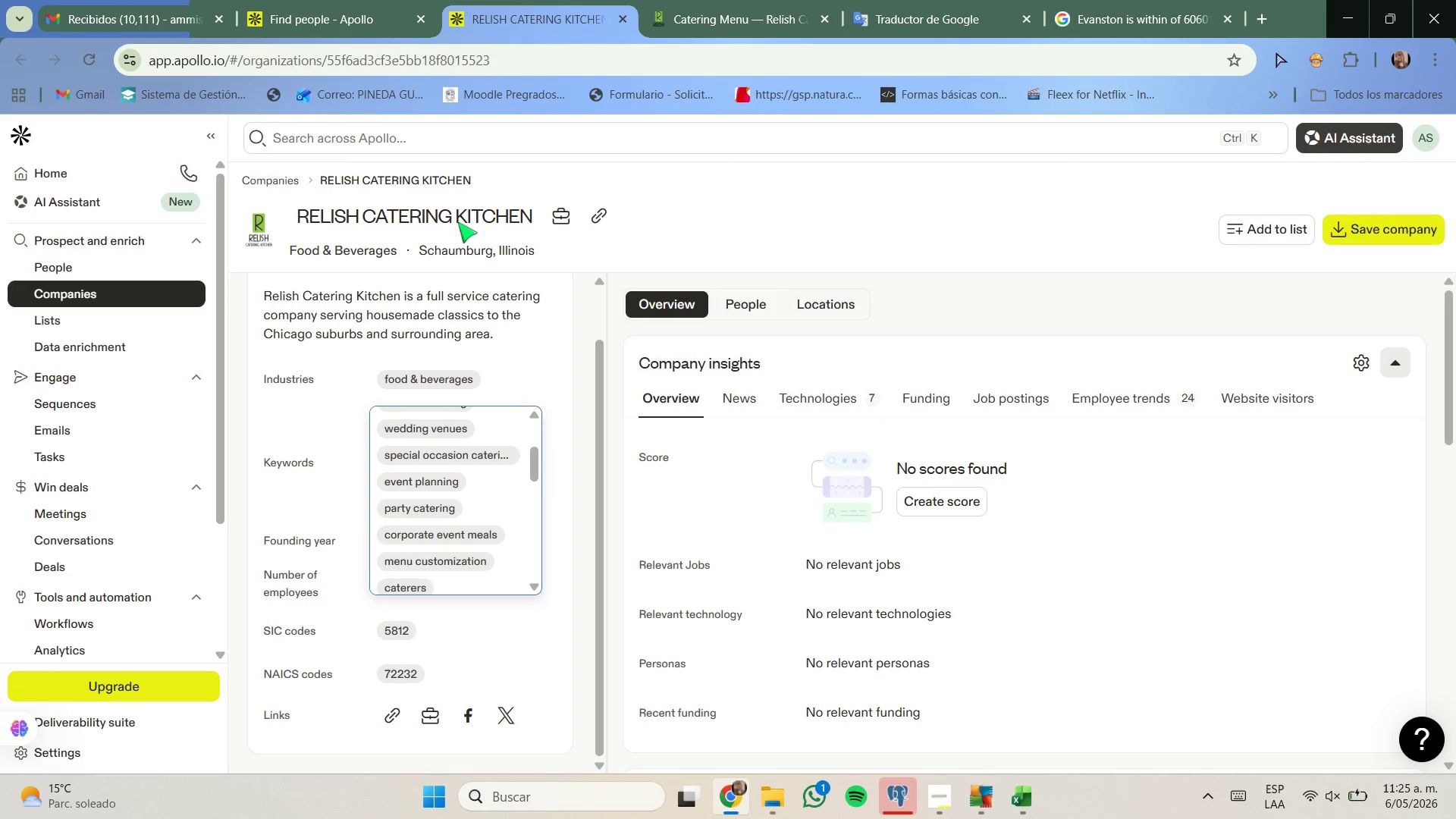 
mouse_move([441, 253])
 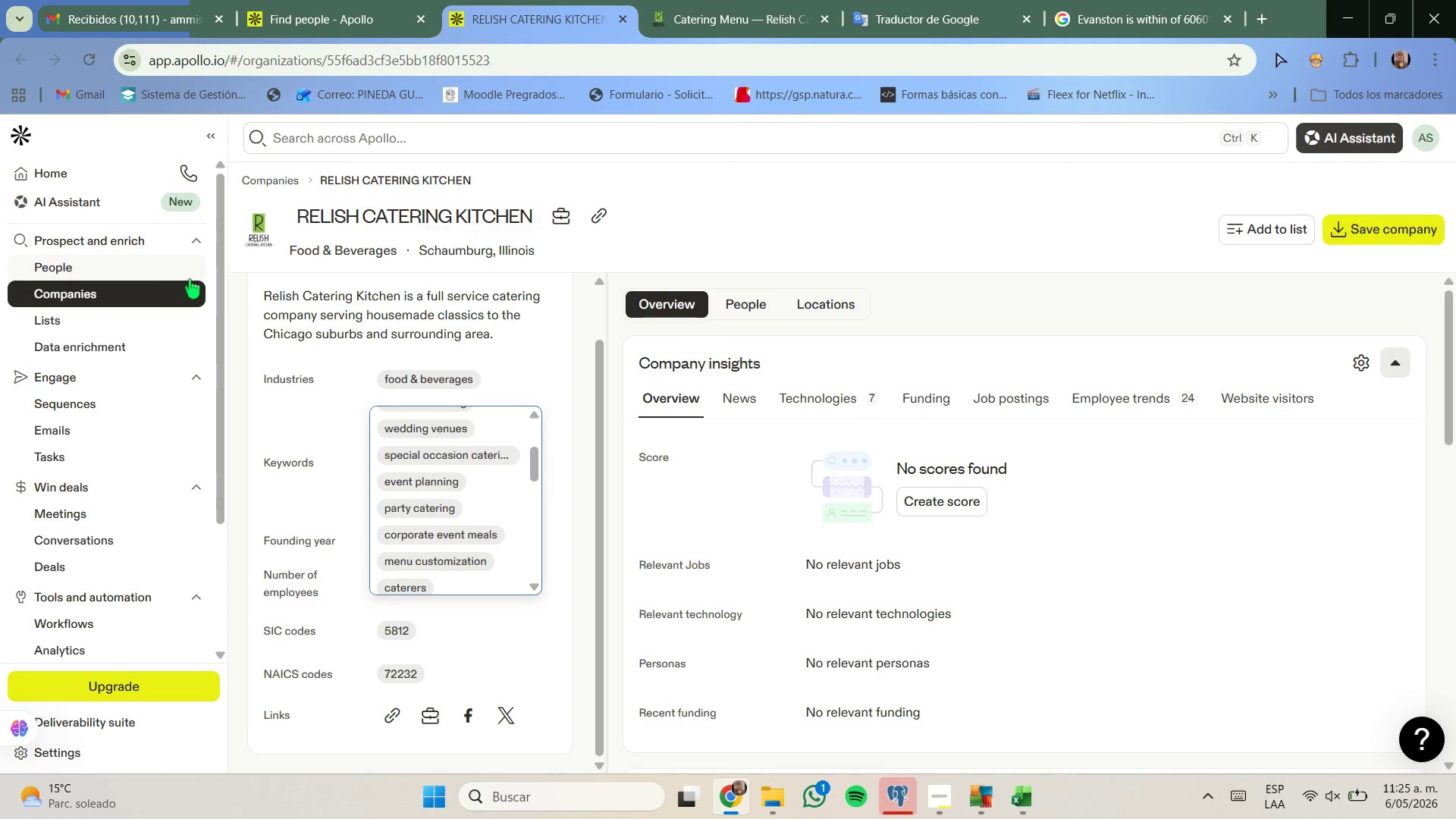 
mouse_move([184, 278])
 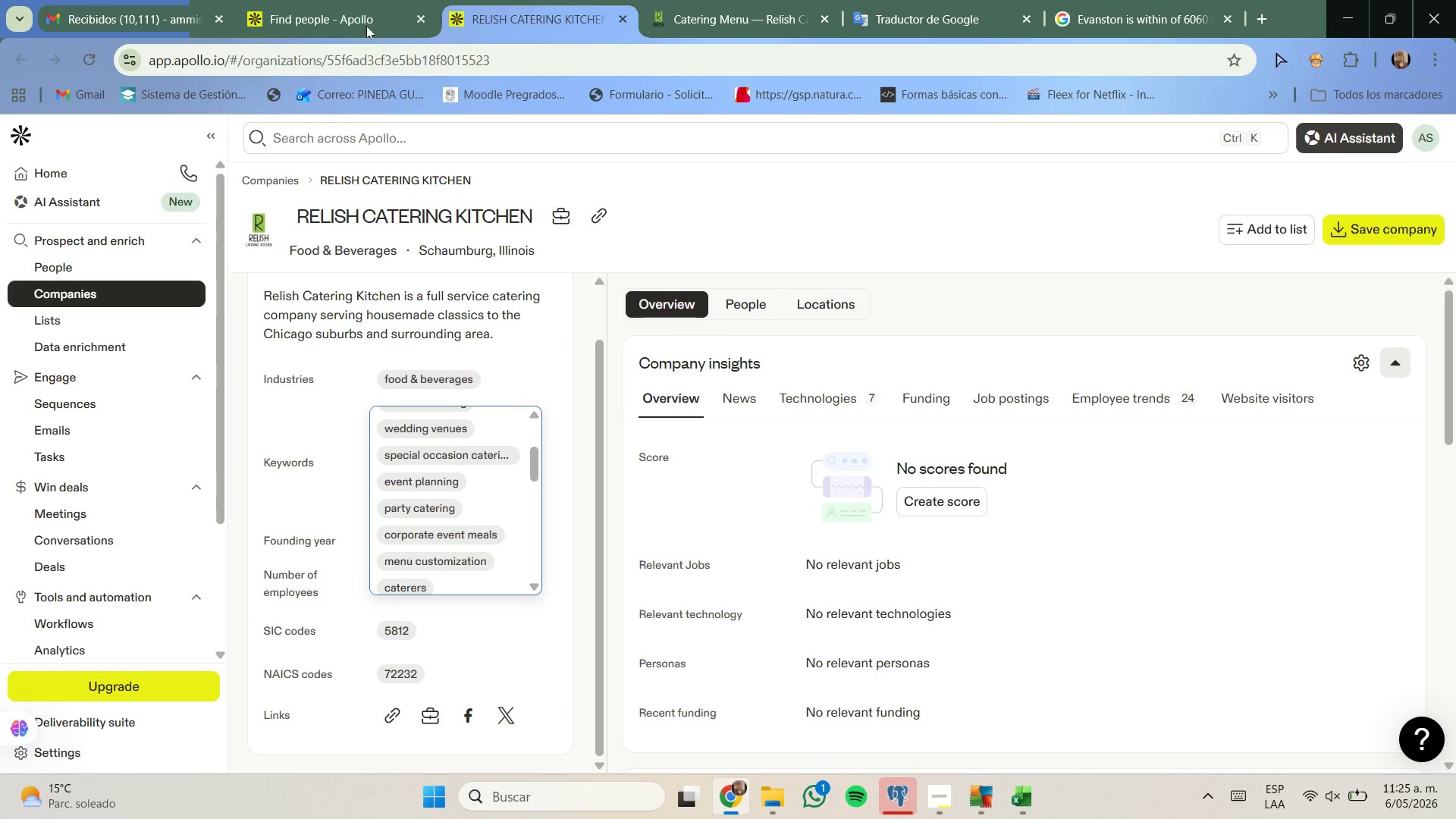 
left_click([370, 0])
 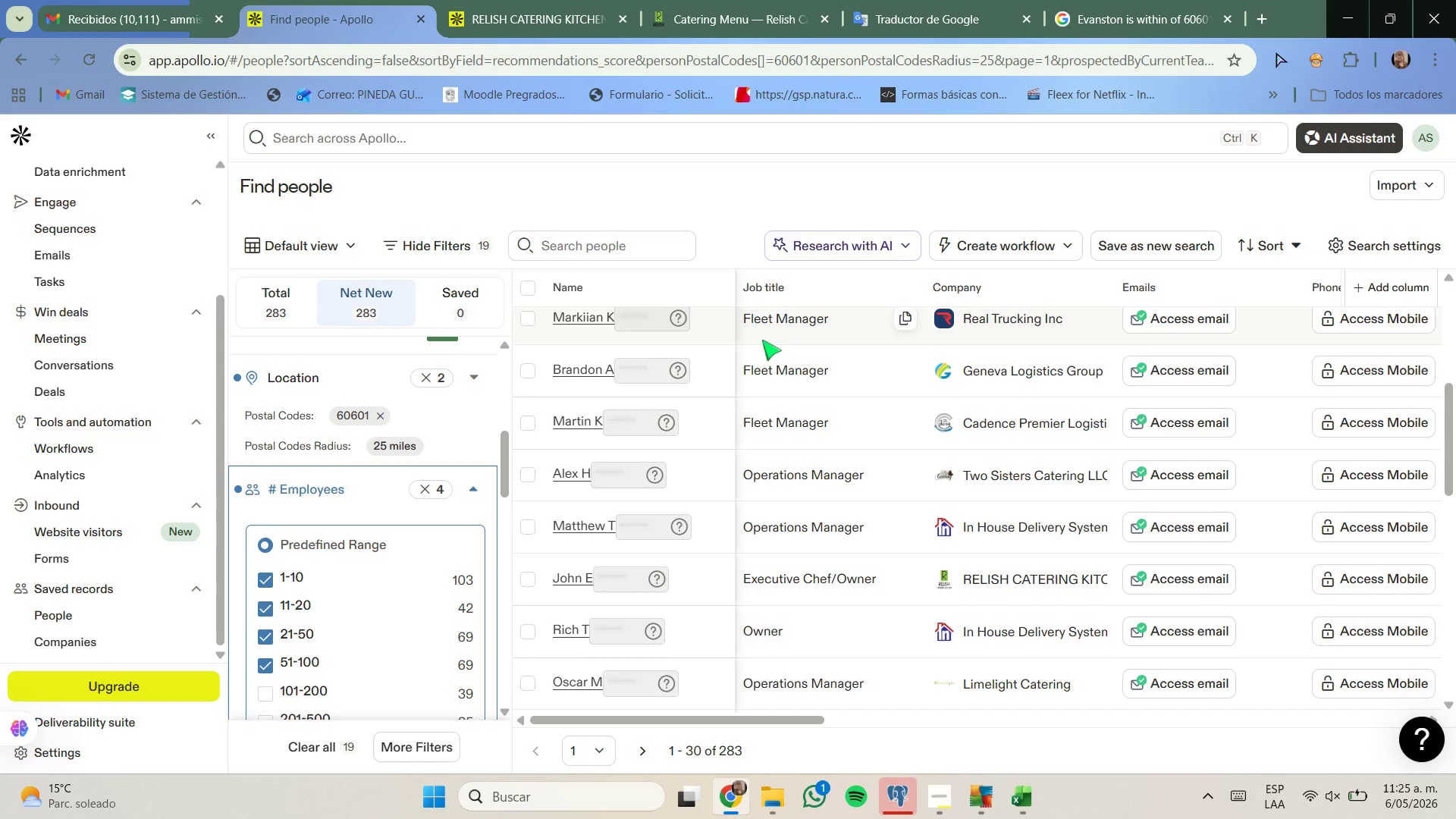 
scroll: coordinate [775, 429], scroll_direction: none, amount: 0.0
 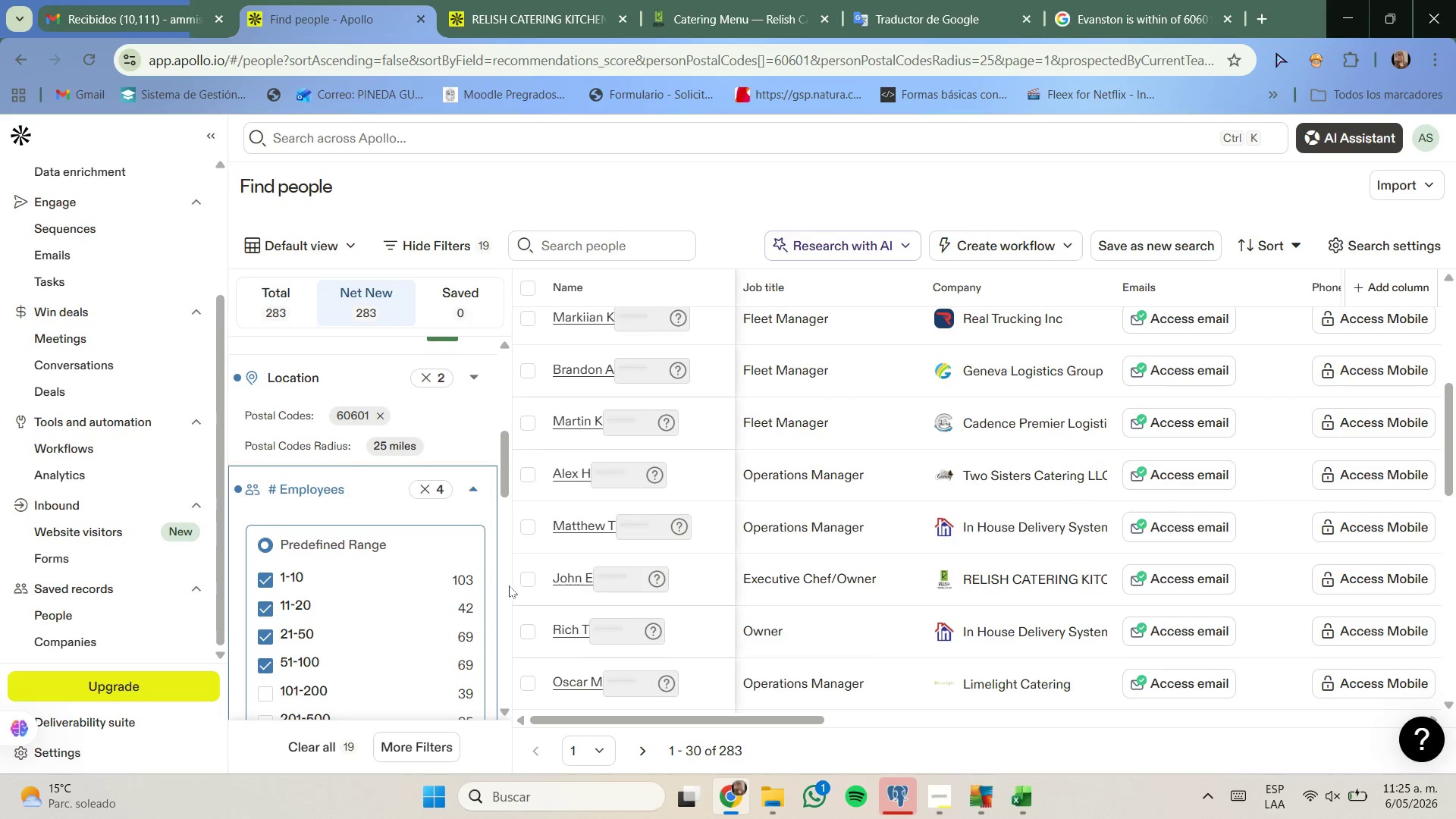 
left_click([526, 578])
 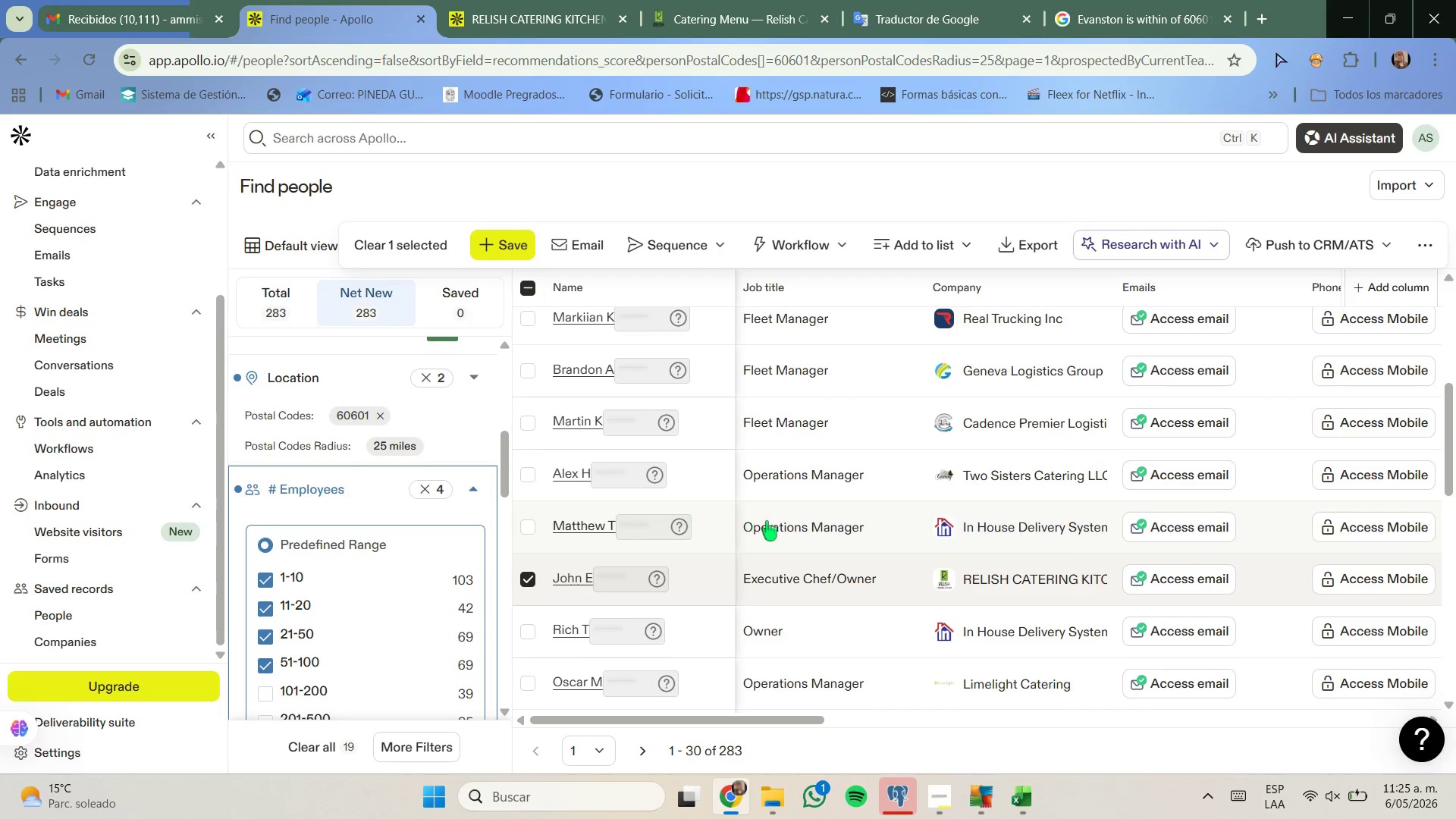 
scroll: coordinate [772, 522], scroll_direction: up, amount: 1.0
 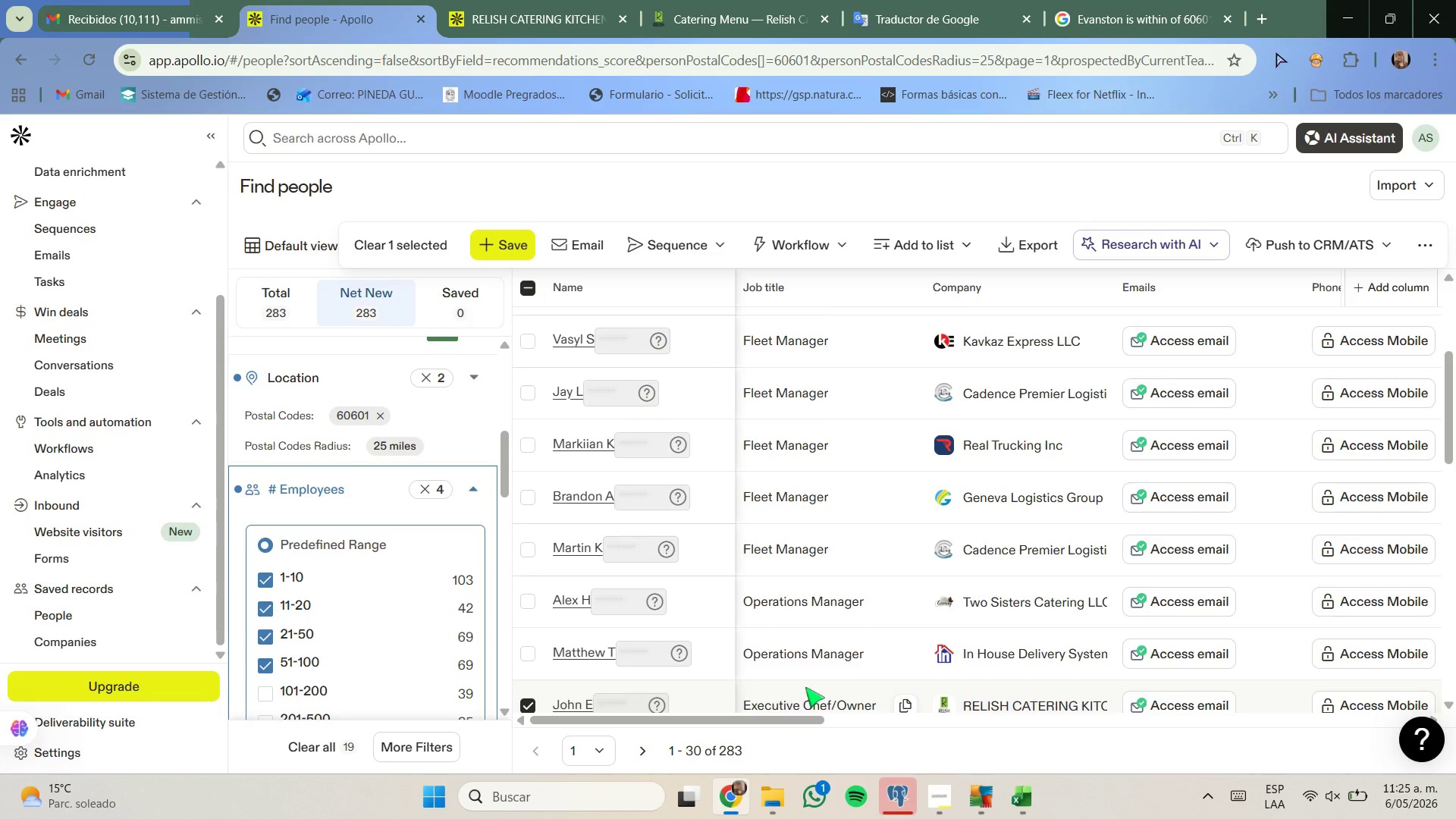 
left_click_drag(start_coordinate=[788, 724], to_coordinate=[742, 694])
 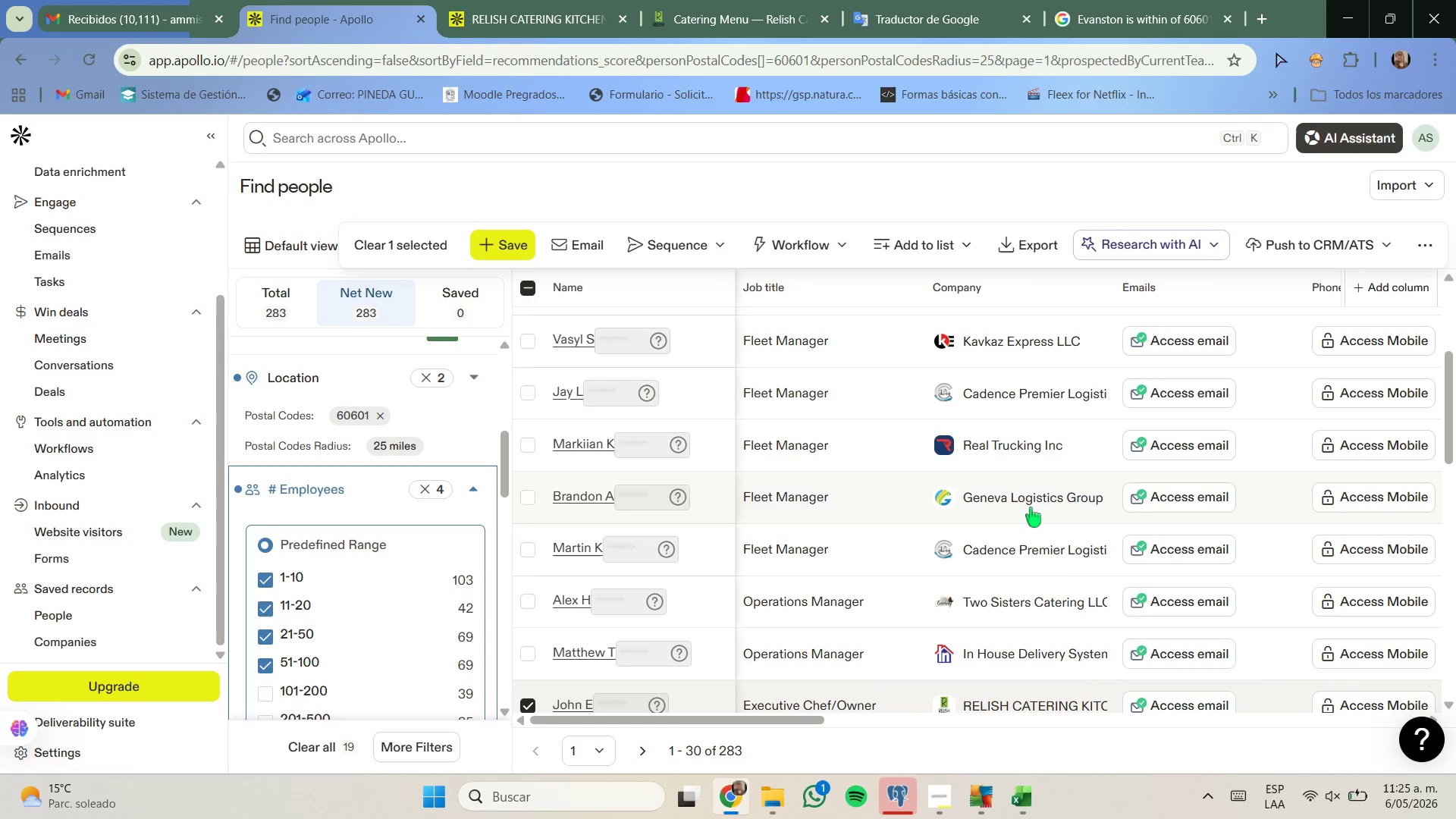 
right_click([1031, 507])
 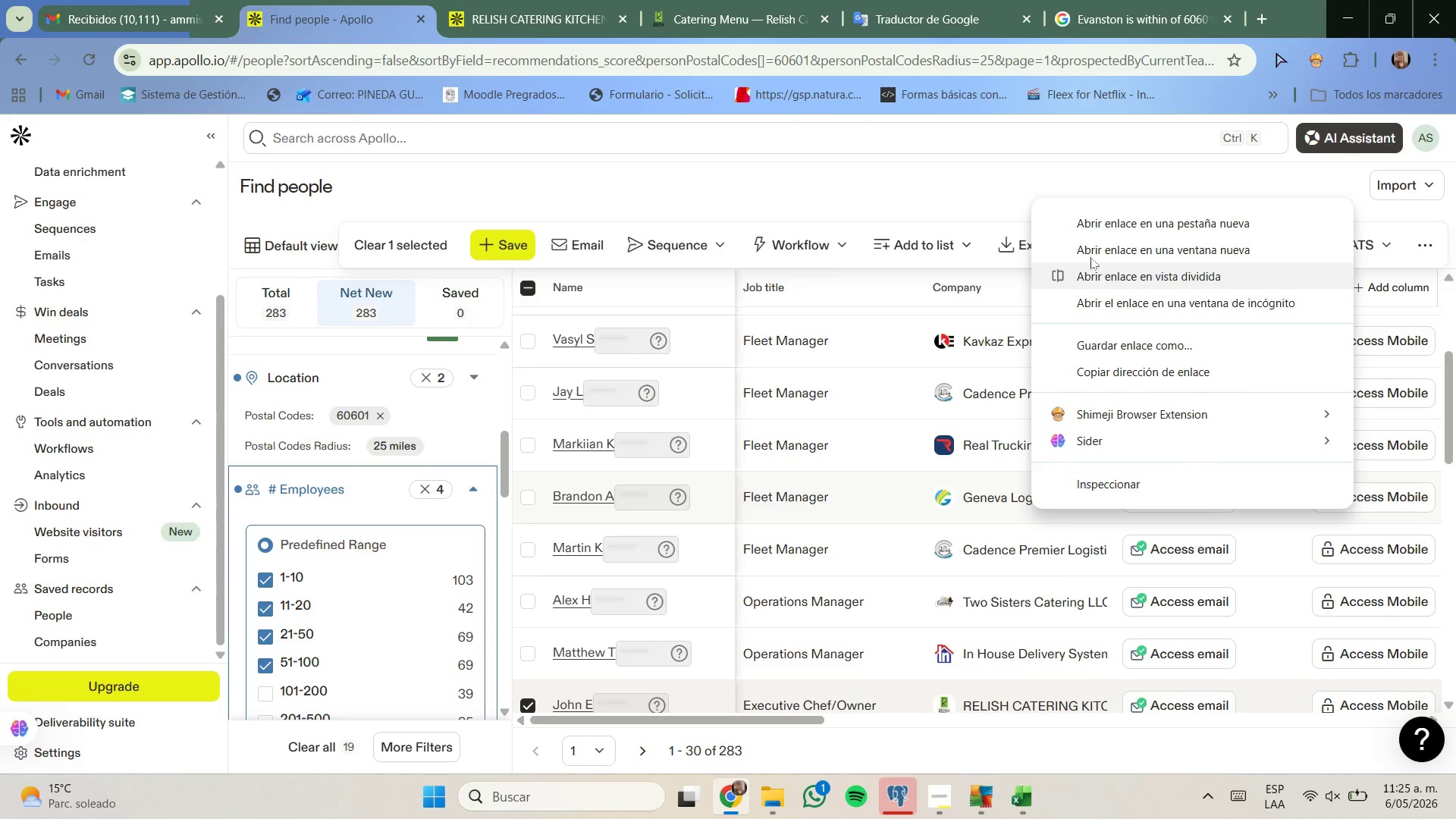 
left_click([1096, 233])
 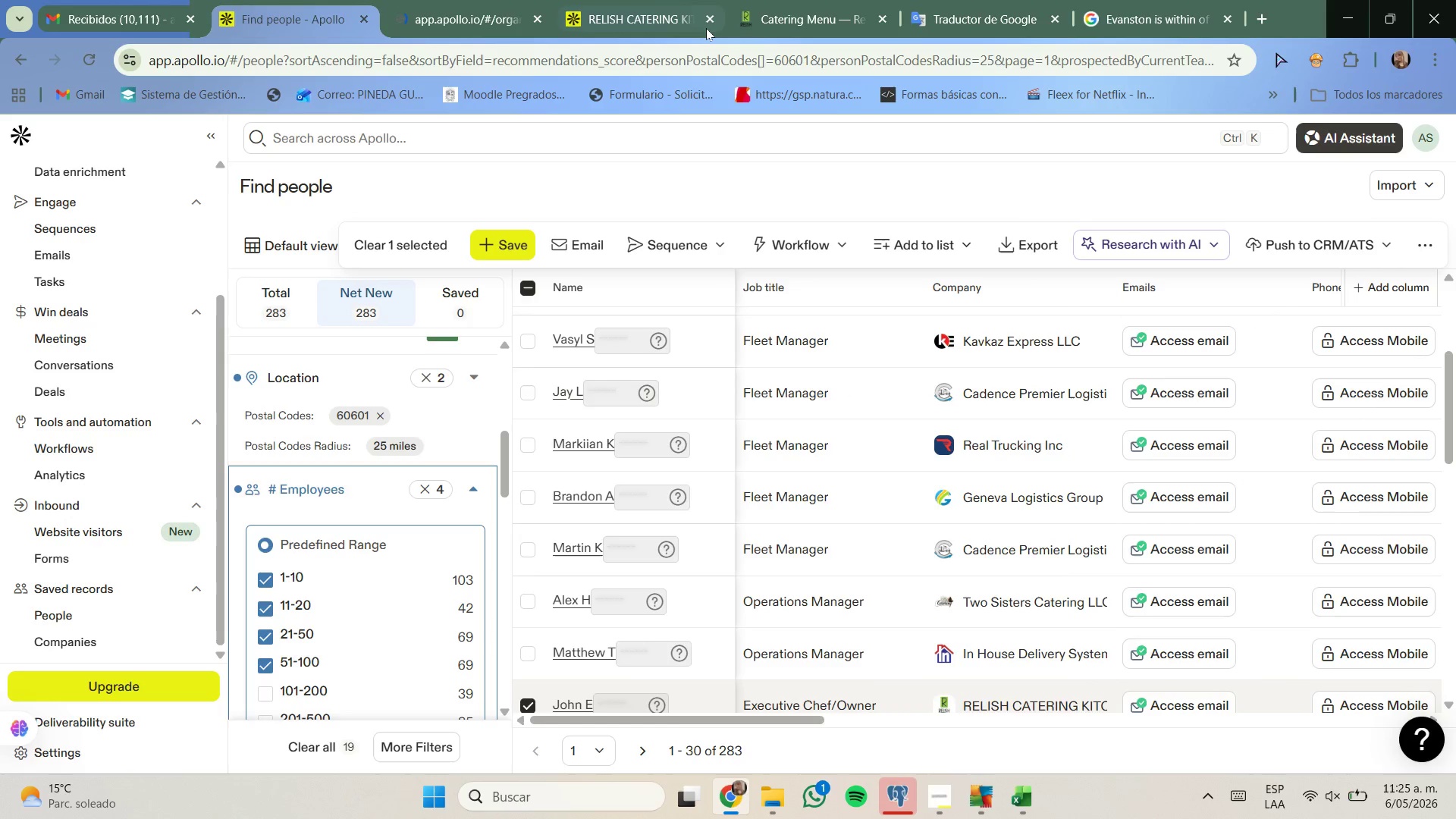 
left_click([706, 20])
 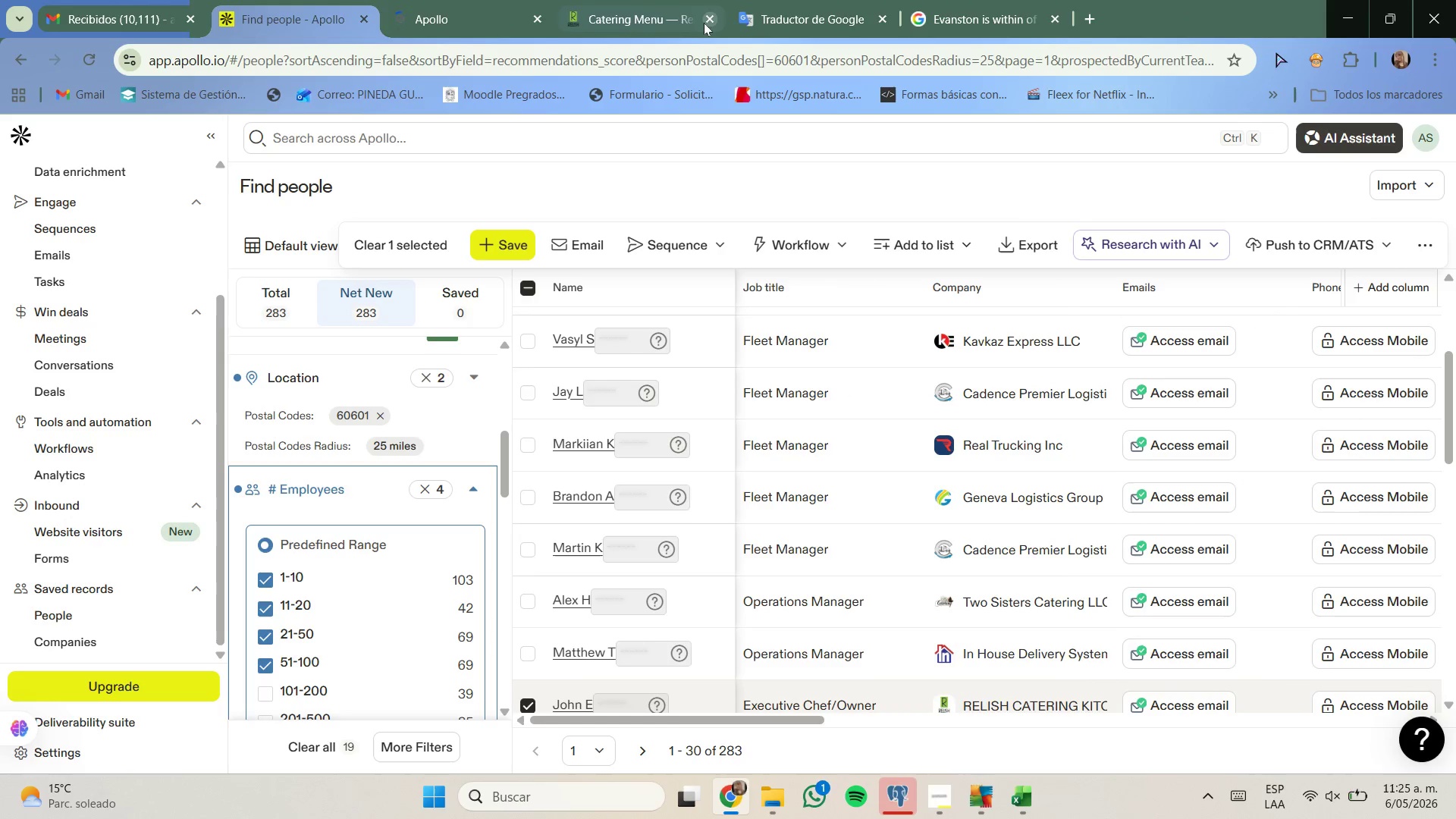 
left_click([705, 23])
 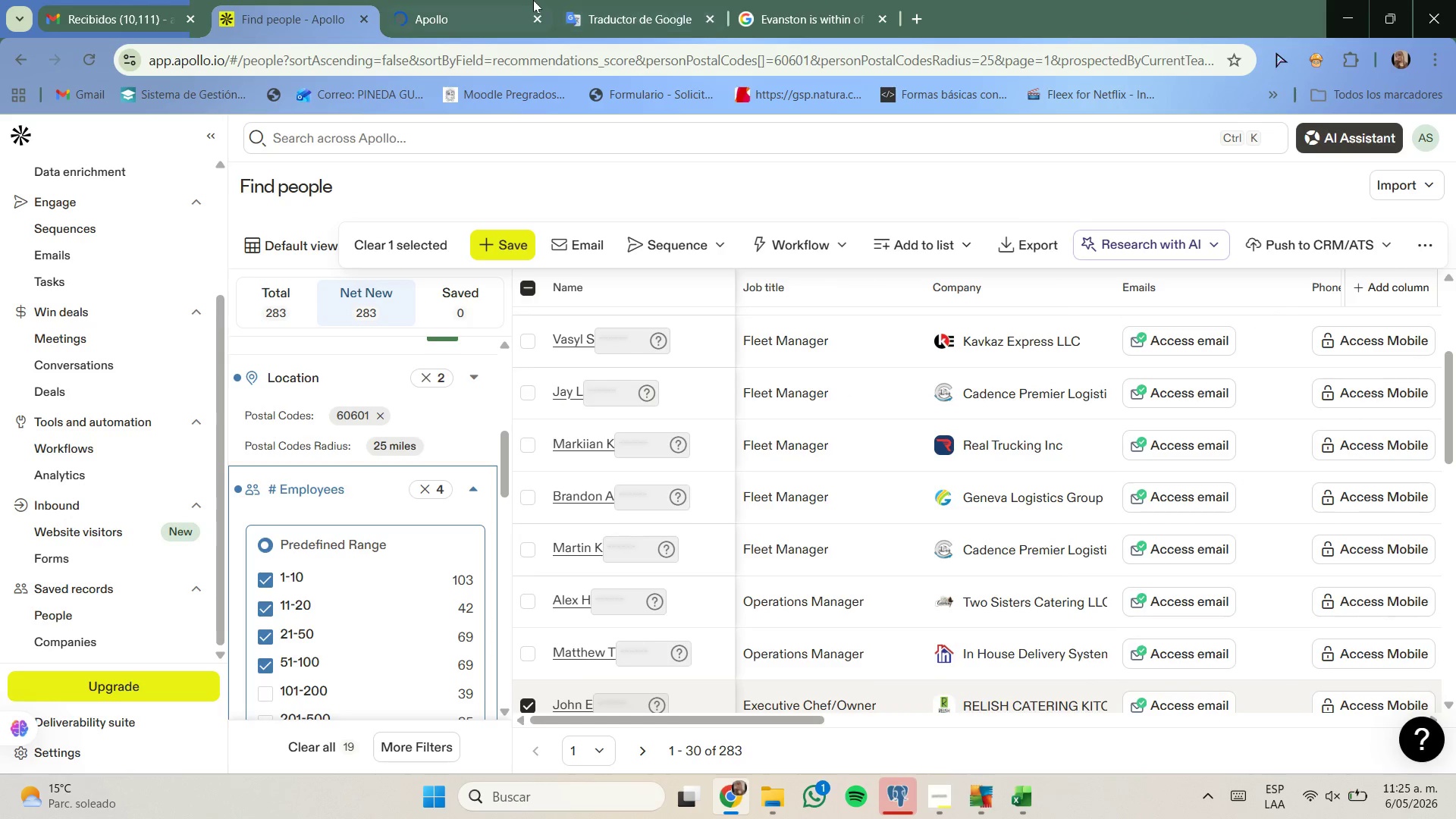 
left_click([497, 0])
 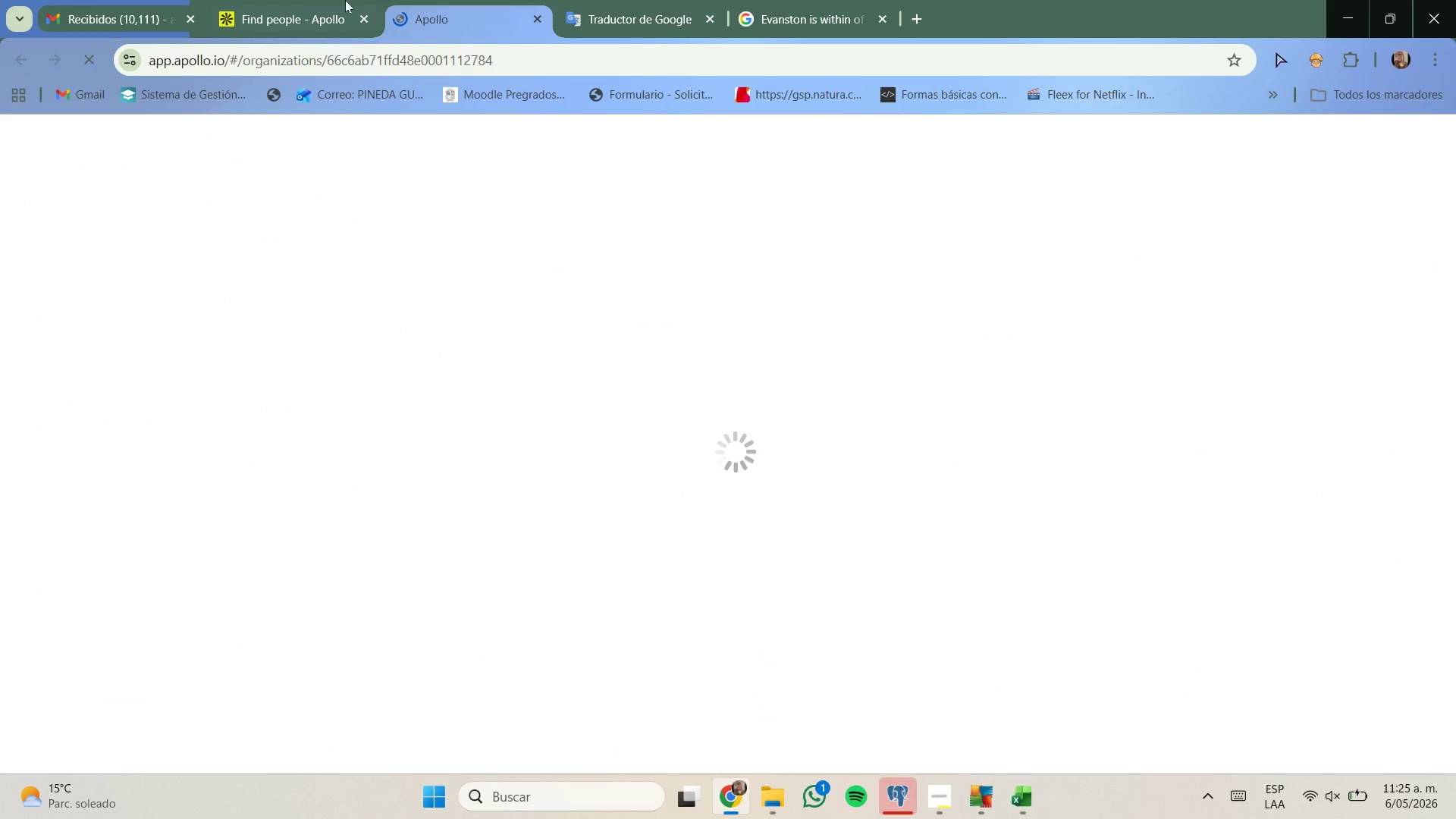 
left_click([301, 0])
 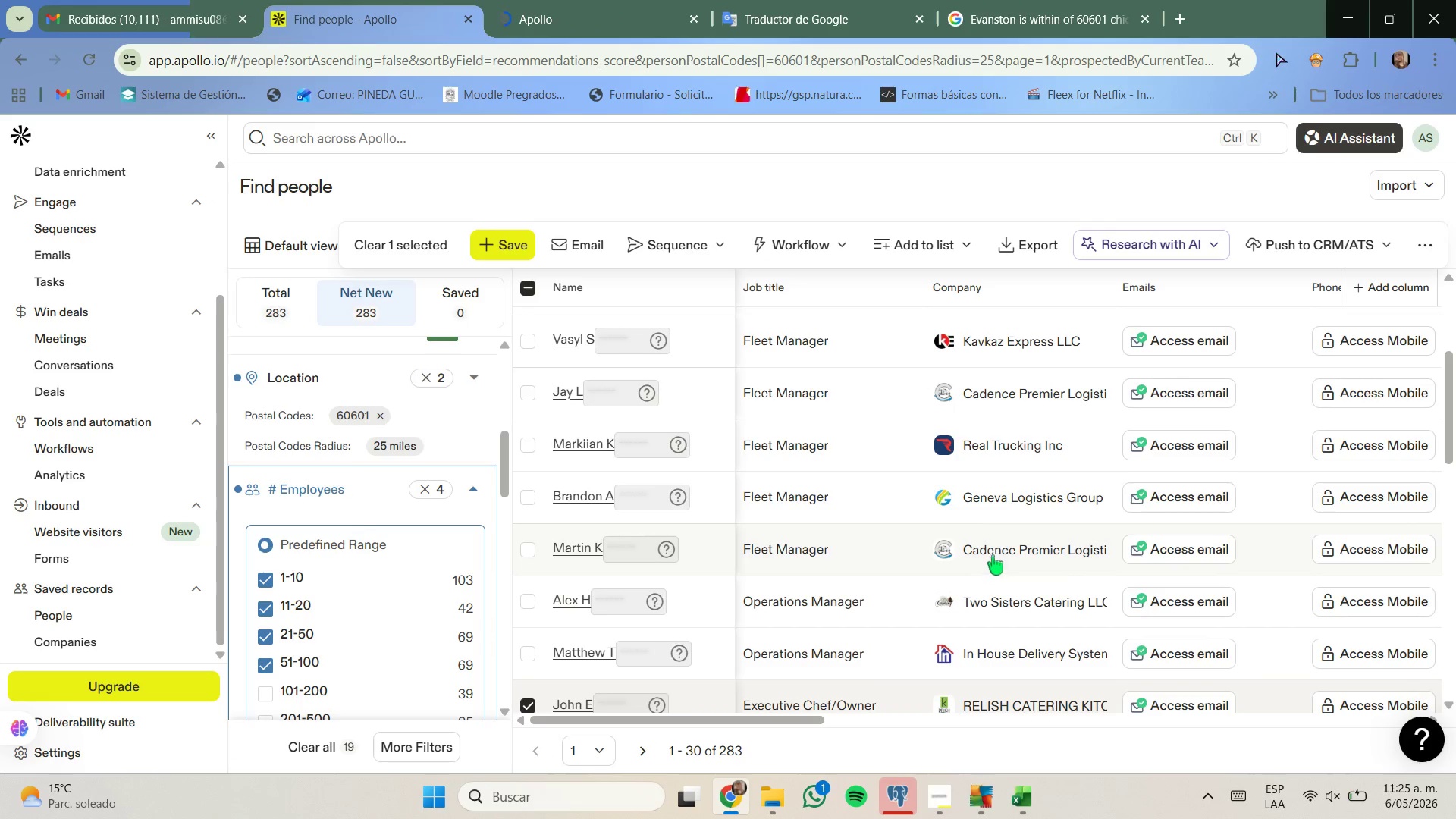 
wait(7.42)
 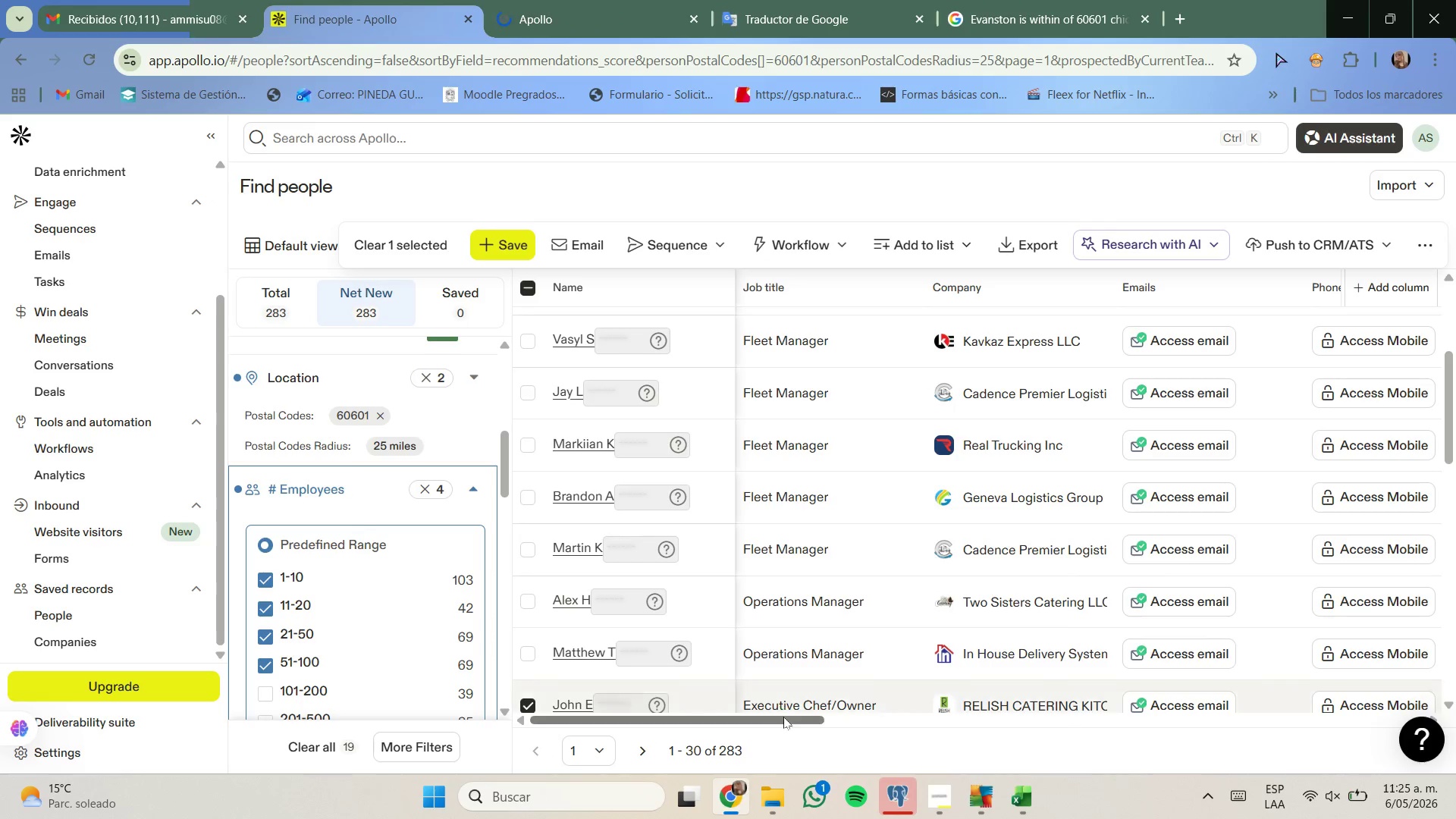 
left_click_drag(start_coordinate=[792, 717], to_coordinate=[754, 698])
 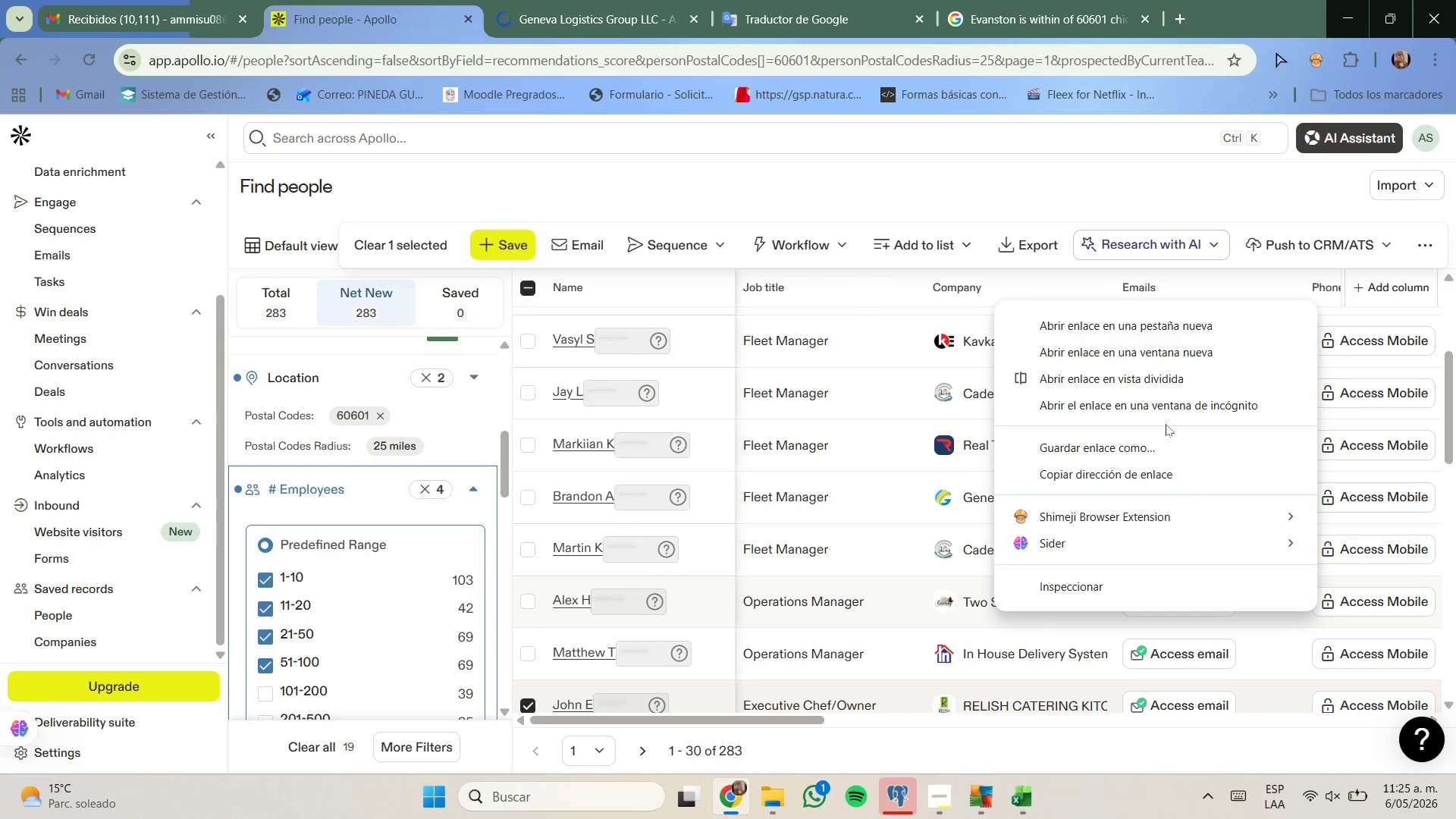 
left_click([1155, 331])
 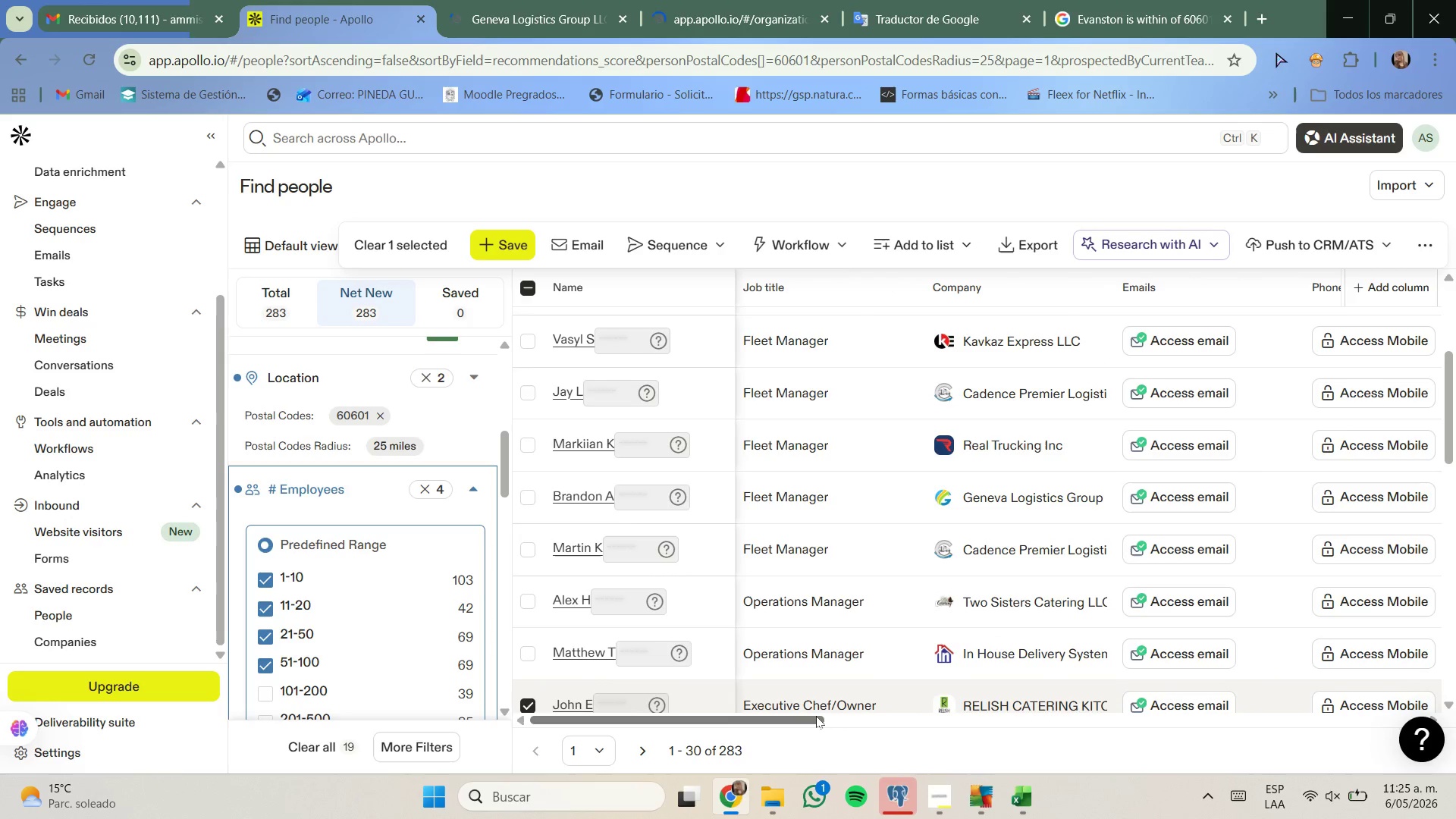 
left_click_drag(start_coordinate=[814, 717], to_coordinate=[821, 694])
 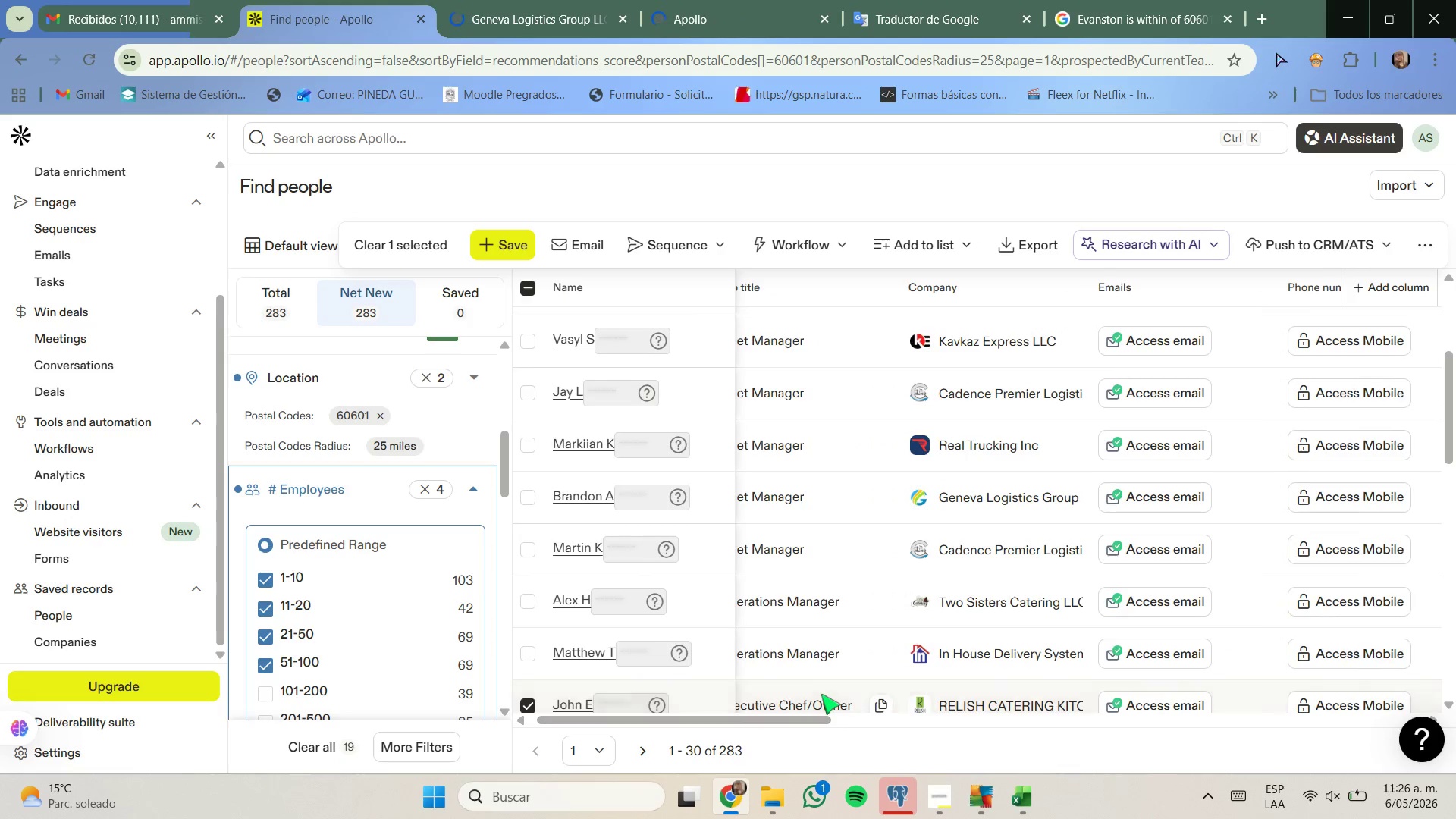 
left_click_drag(start_coordinate=[821, 694], to_coordinate=[805, 694])
 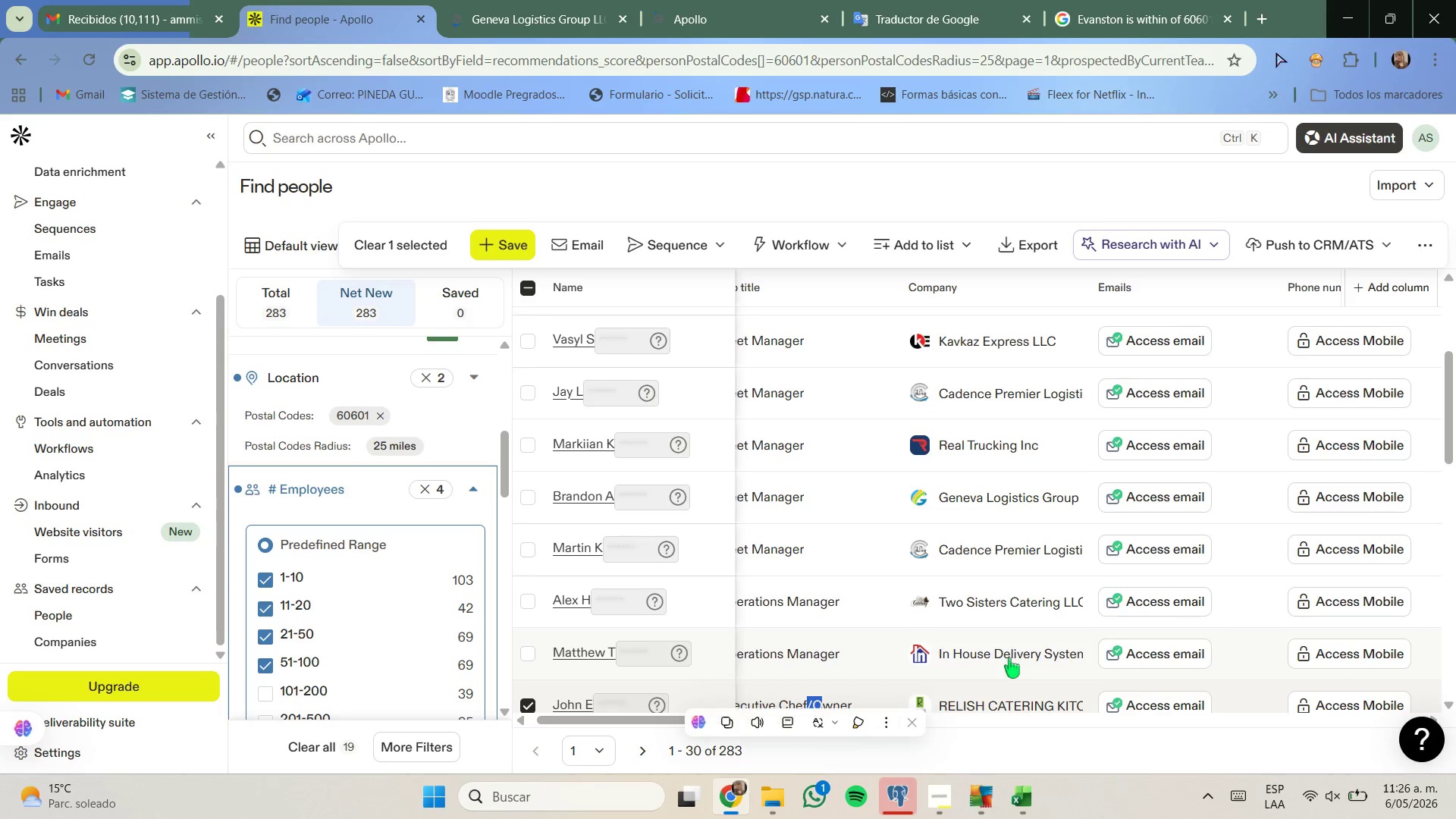 
right_click([1010, 657])
 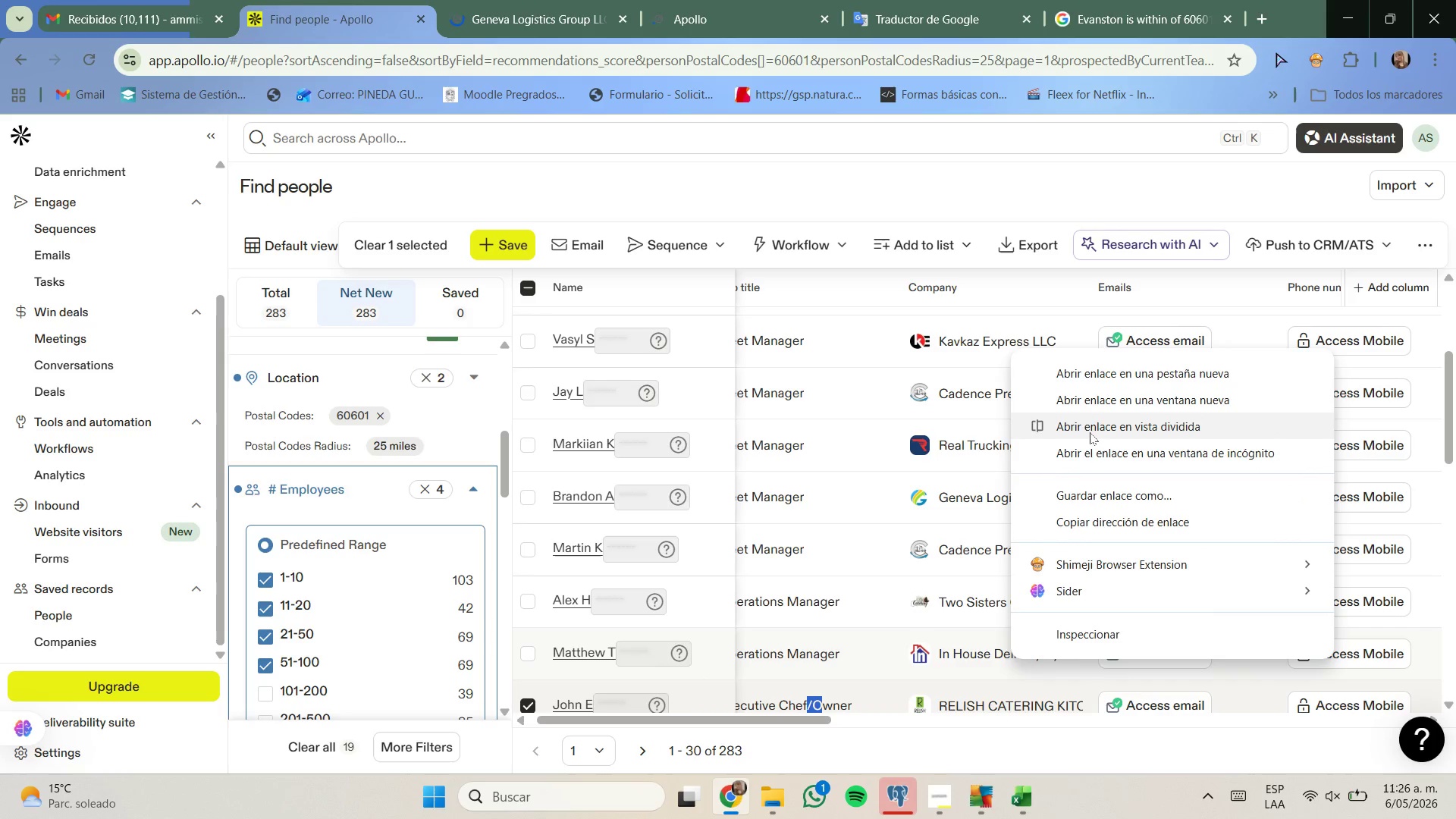 
left_click([1165, 375])
 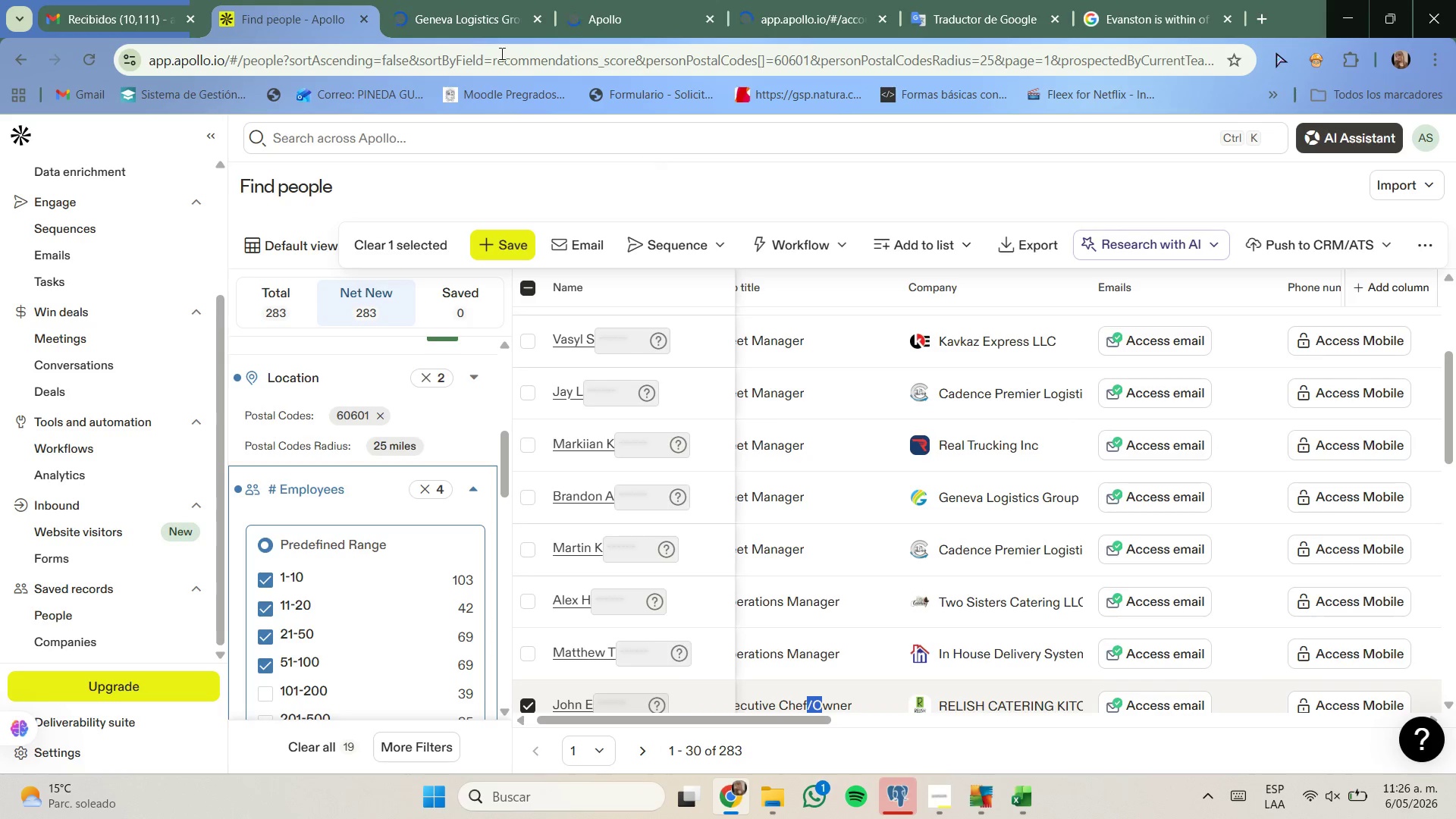 
left_click([398, 0])
 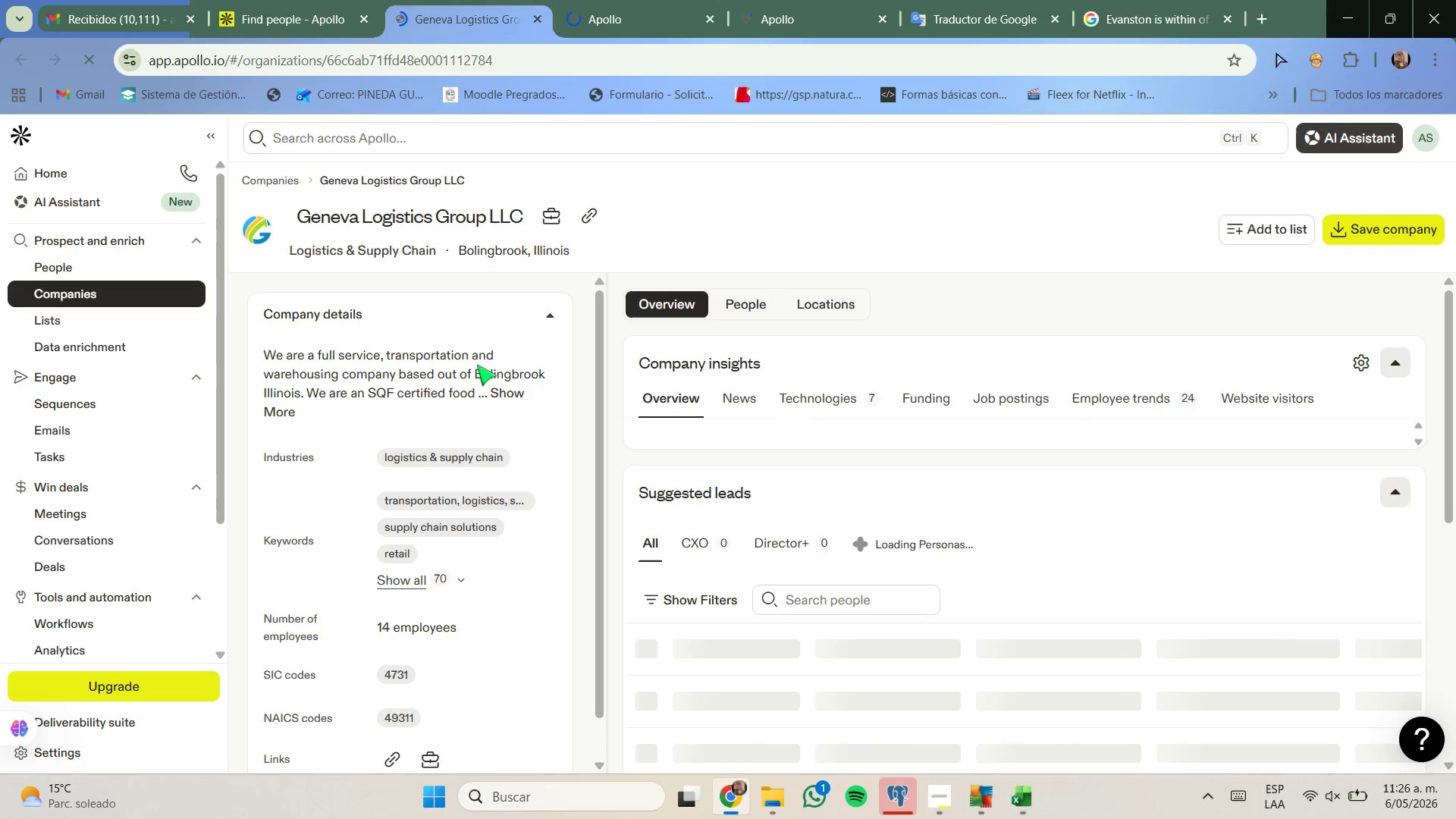 
left_click([507, 393])
 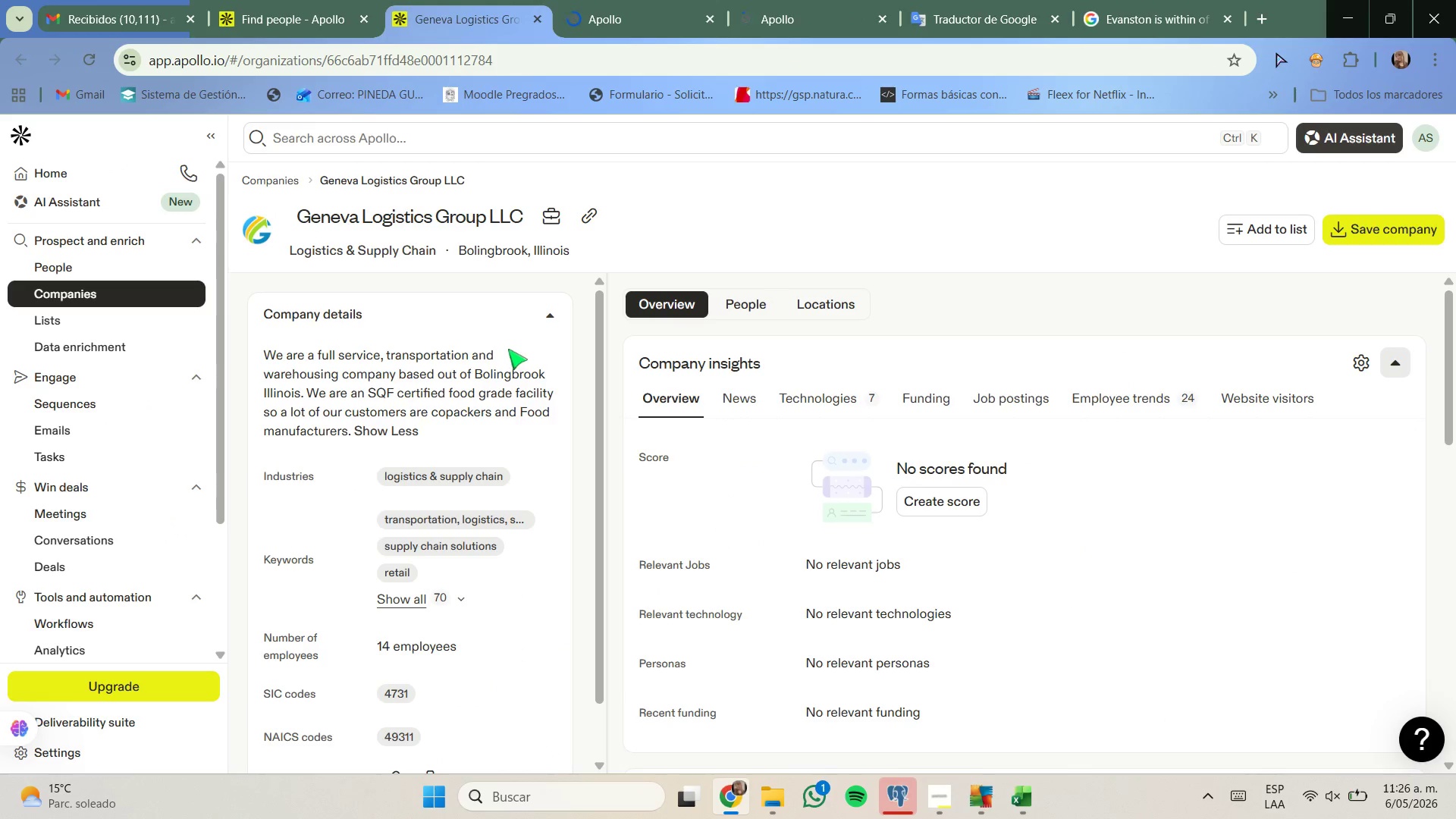 
wait(8.31)
 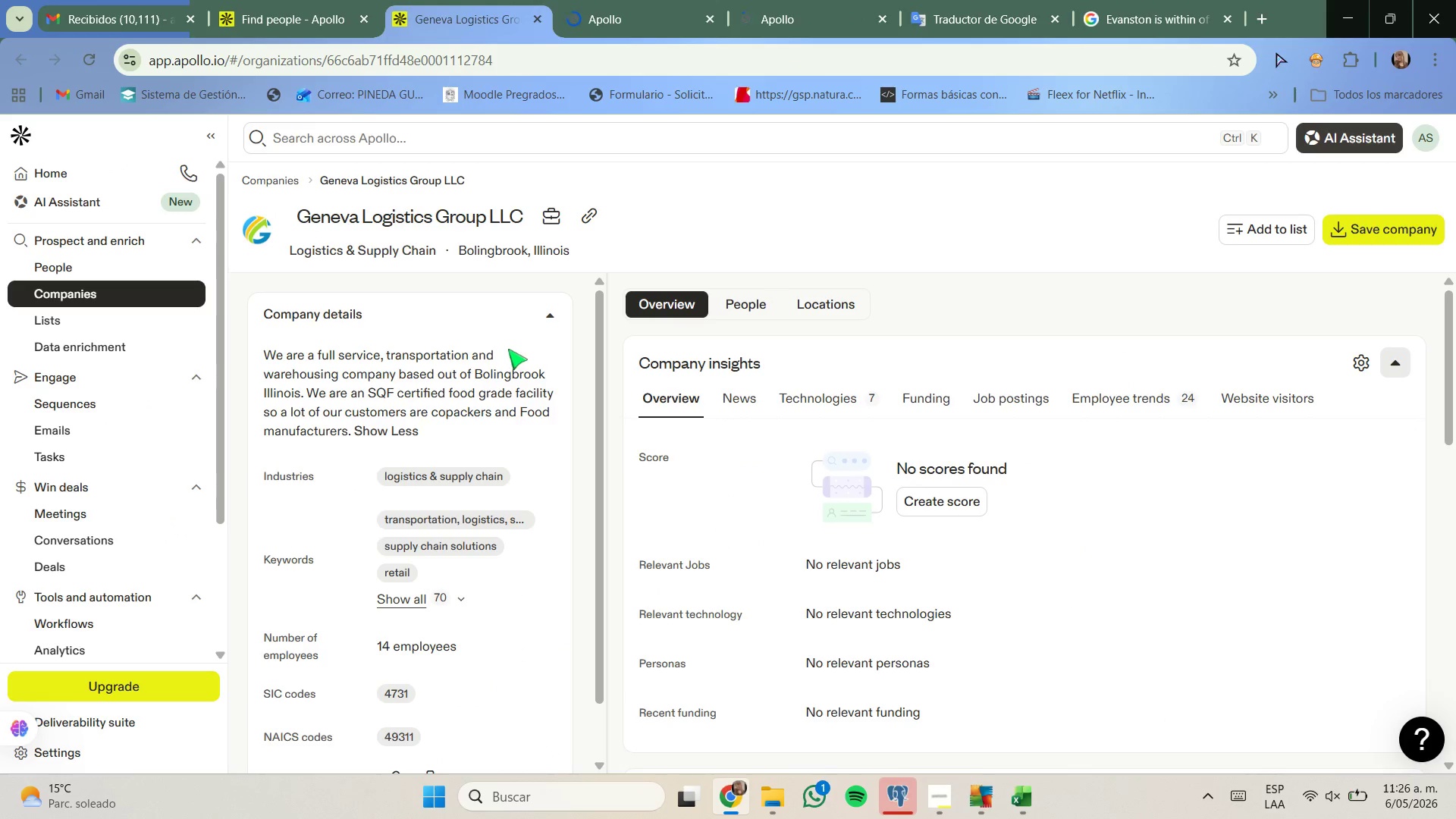 
left_click([595, 212])
 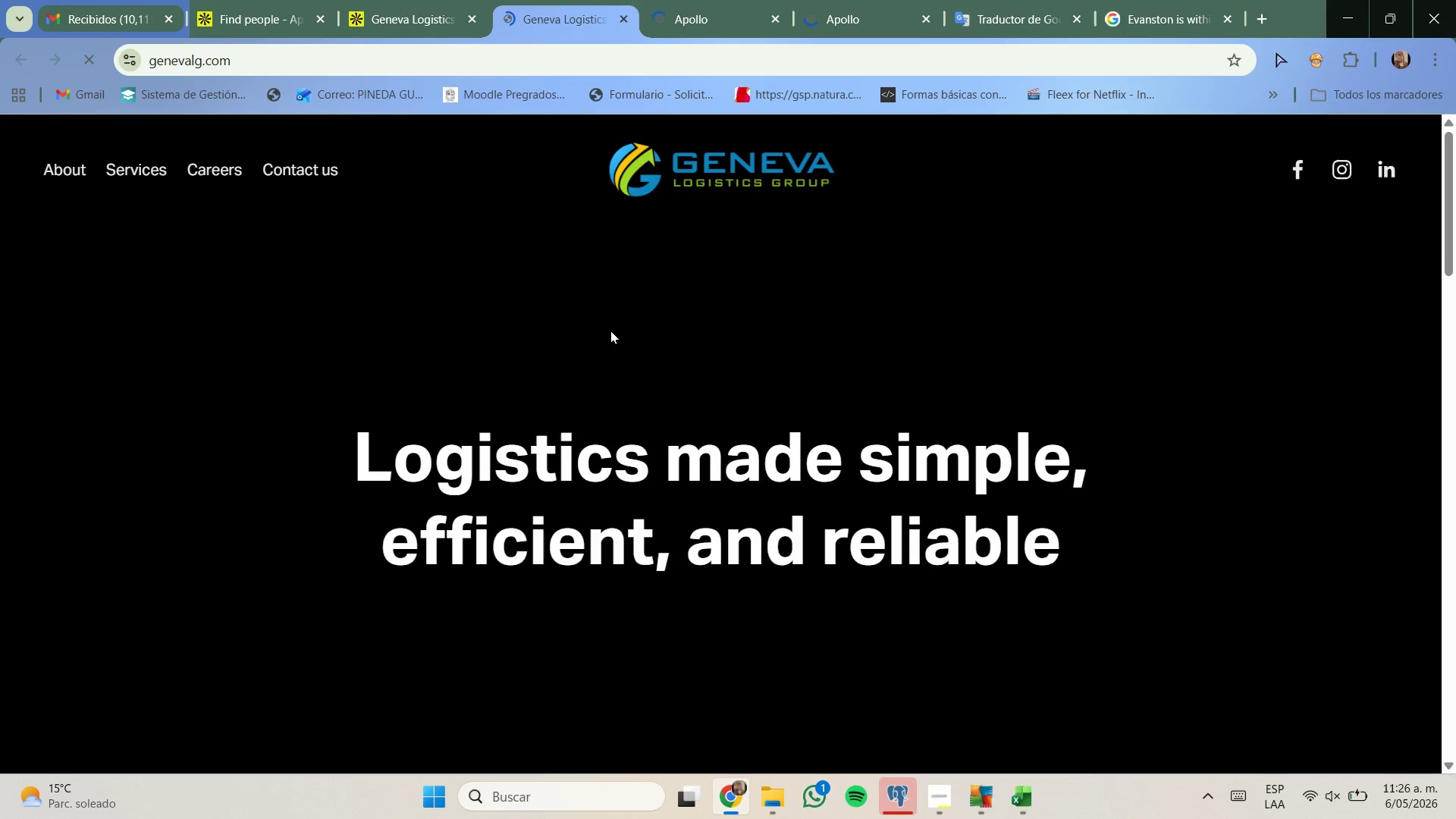 
wait(6.11)
 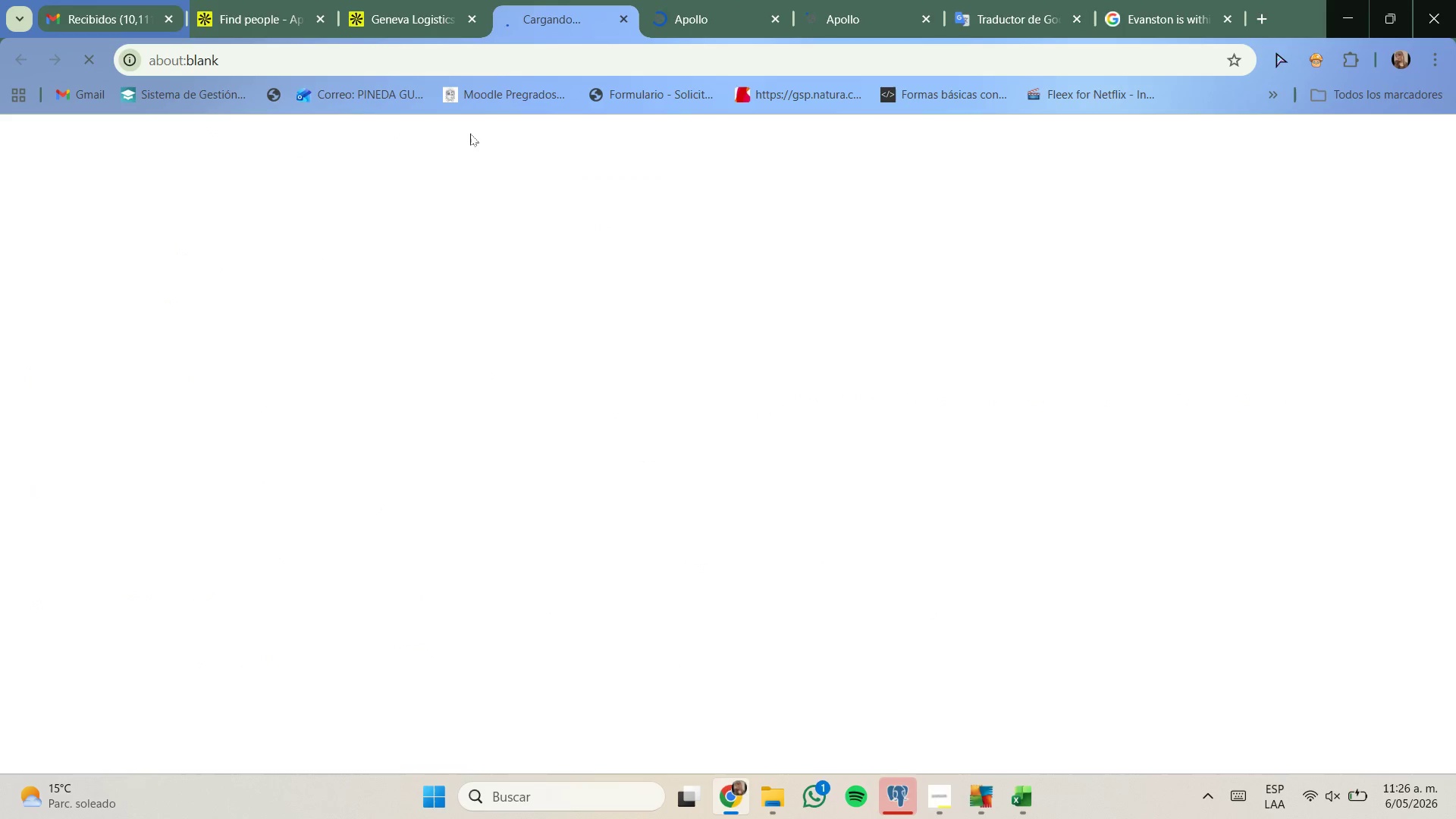 
scroll: coordinate [682, 343], scroll_direction: down, amount: 12.0
 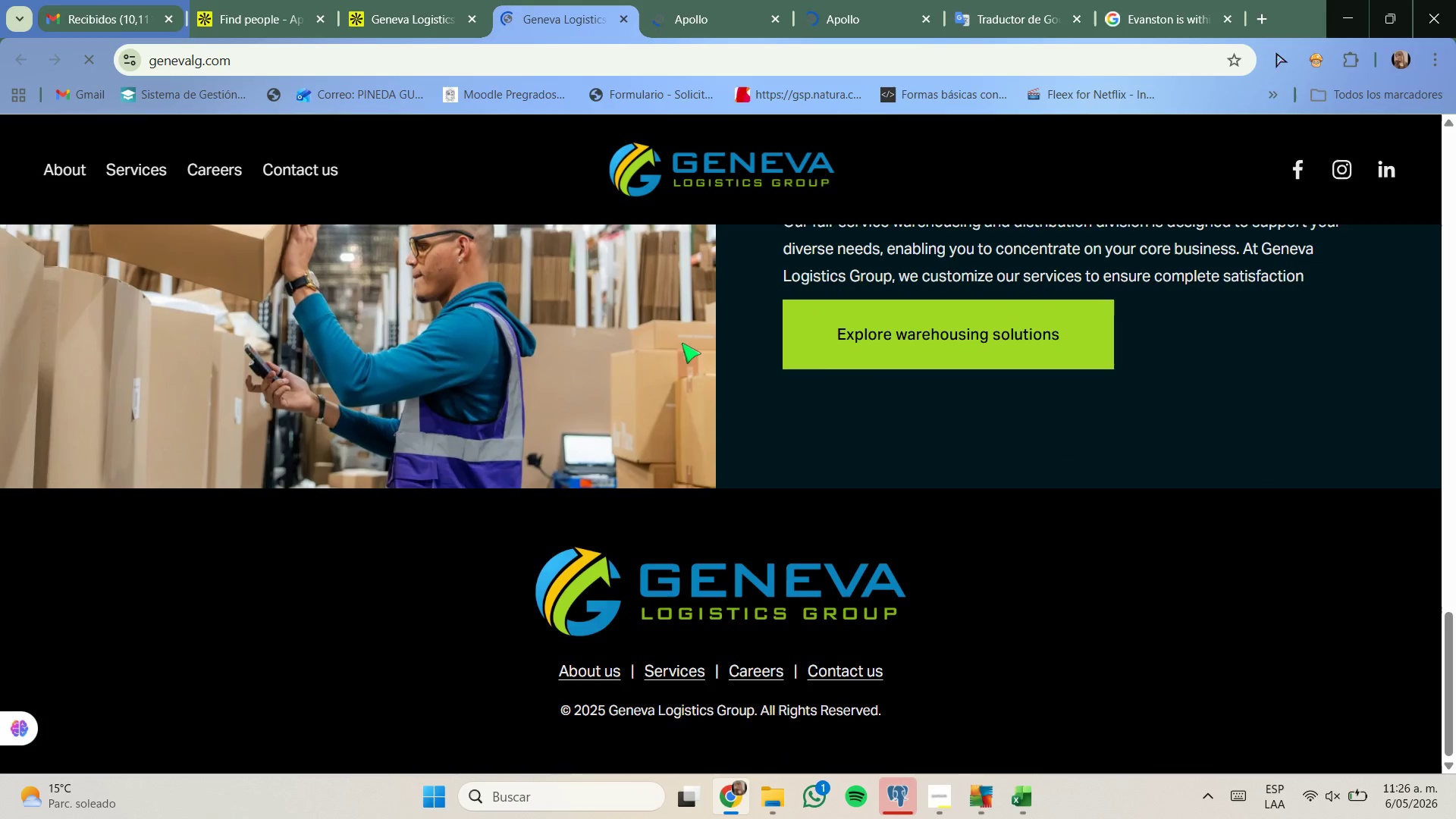 
scroll: coordinate [677, 343], scroll_direction: up, amount: 13.0
 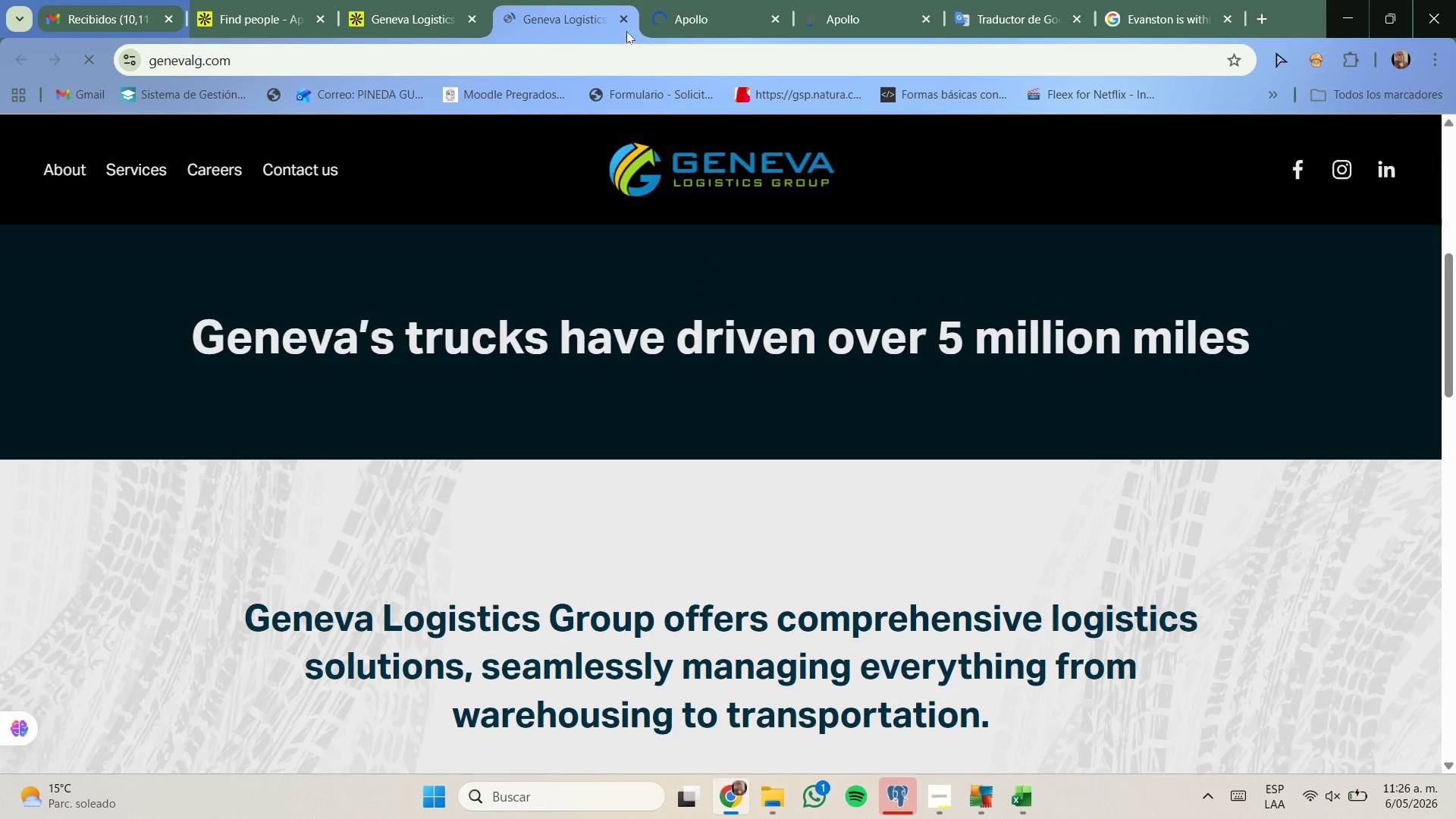 
left_click([625, 19])
 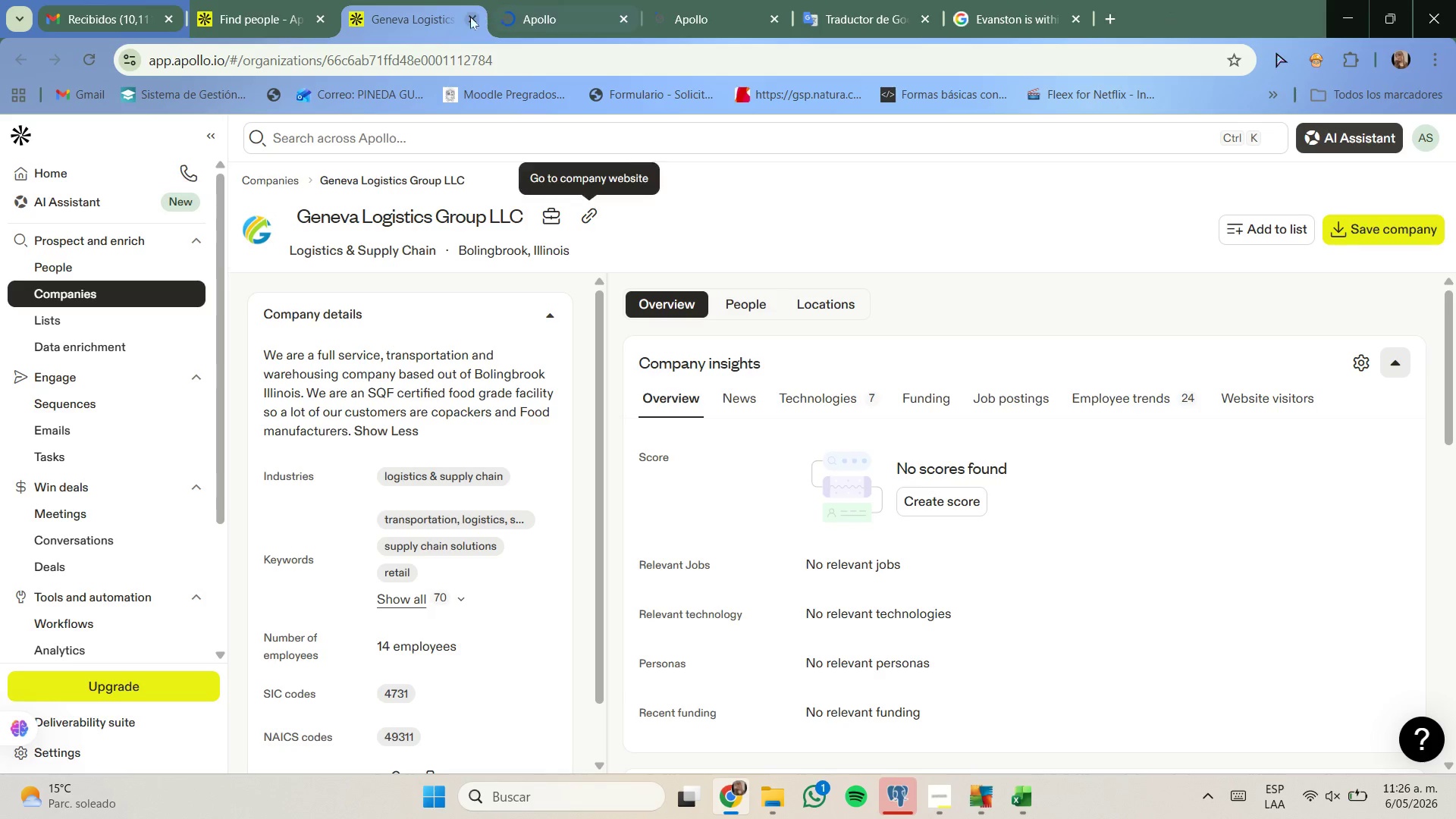 
left_click([466, 18])
 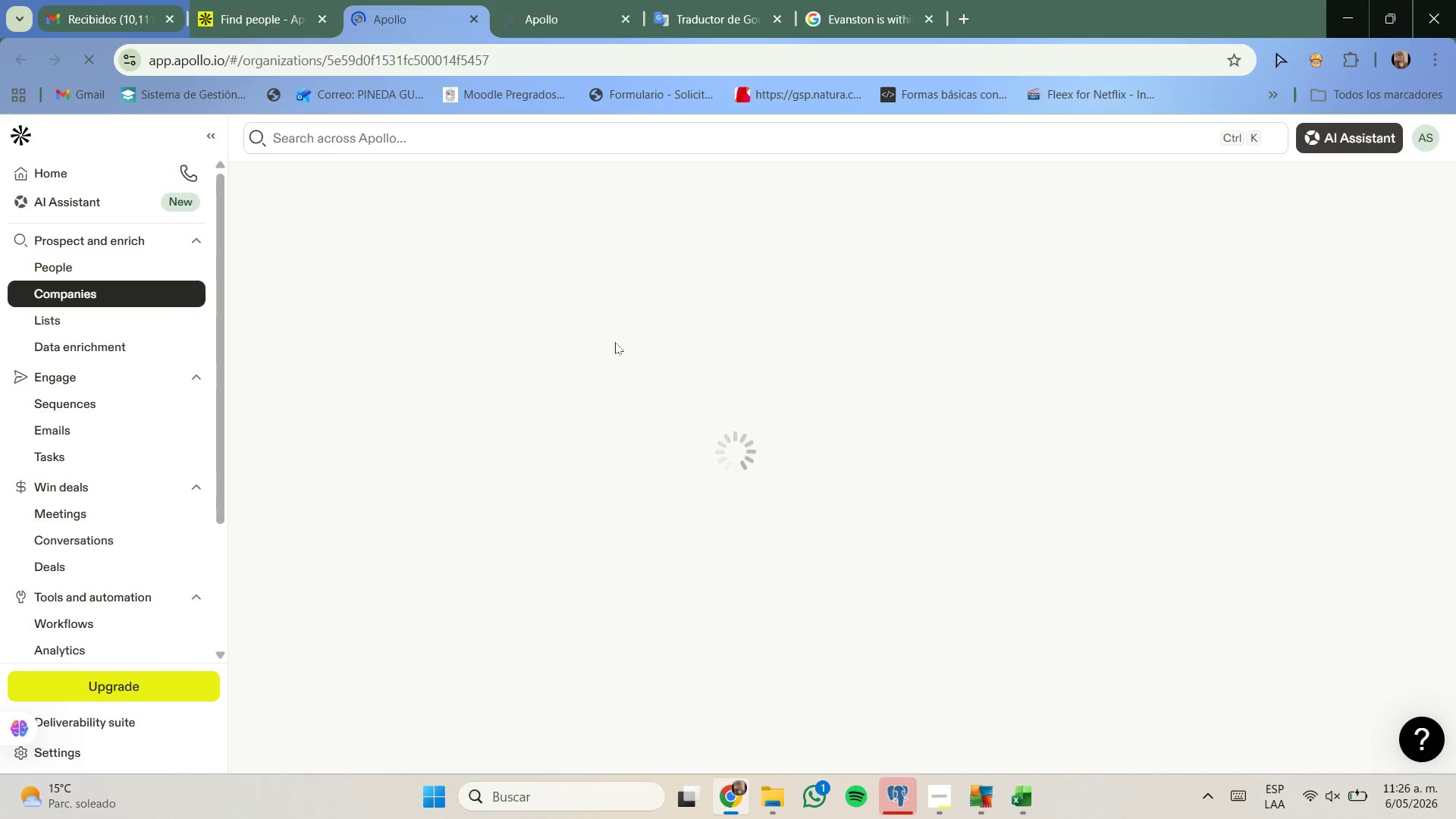 
mouse_move([642, 325])
 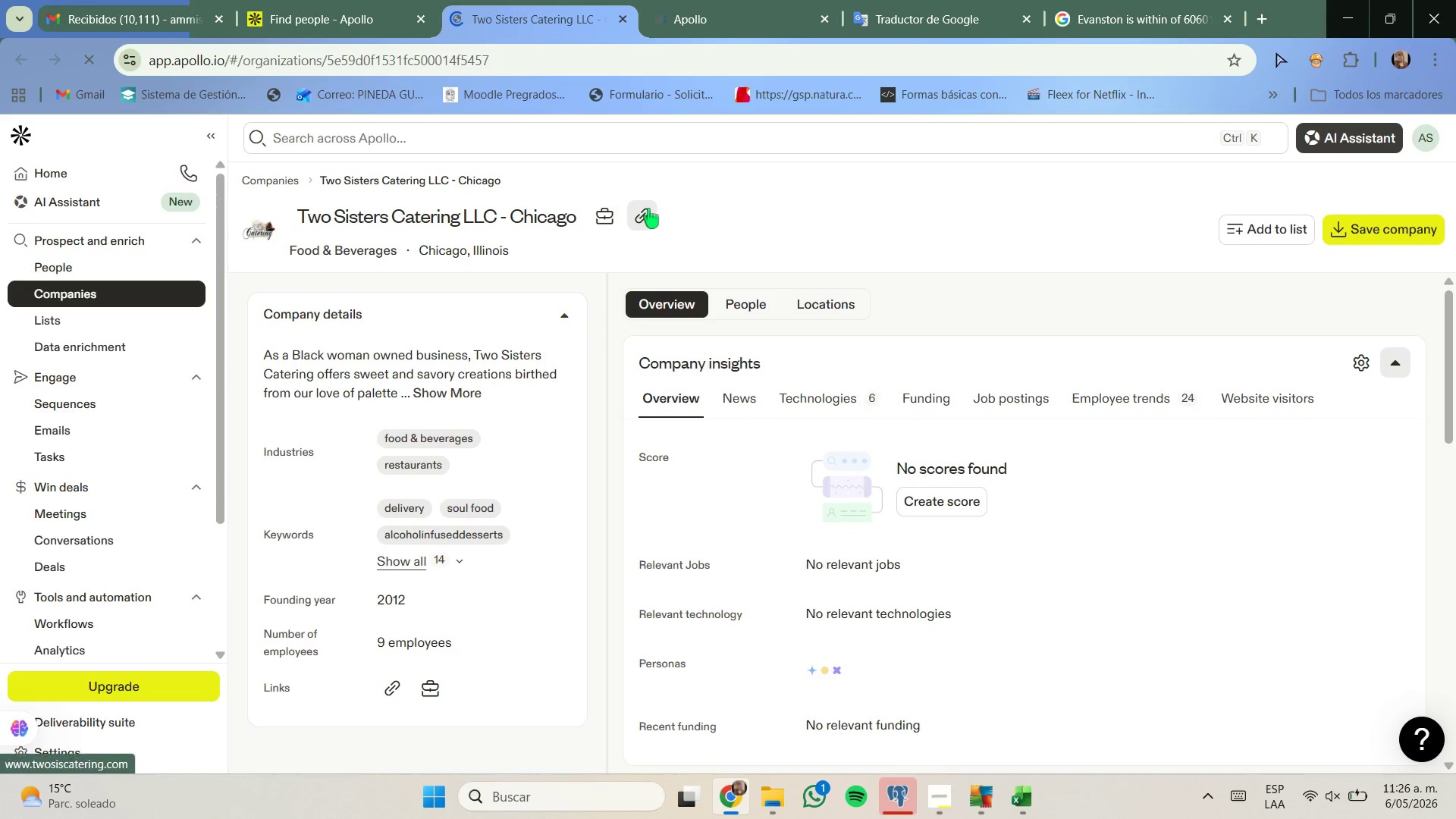 
left_click([648, 209])
 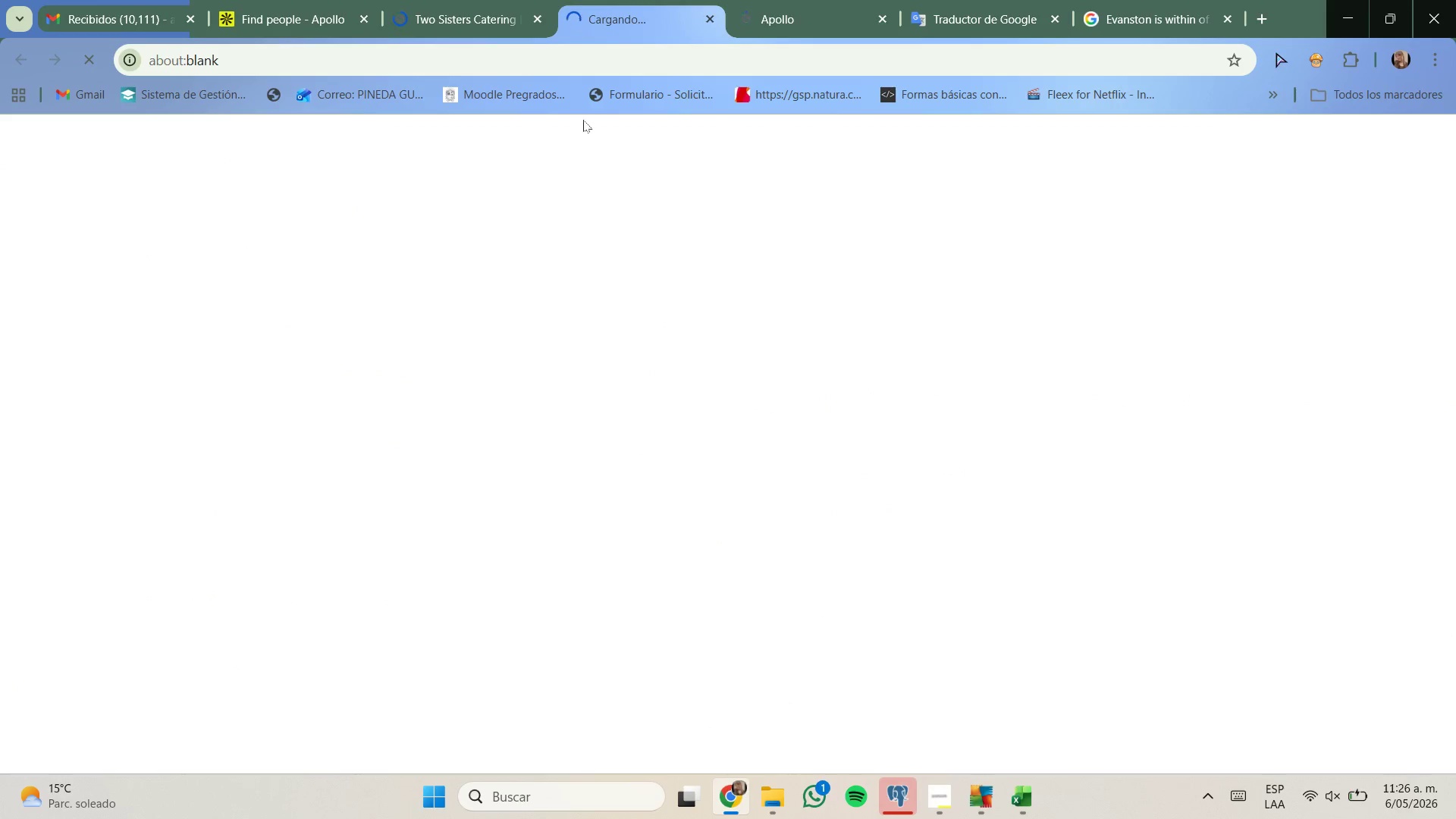 
left_click([479, 0])
 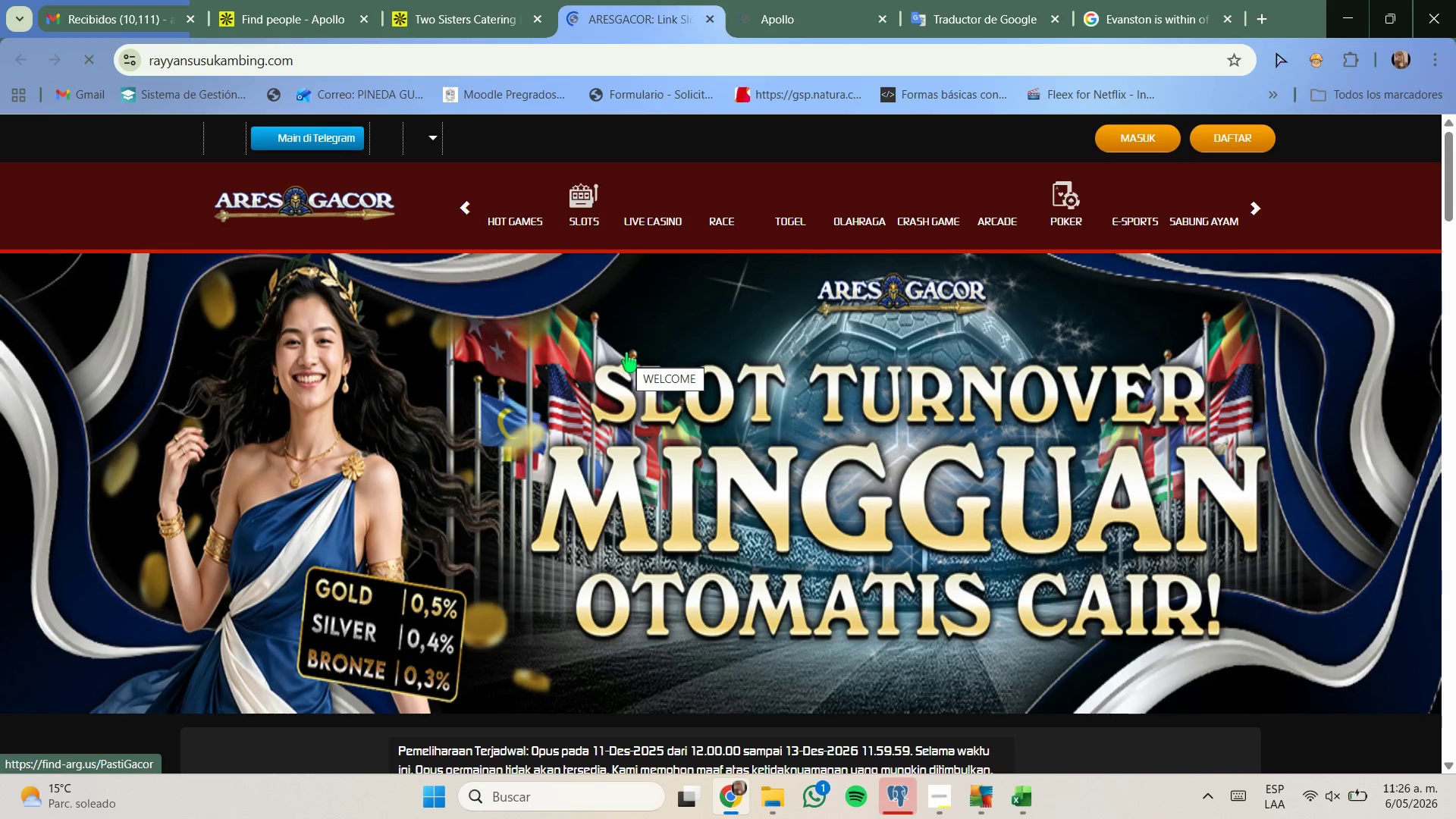 
scroll: coordinate [626, 353], scroll_direction: down, amount: 2.0
 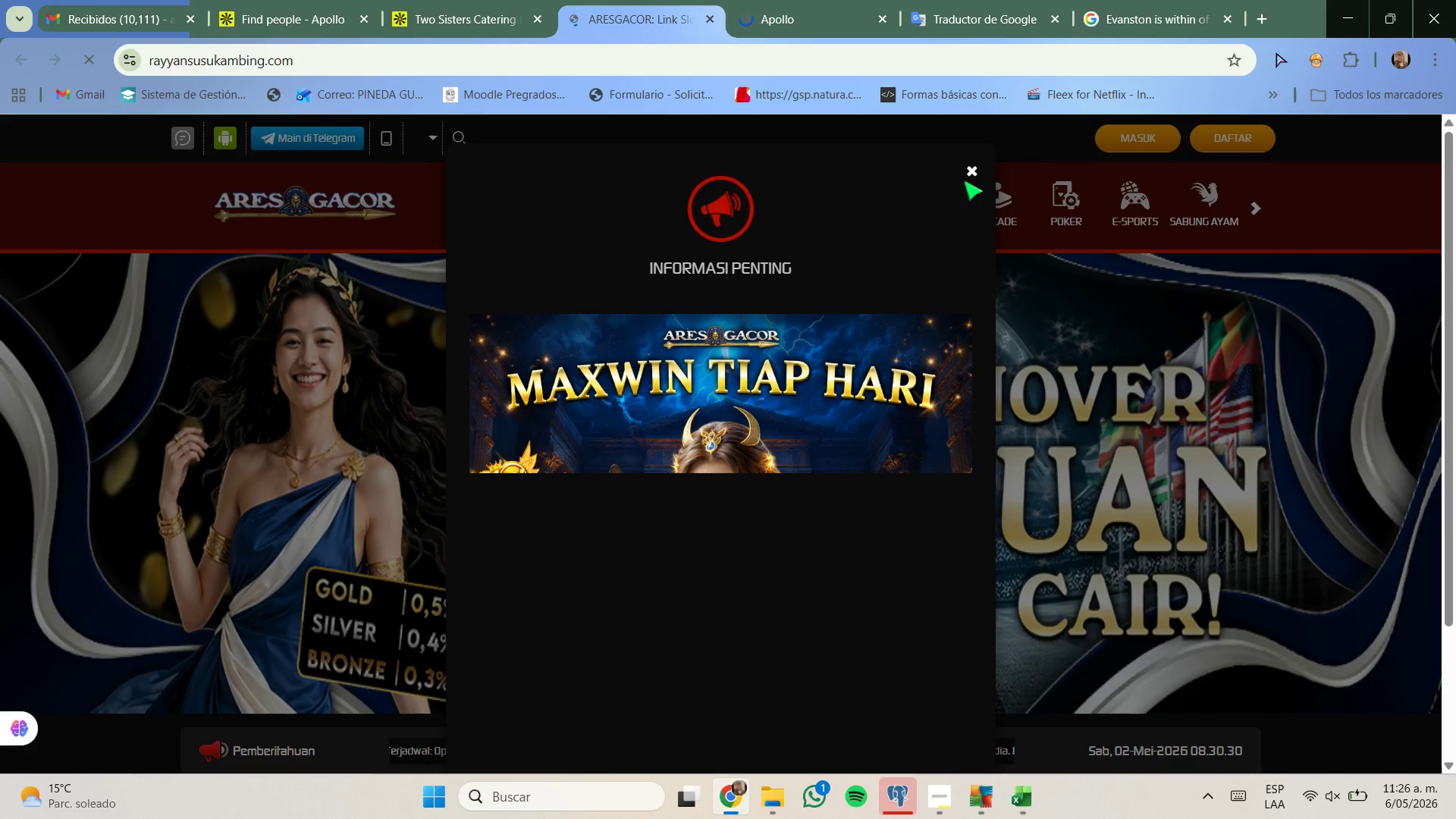 
left_click([973, 174])
 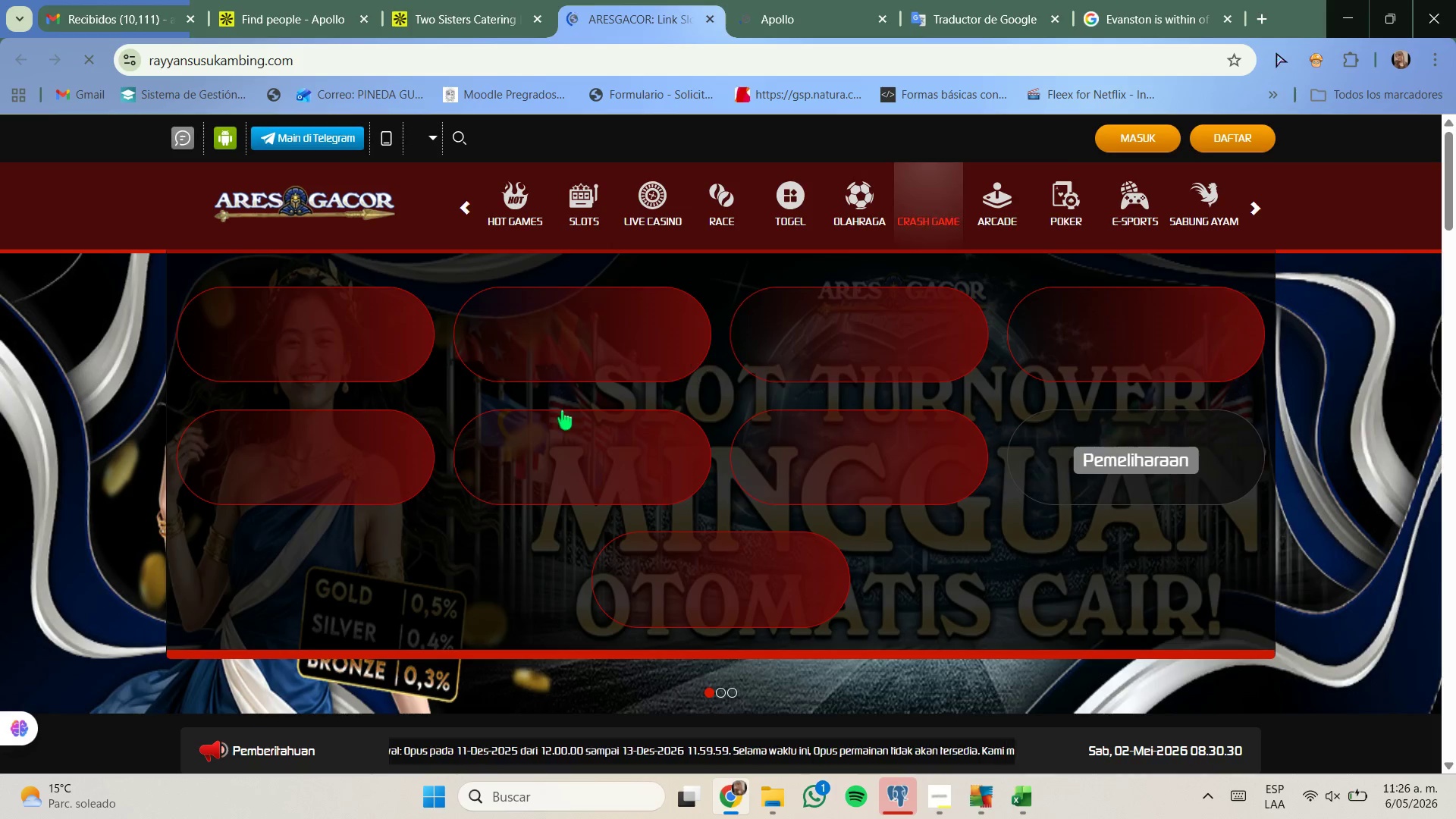 
scroll: coordinate [509, 434], scroll_direction: down, amount: 7.0
 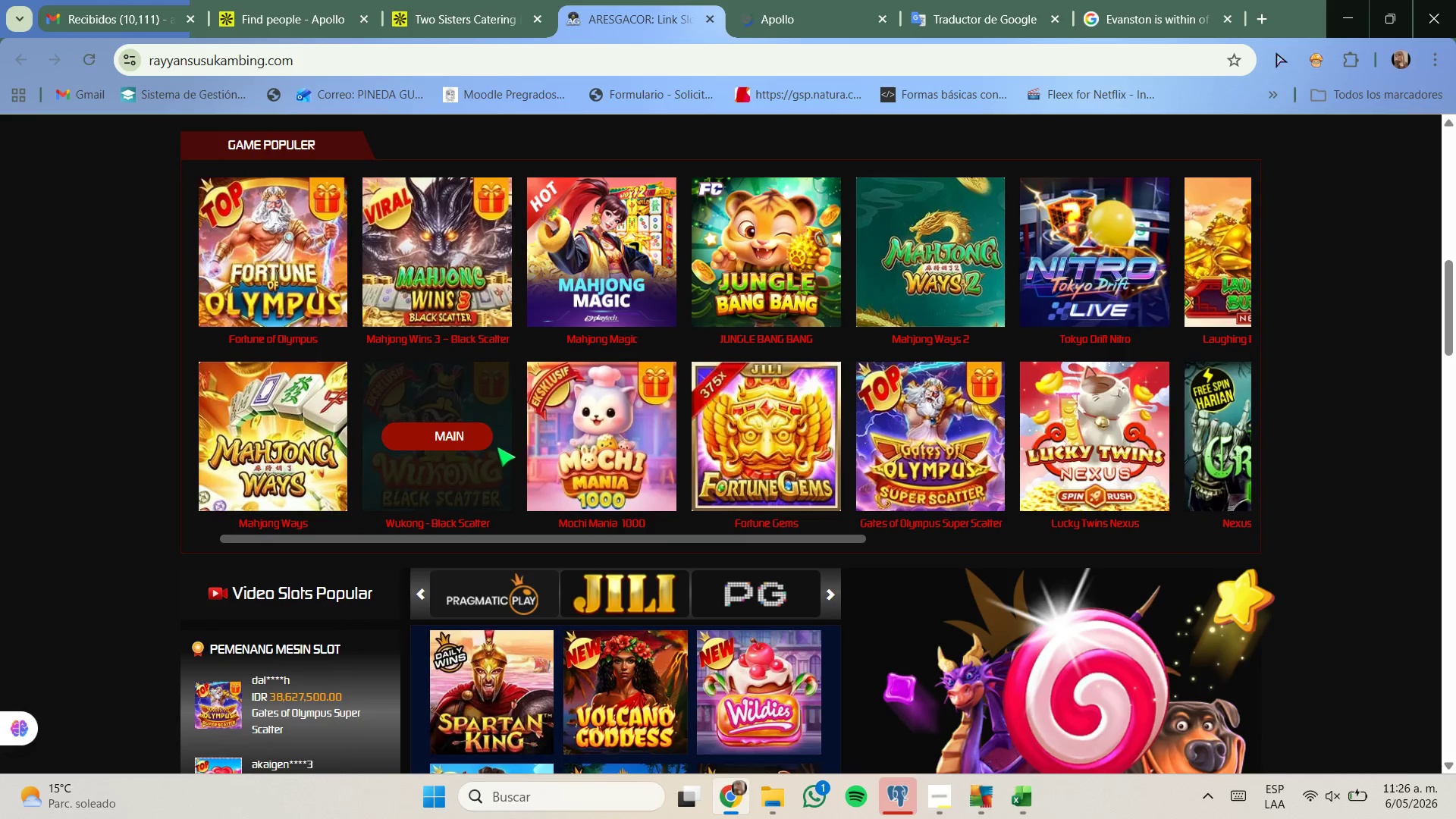 
scroll: coordinate [486, 431], scroll_direction: up, amount: 2.0
 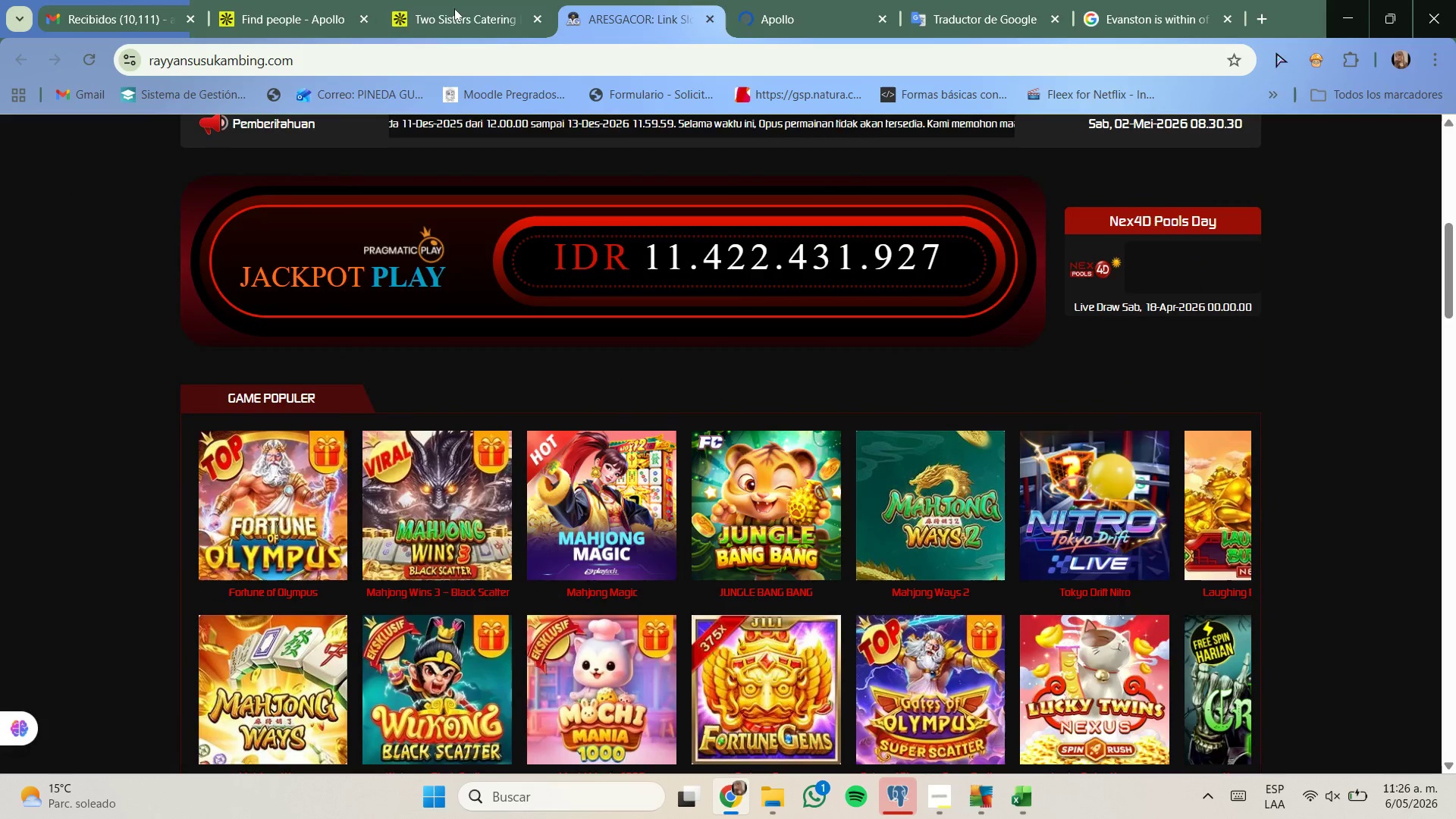 
left_click([454, 8])
 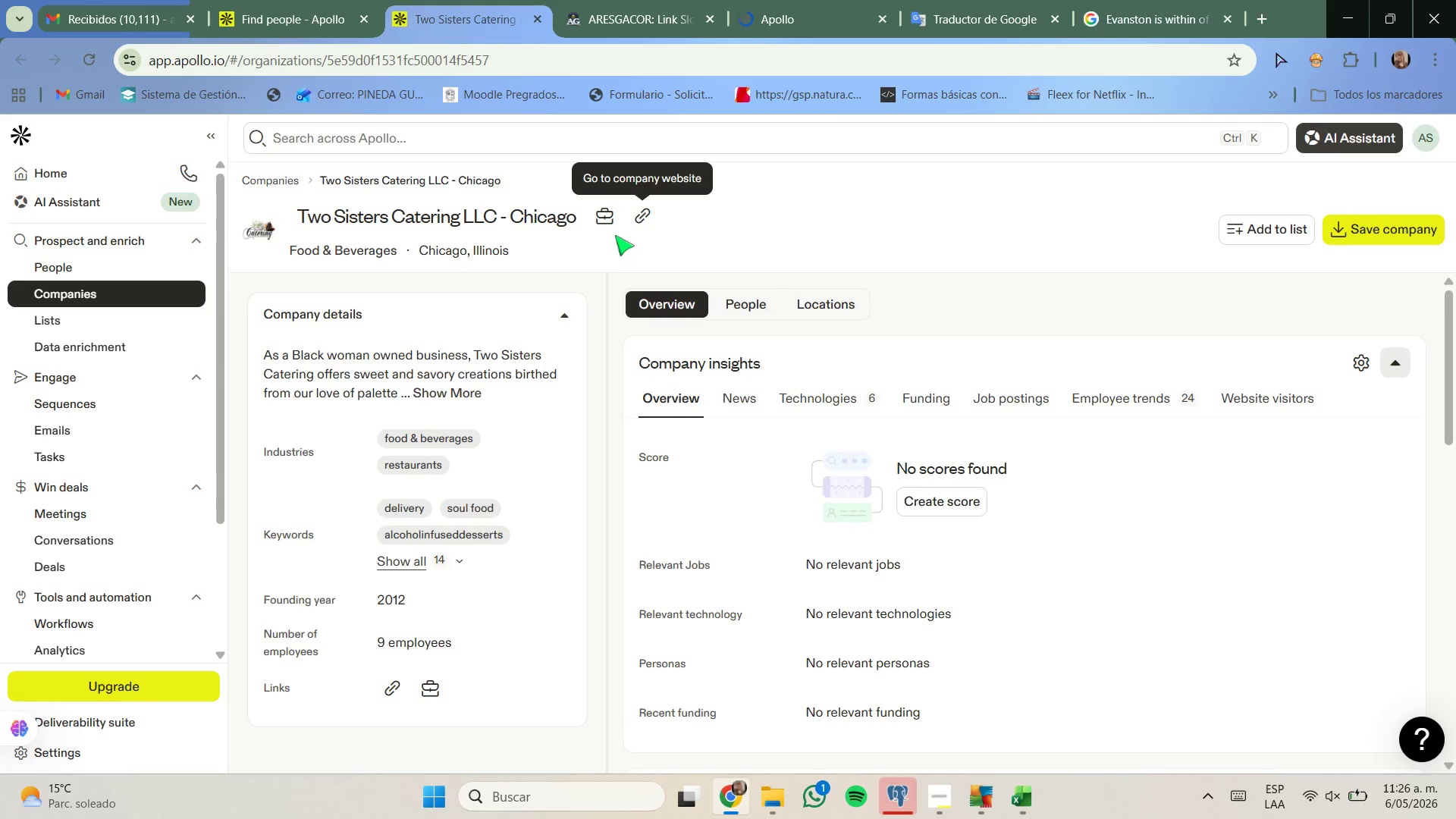 
left_click([624, 223])
 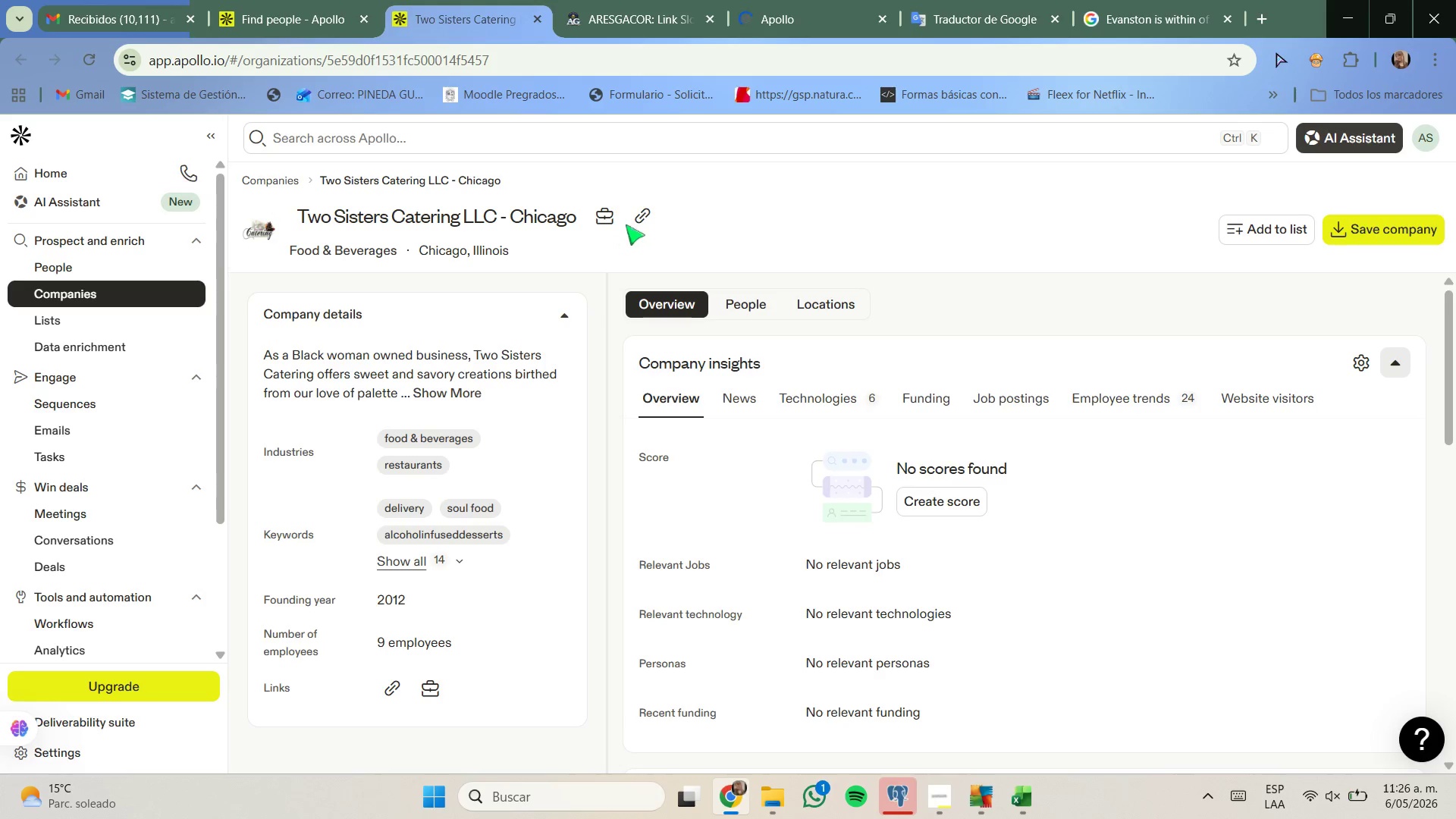 
left_click([643, 212])
 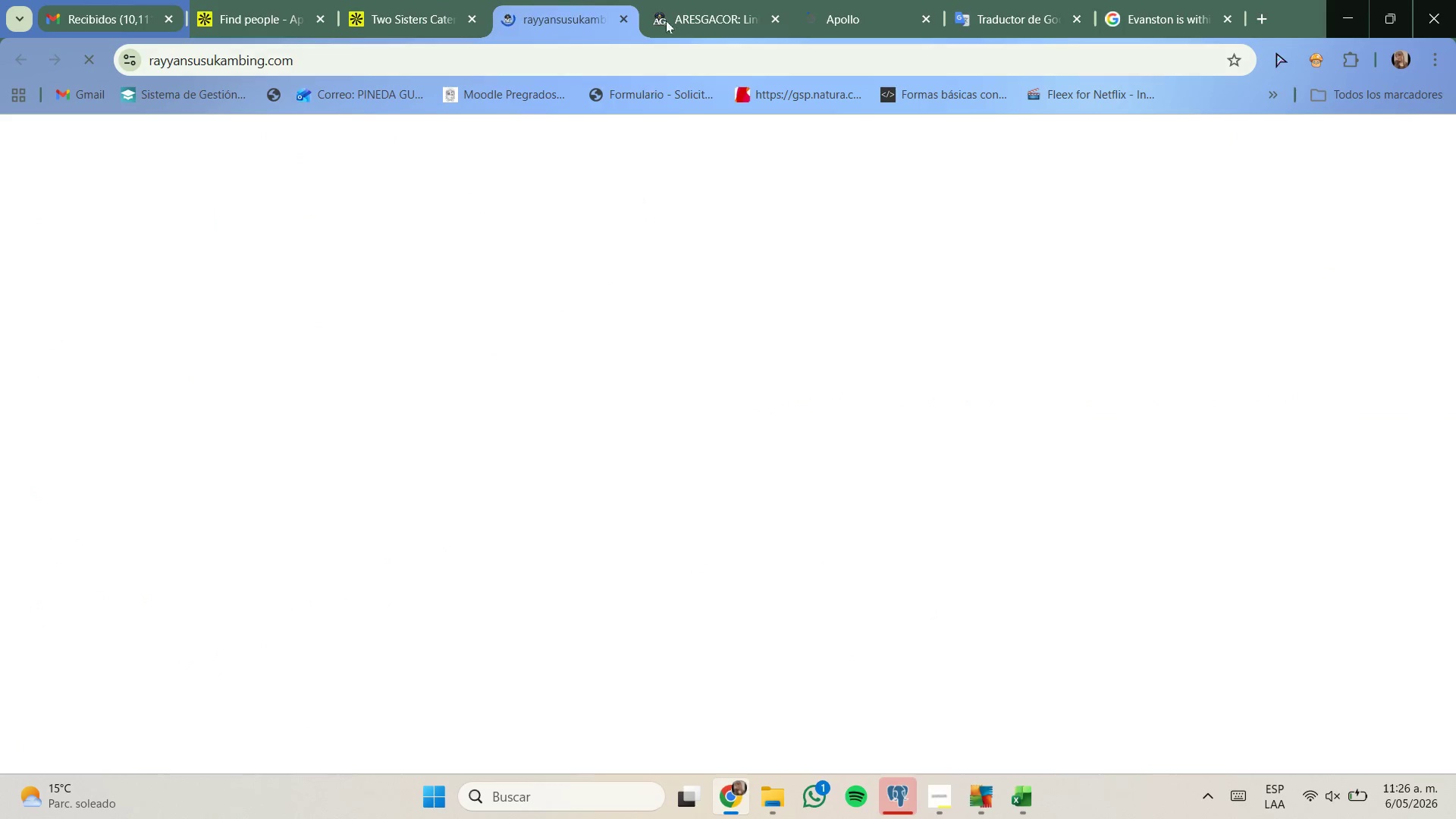 
left_click([689, 0])
 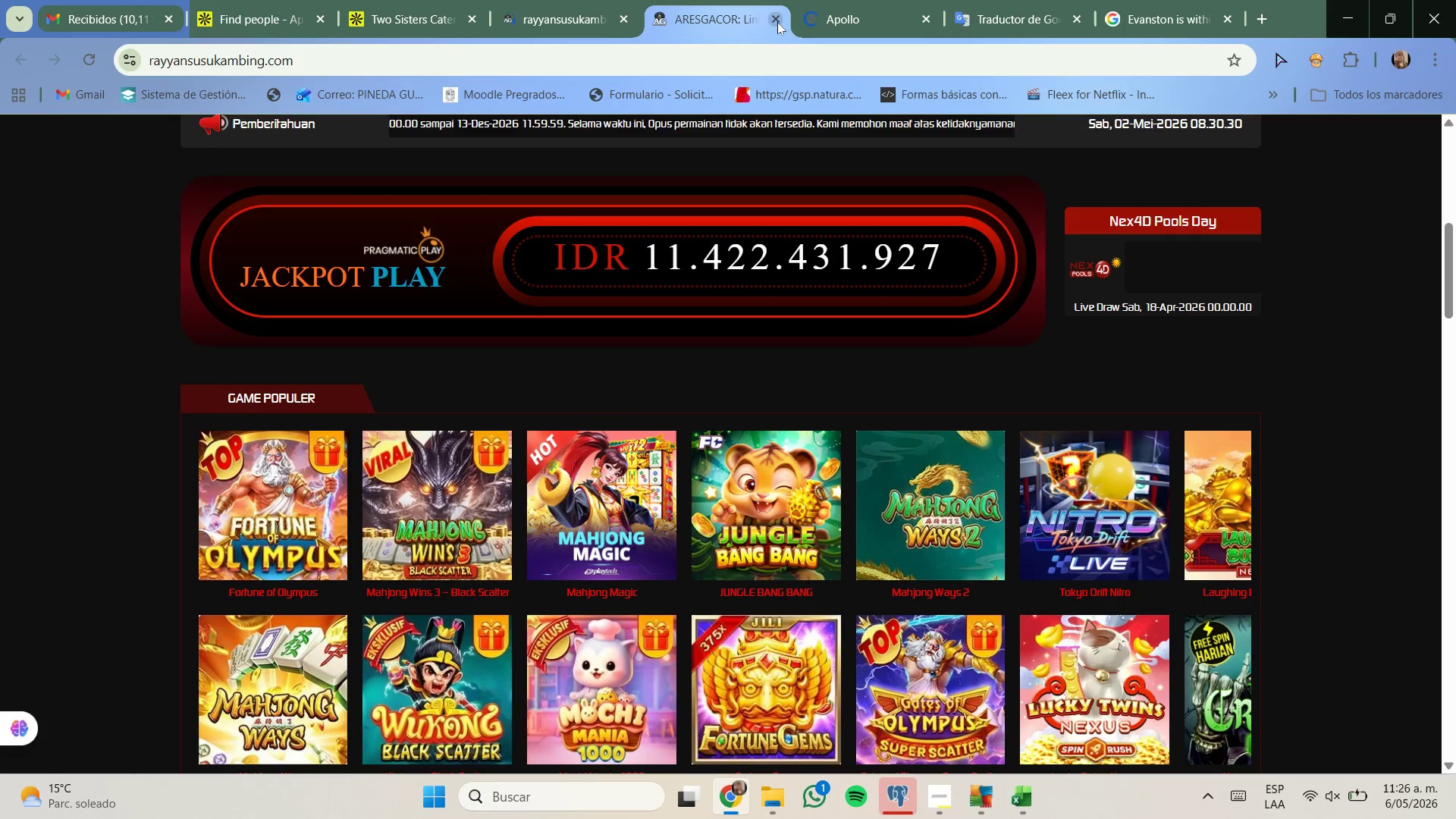 
left_click([777, 22])
 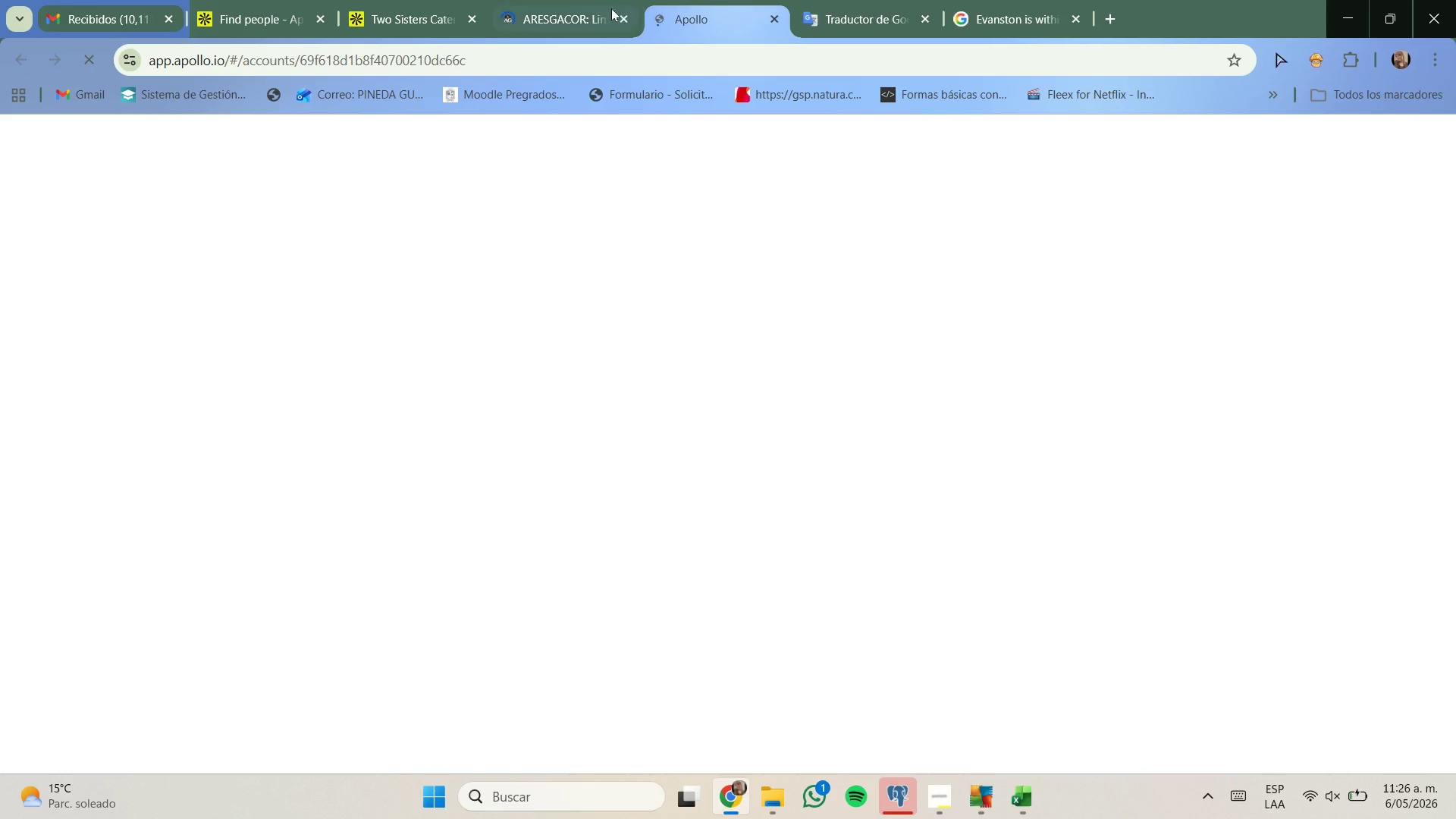 
left_click([582, 0])
 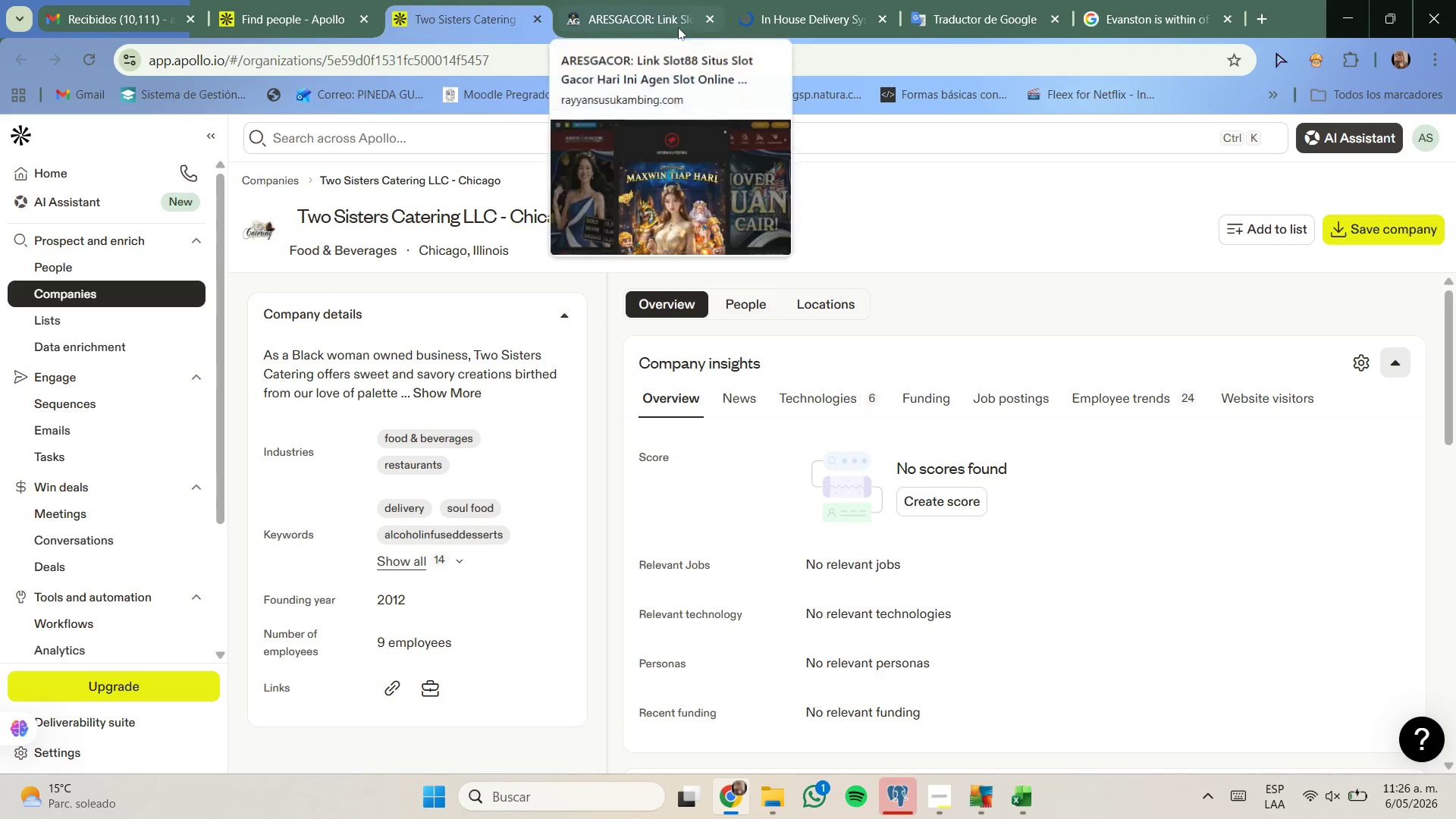 
left_click([708, 20])
 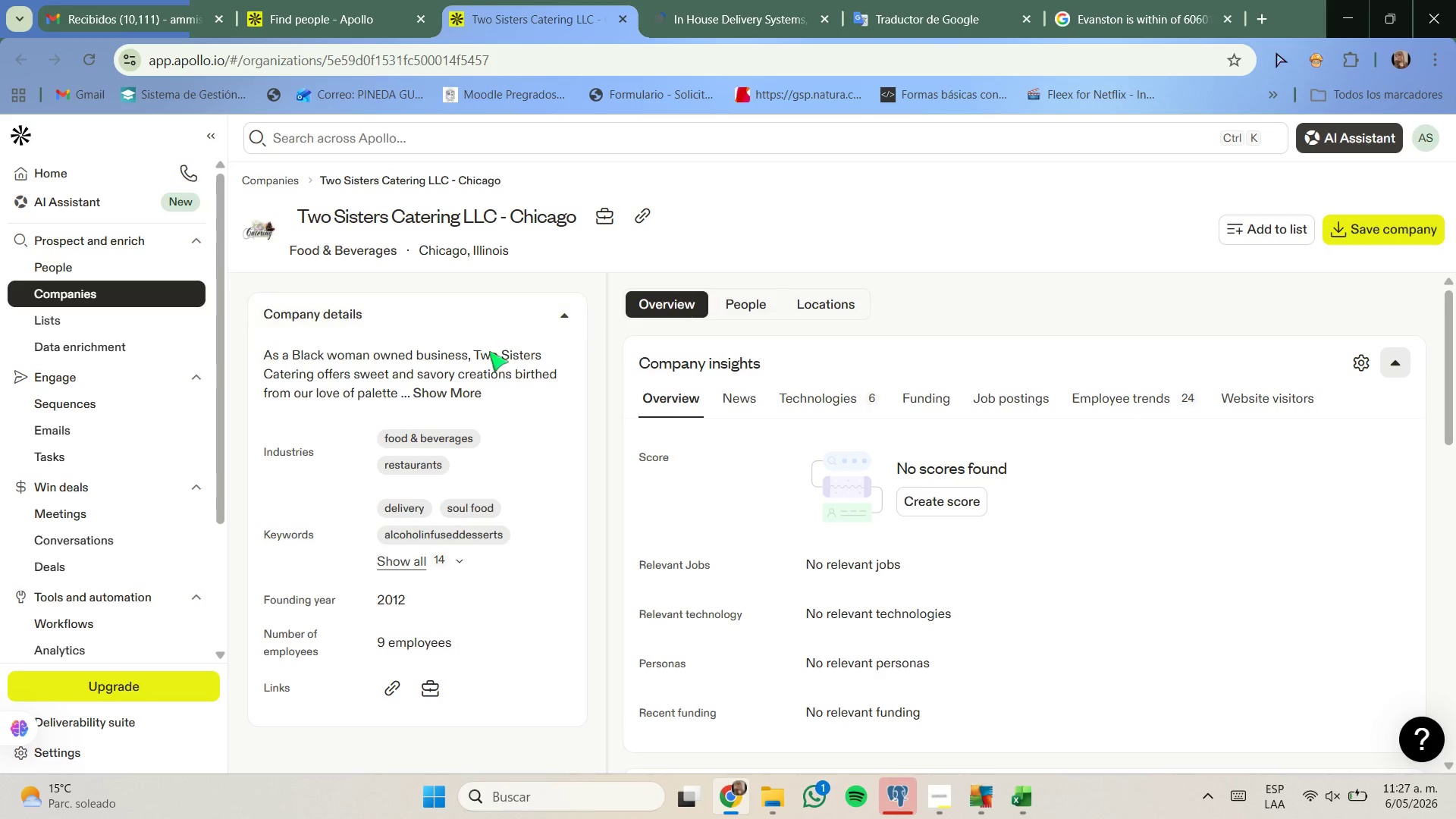 
left_click([445, 395])
 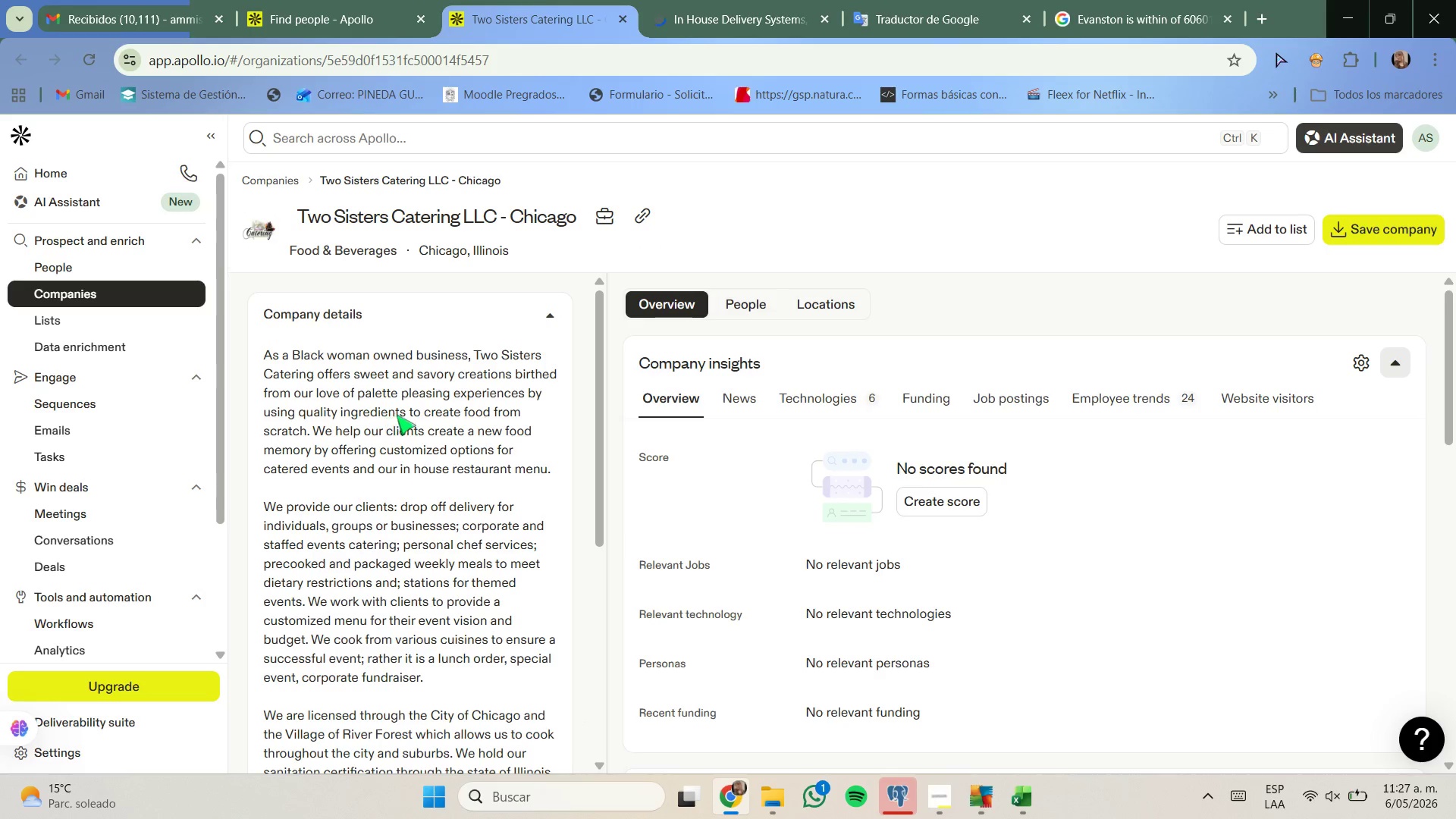 
scroll: coordinate [520, 421], scroll_direction: down, amount: 5.0
 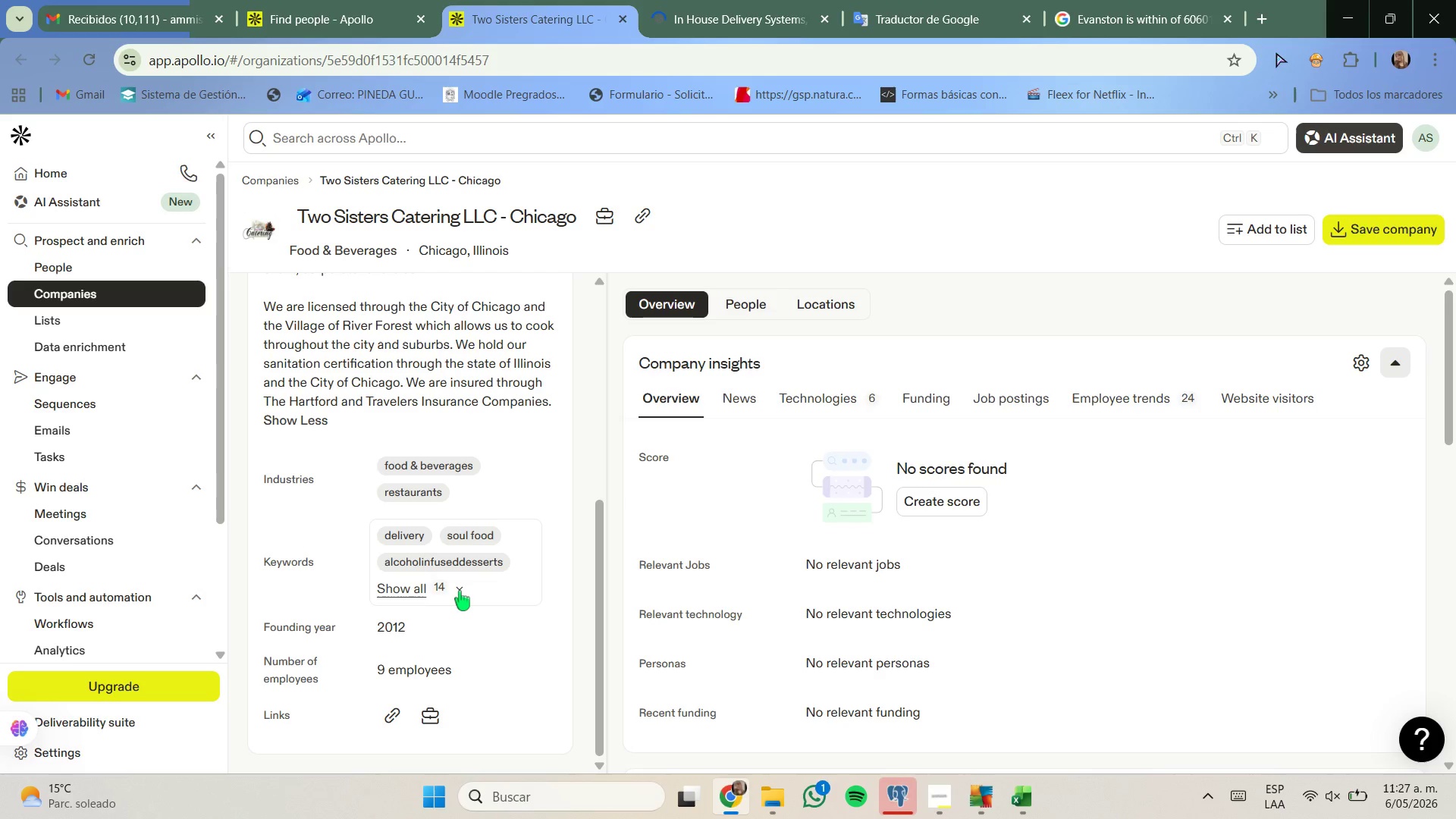 
left_click([460, 591])
 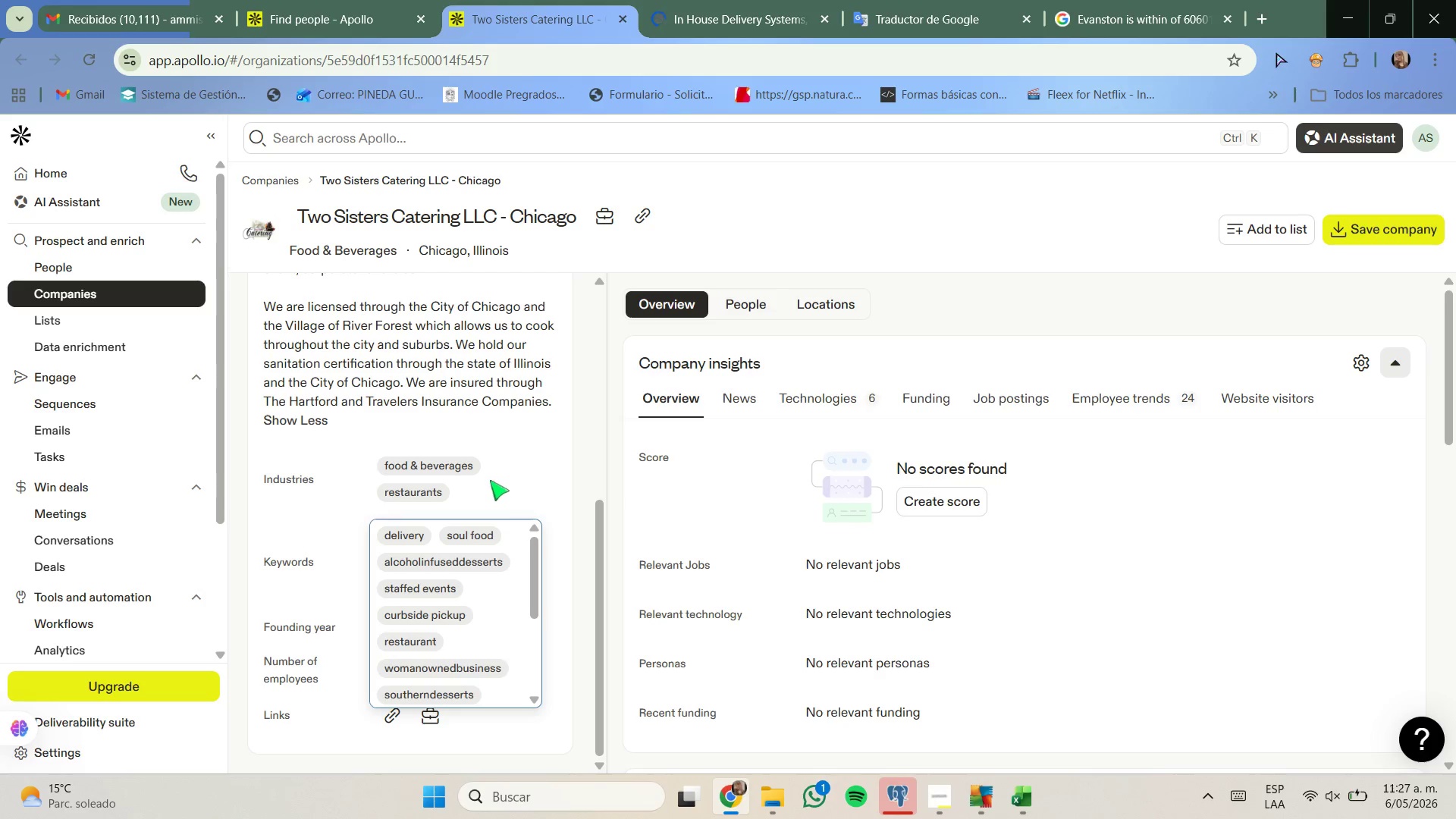 
scroll: coordinate [456, 541], scroll_direction: down, amount: 2.0
 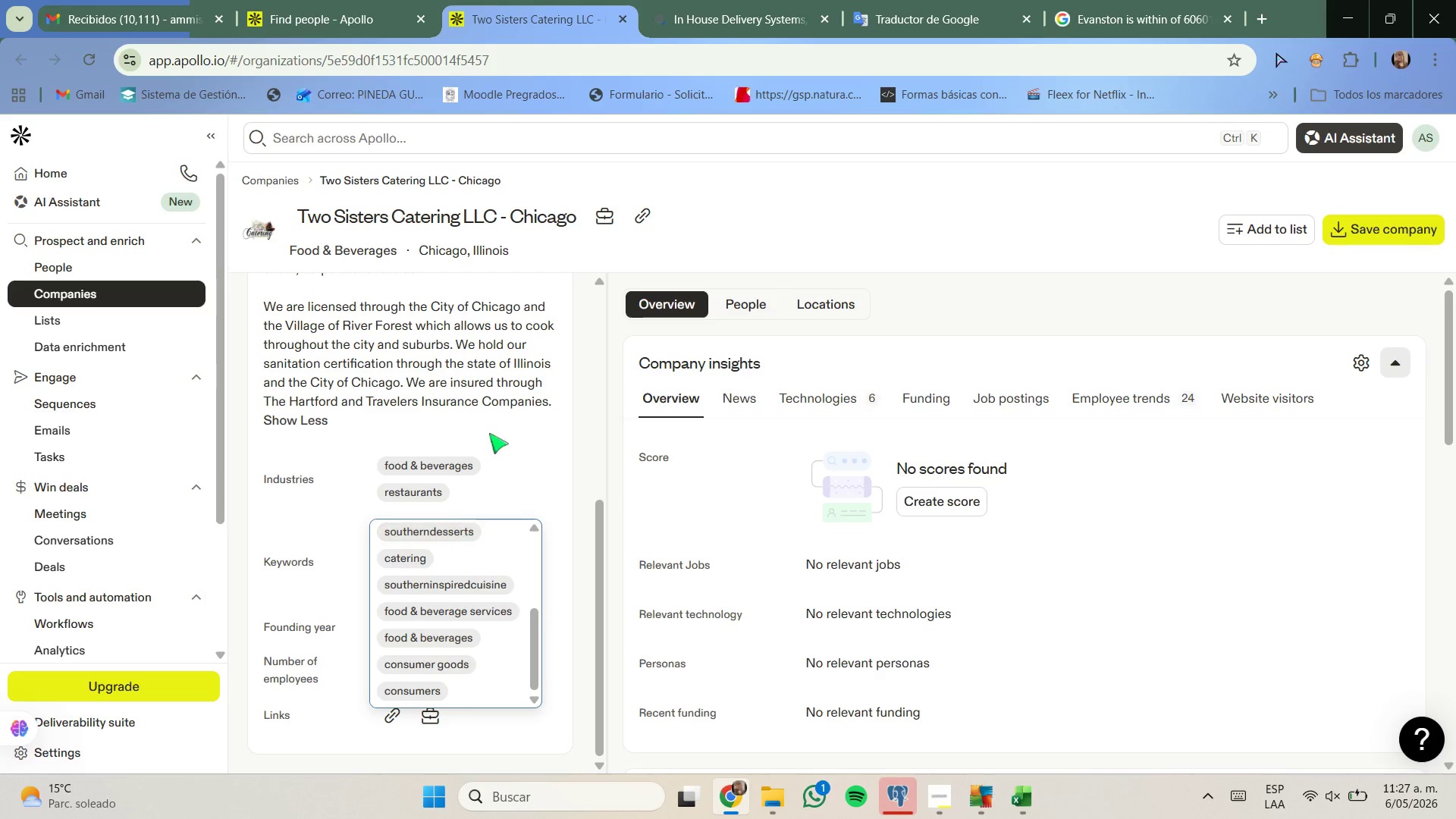 
scroll: coordinate [489, 433], scroll_direction: up, amount: 8.0
 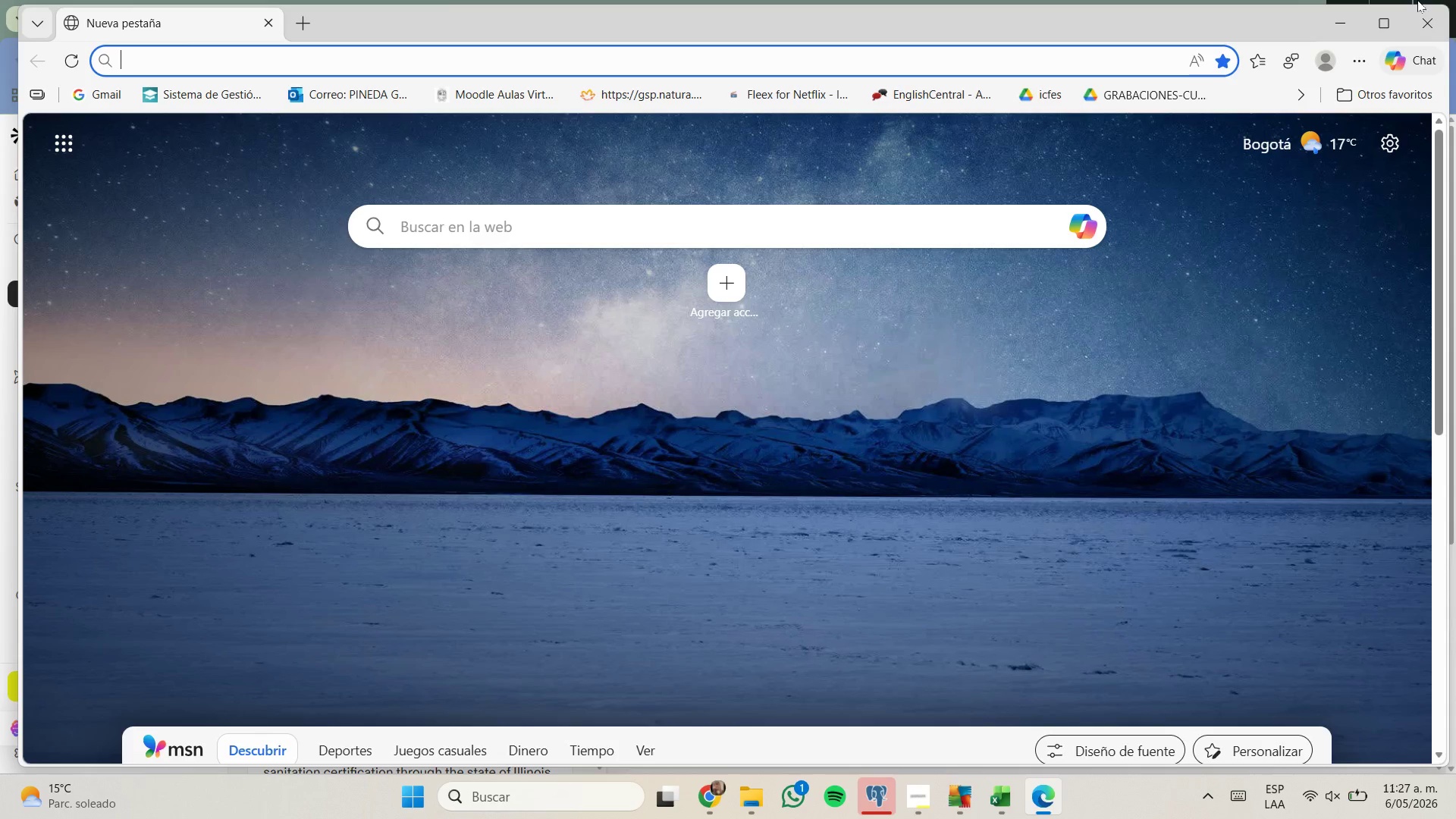 
left_click([1332, 17])
 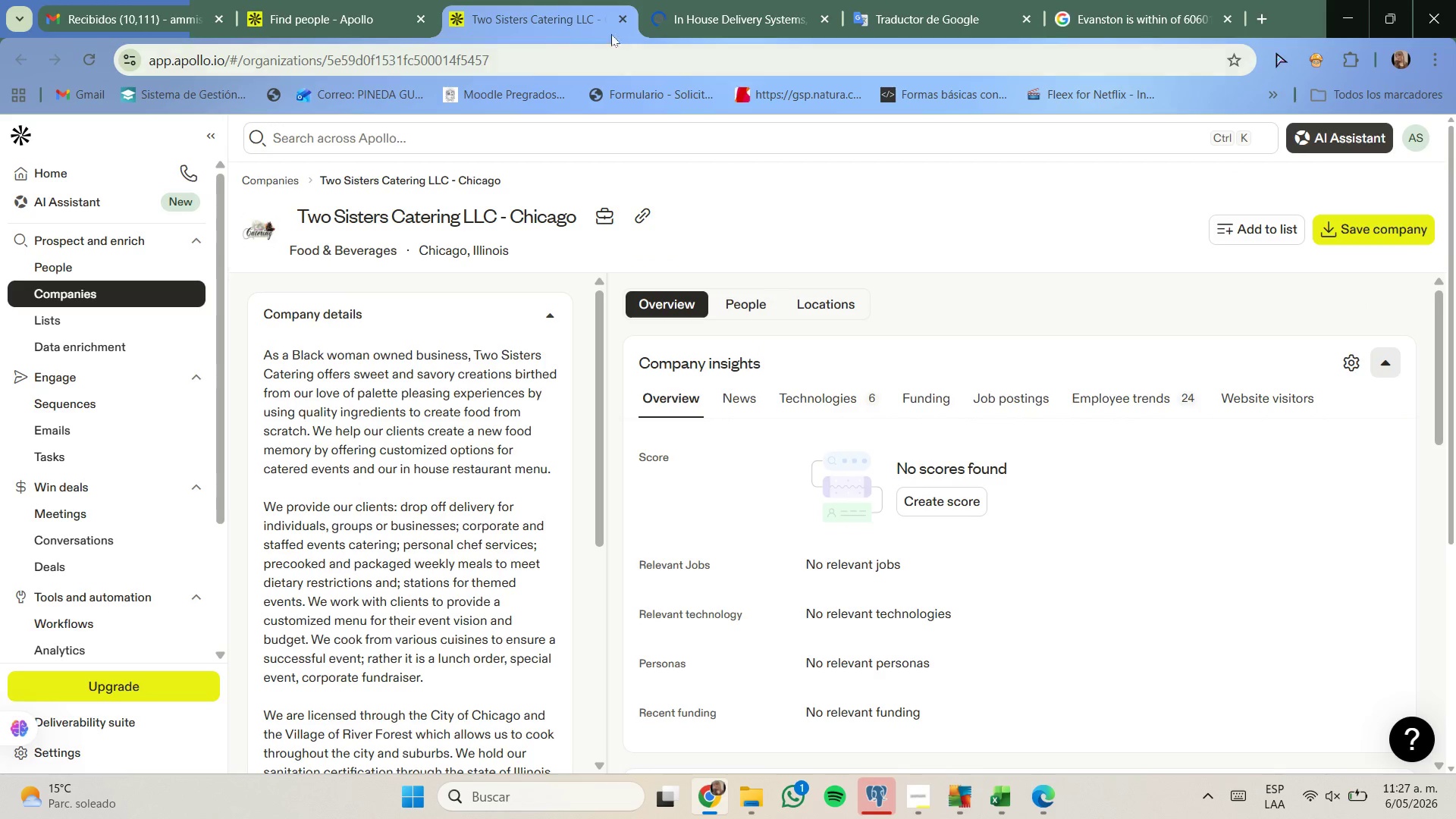 
left_click([624, 23])
 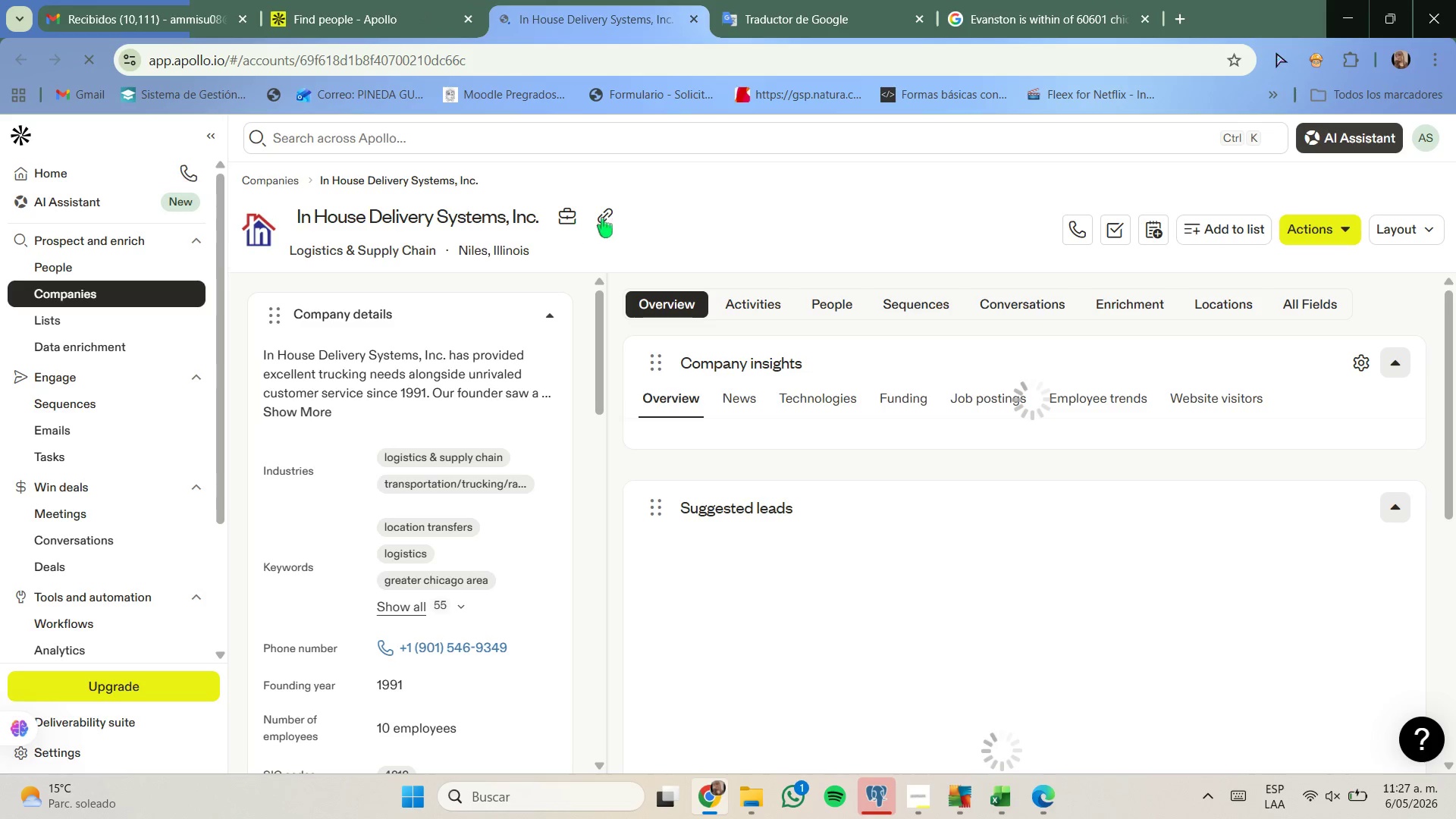 
left_click([607, 216])
 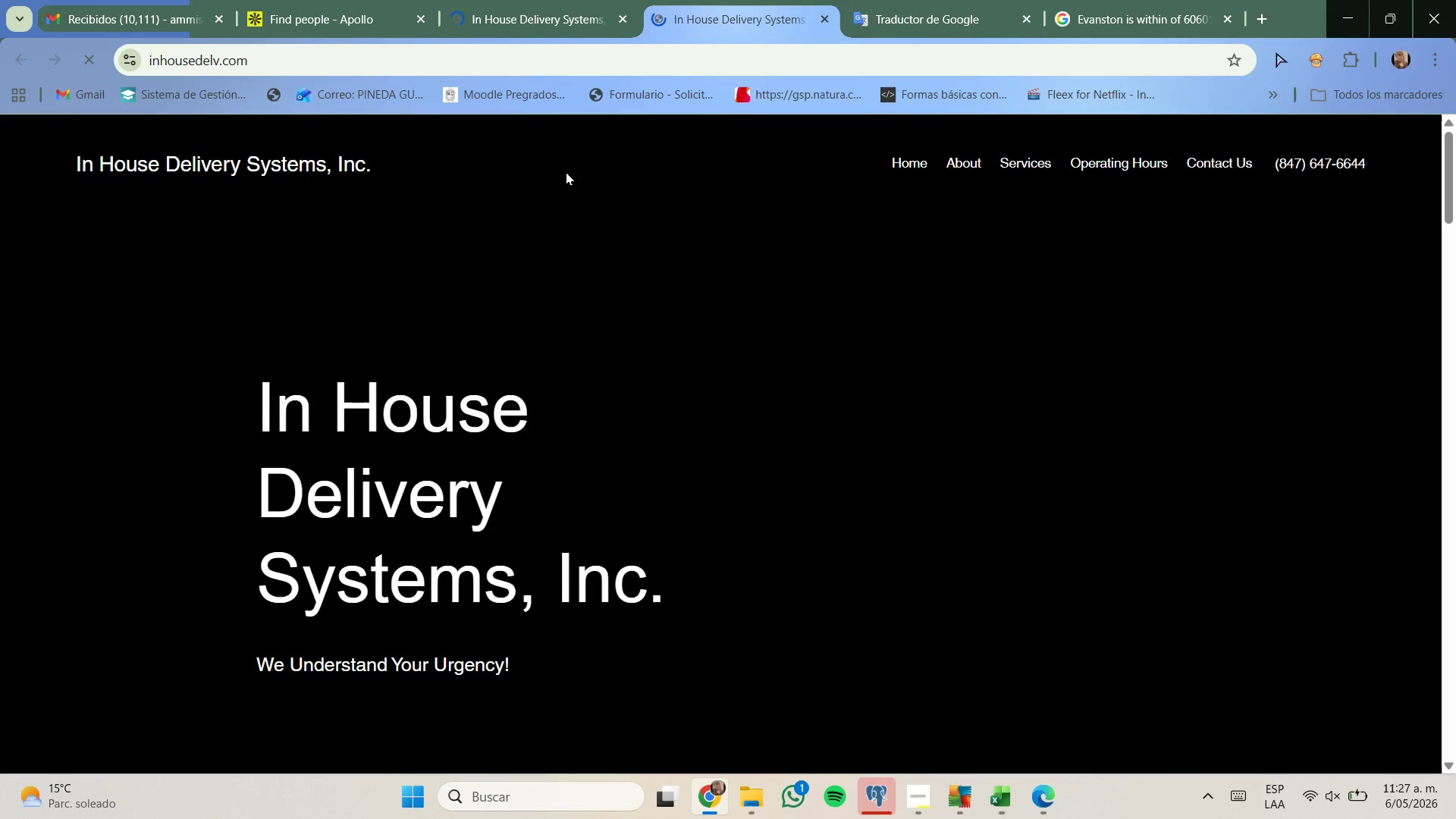 
scroll: coordinate [563, 213], scroll_direction: down, amount: 18.0
 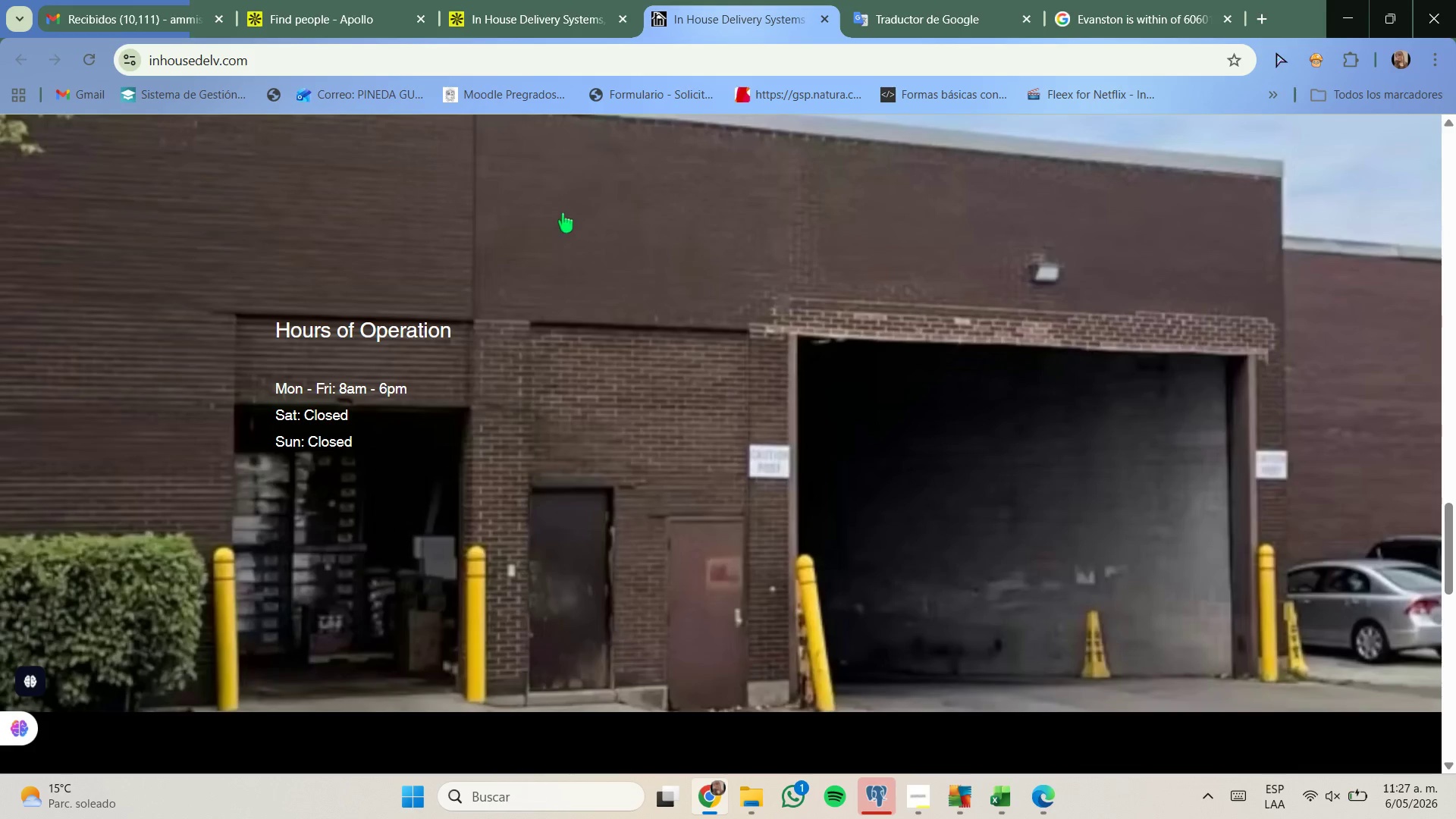 
scroll: coordinate [563, 213], scroll_direction: up, amount: 5.0
 